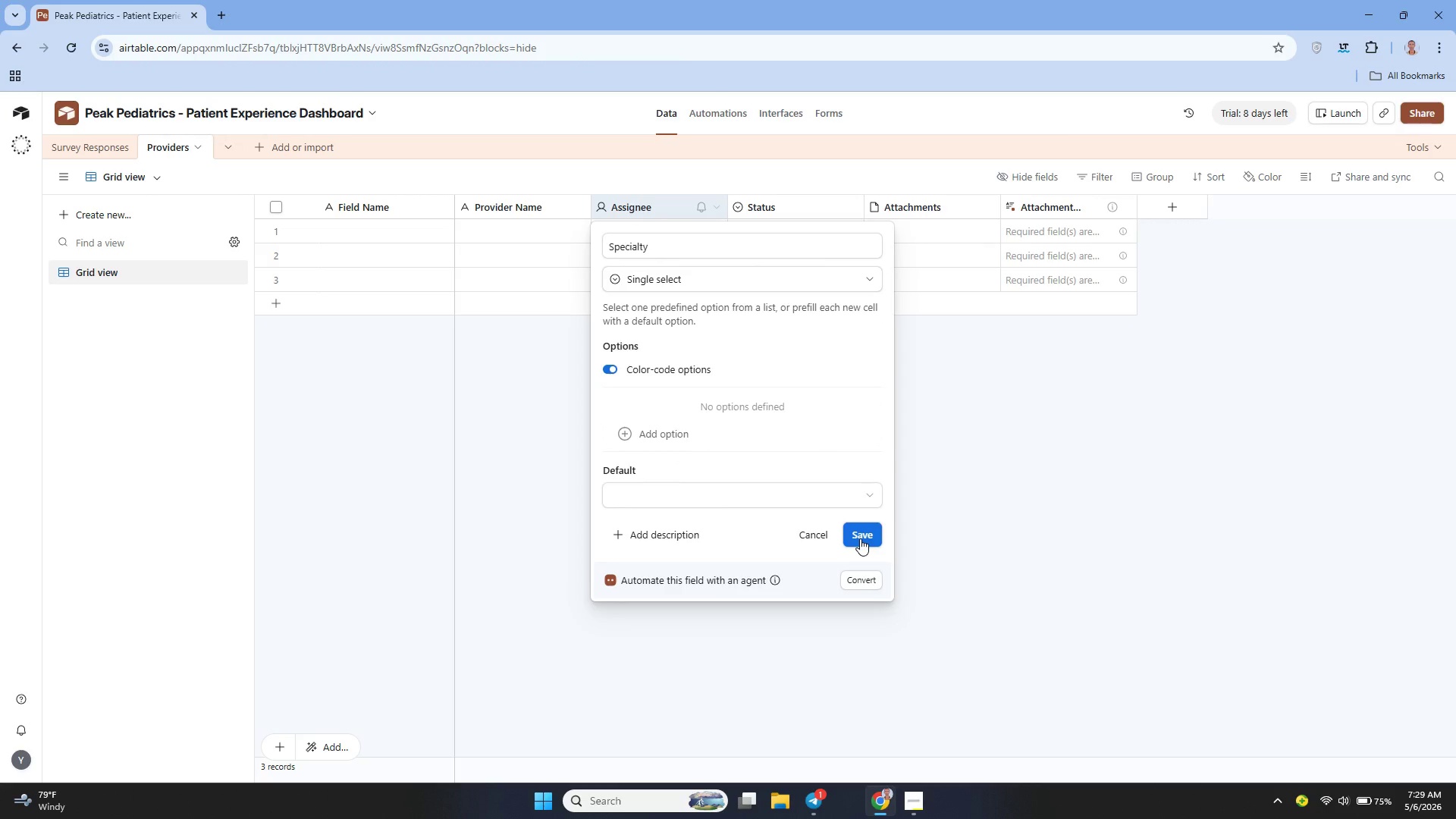 
left_click([859, 538])
 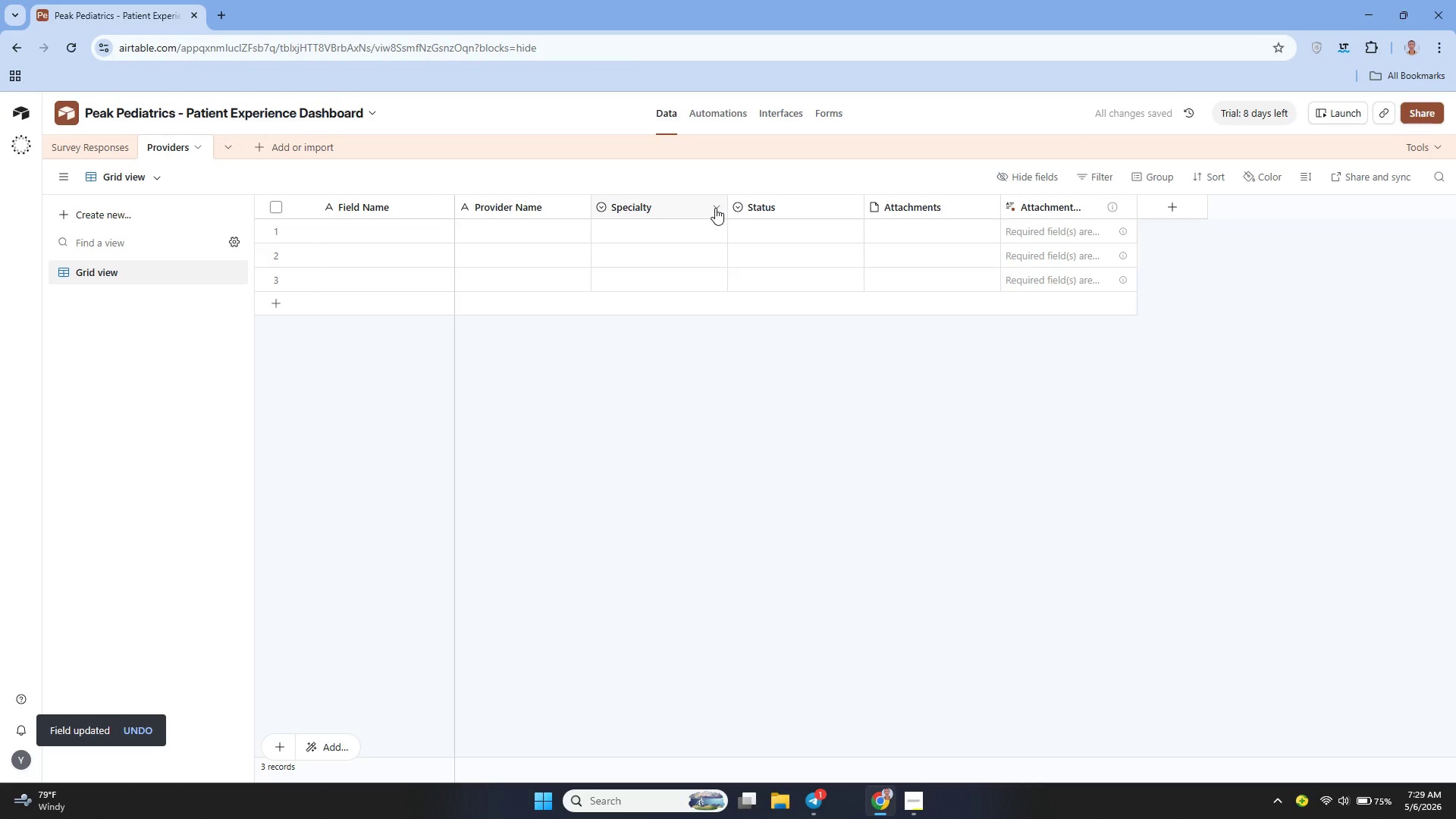 
wait(7.06)
 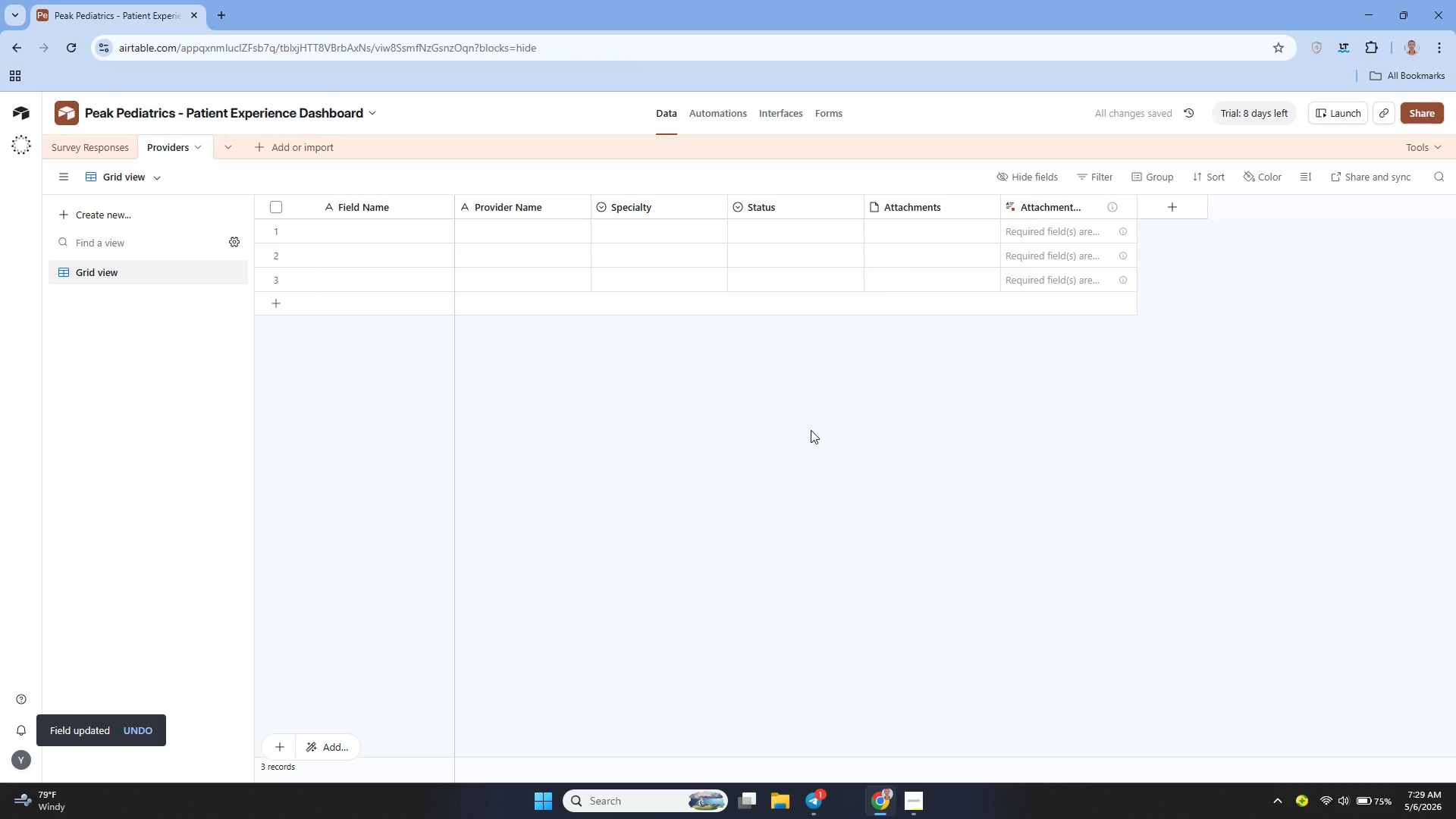 
left_click([715, 208])
 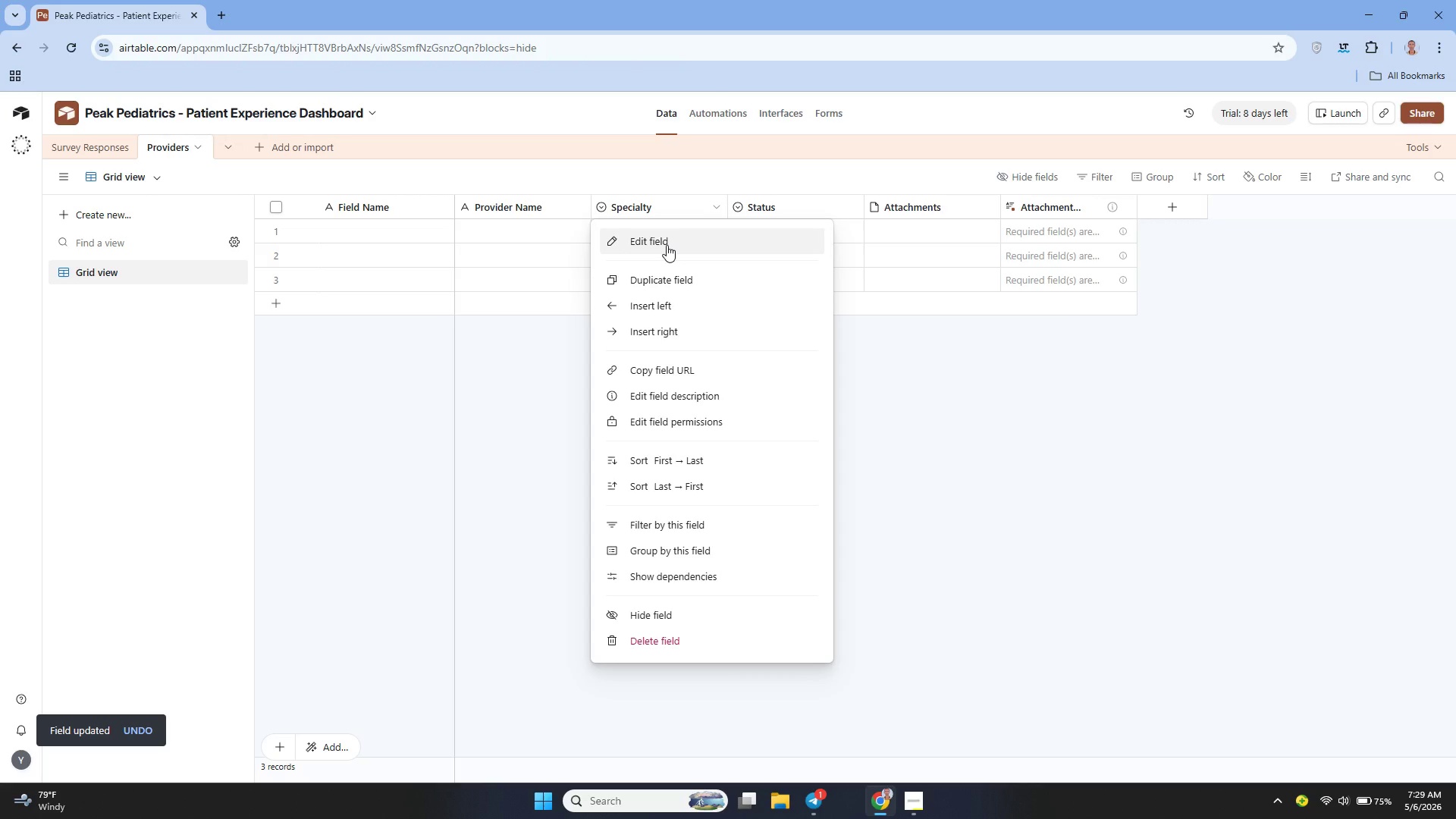 
left_click([667, 243])
 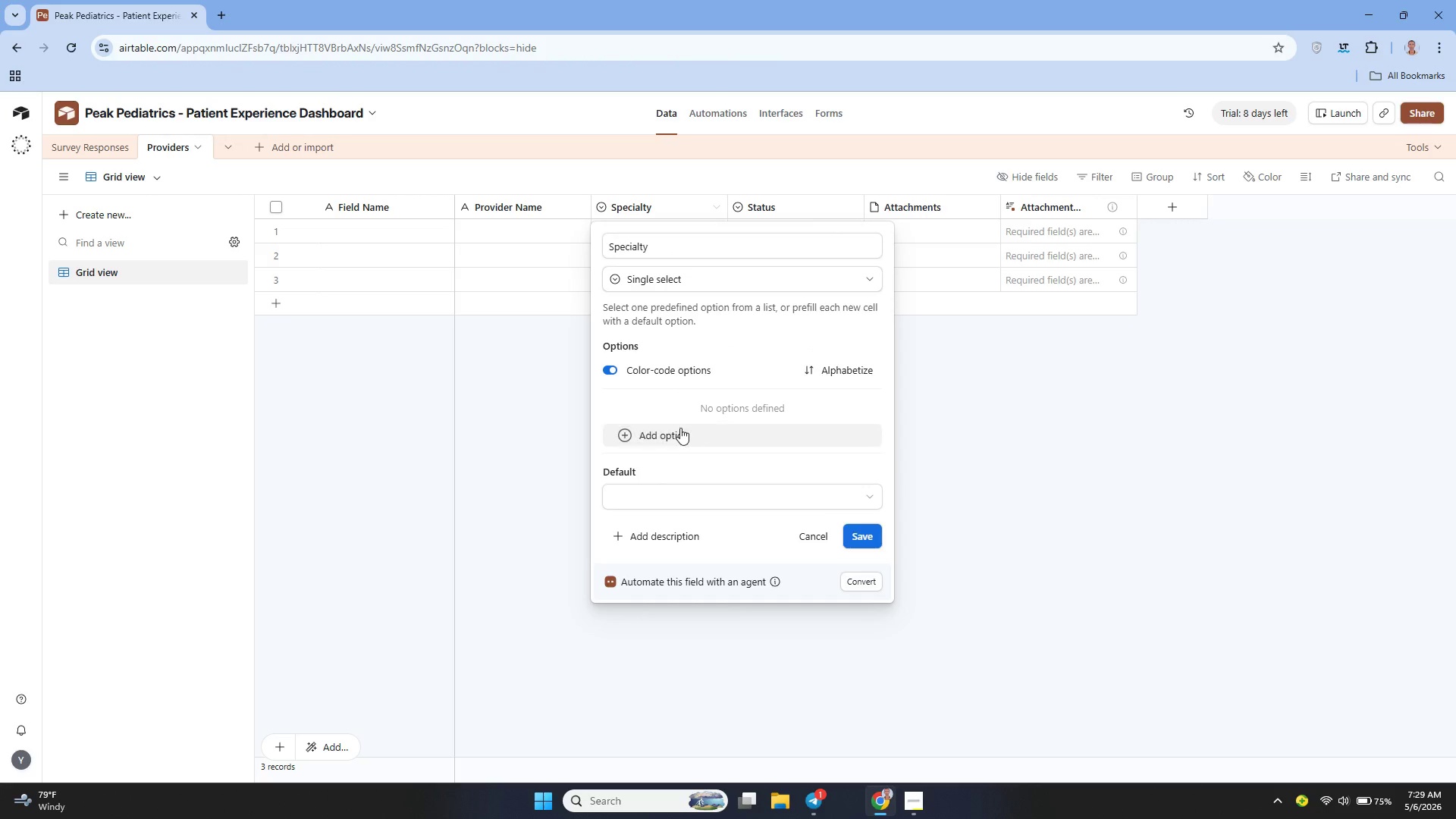 
left_click([680, 428])
 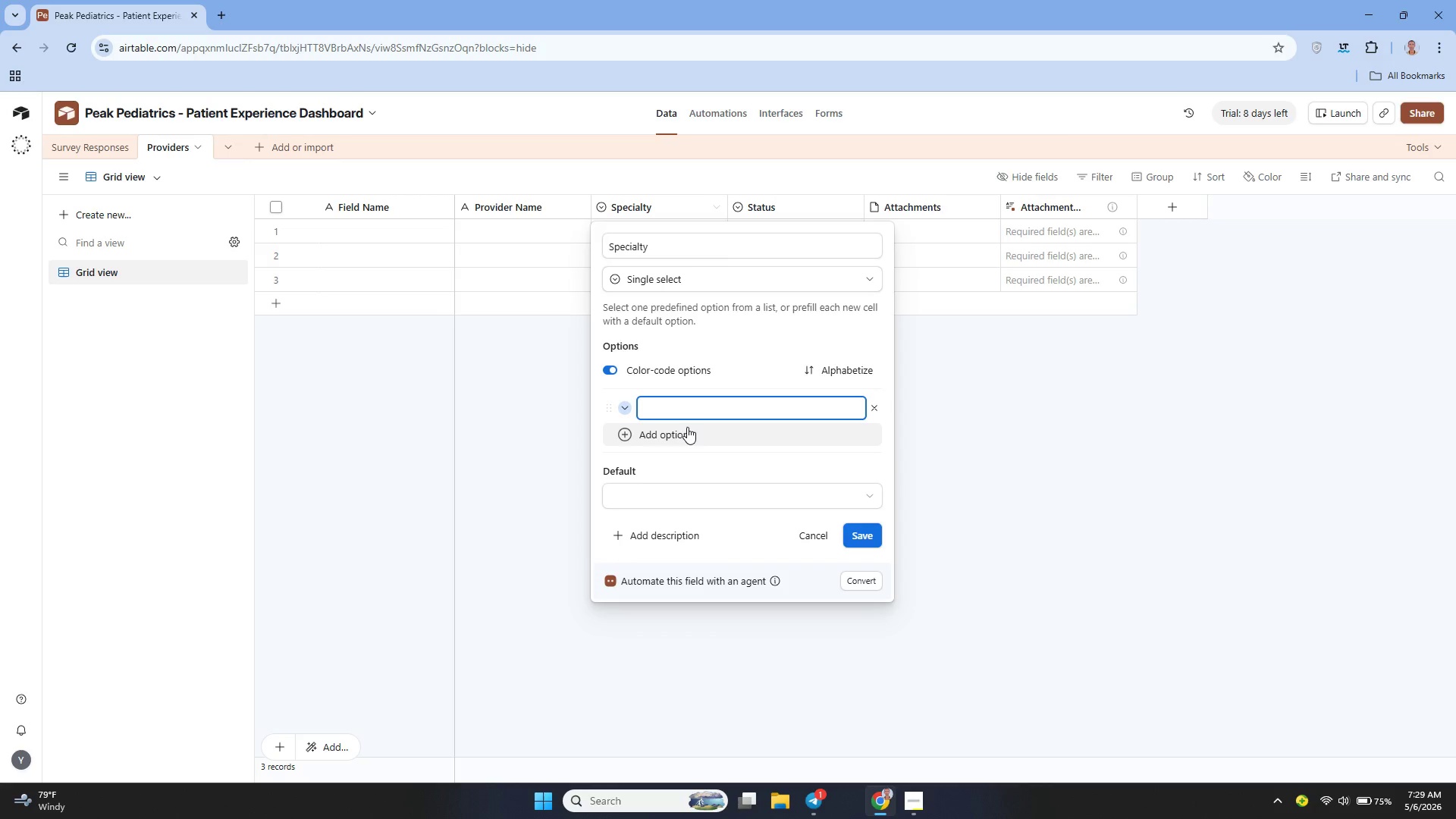 
type(Pediatrics )
key(Backspace)
 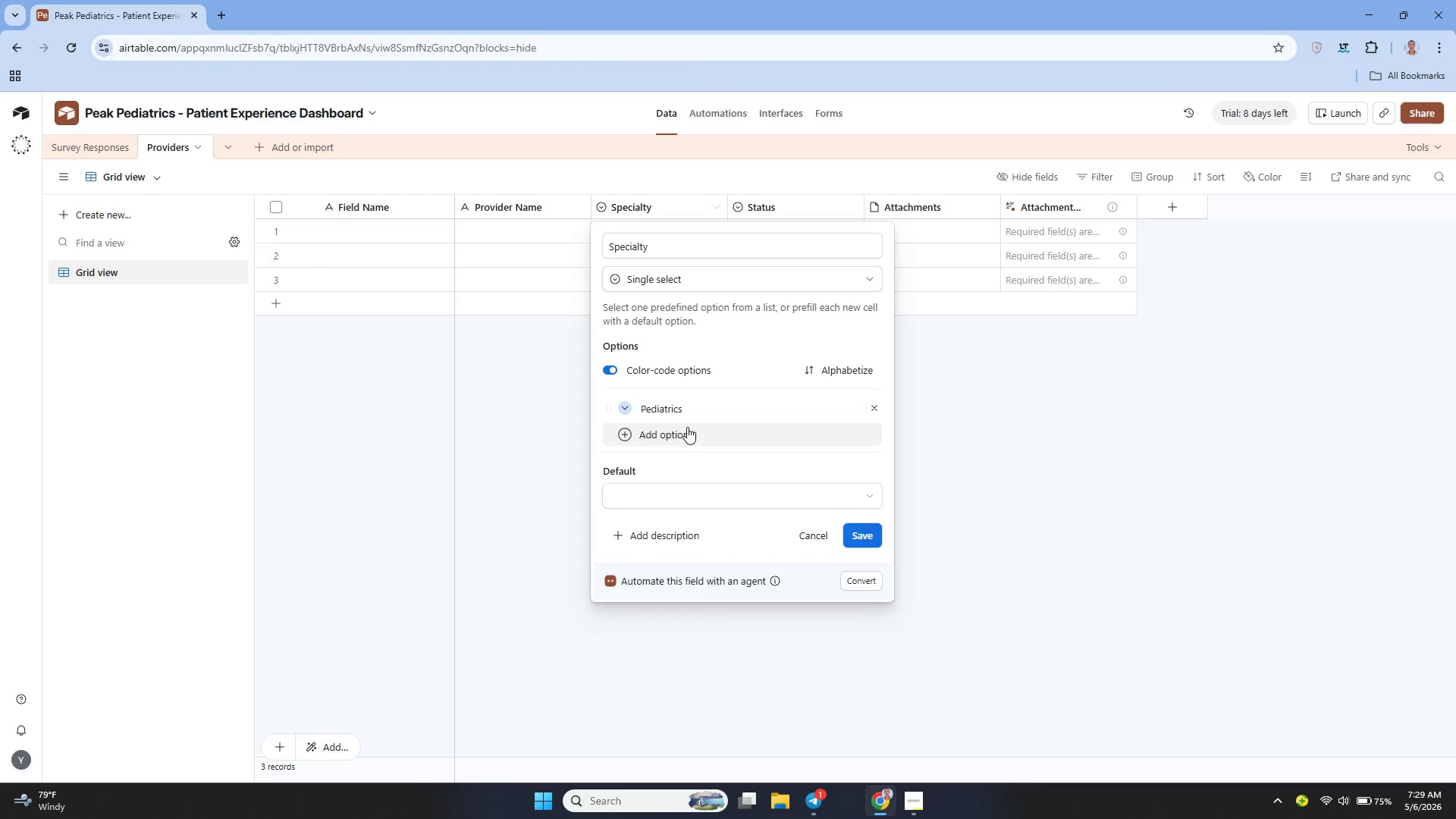 
left_click([687, 427])
 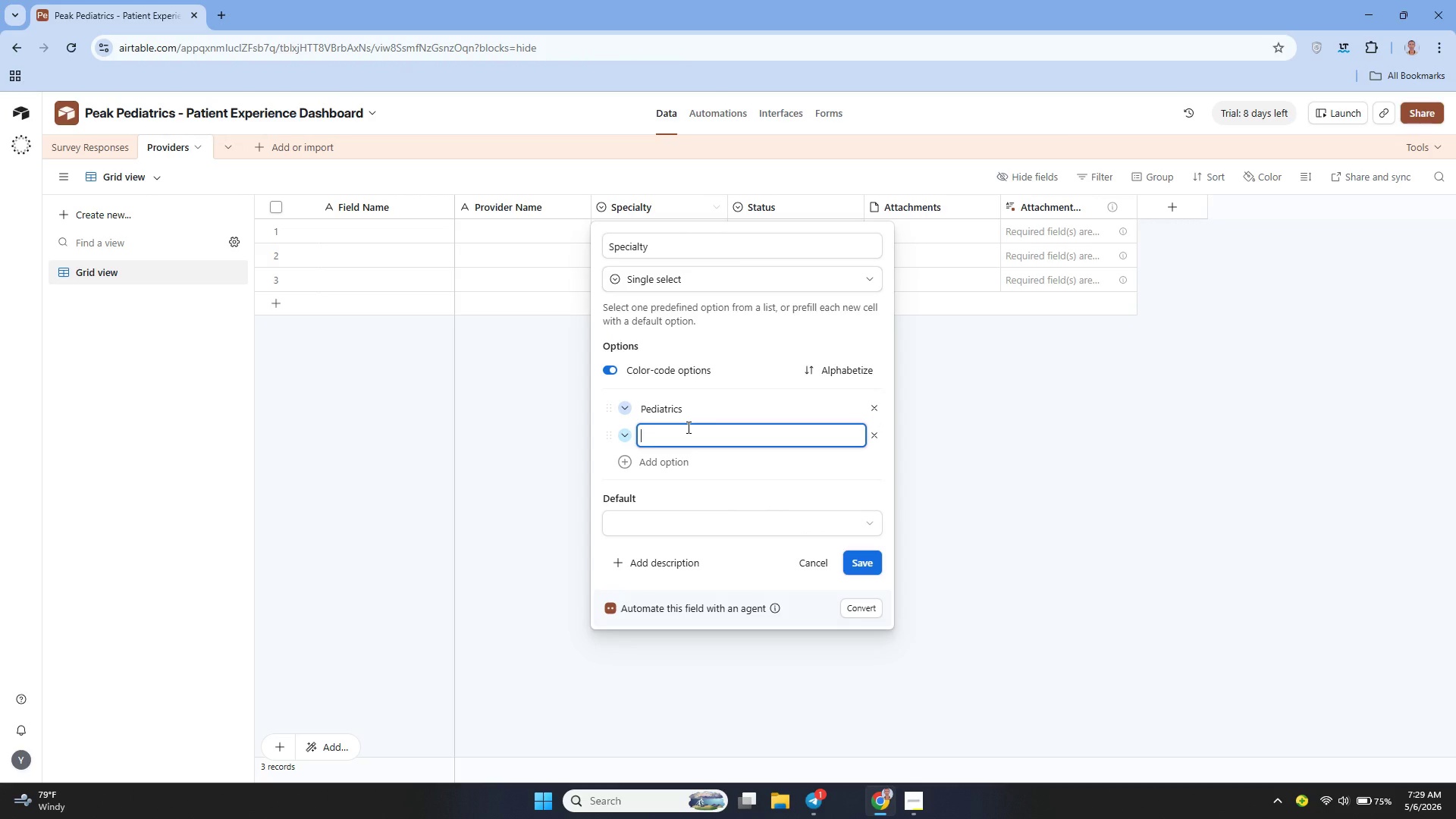 
type(Family Medicine)
 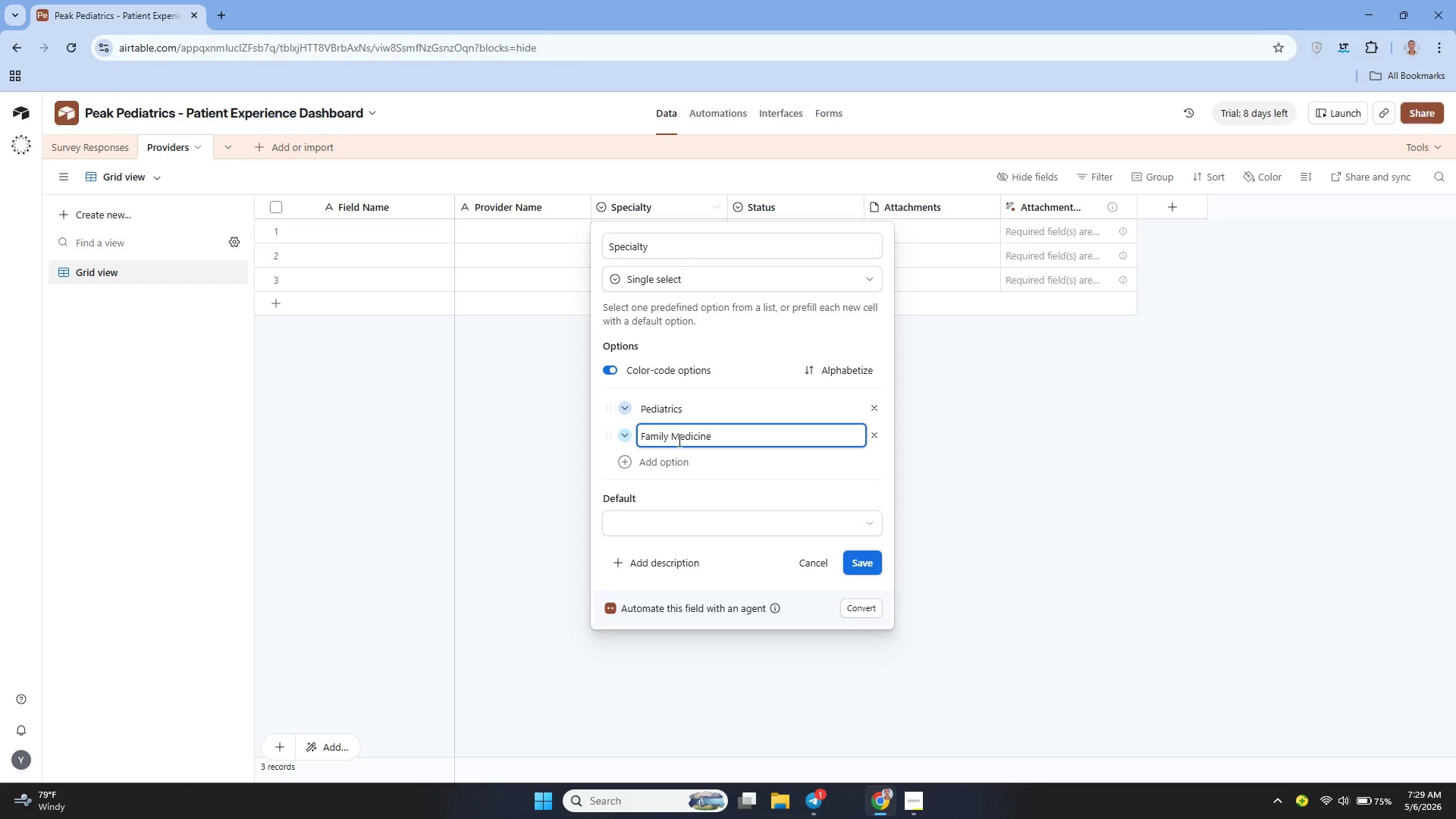 
left_click([665, 464])
 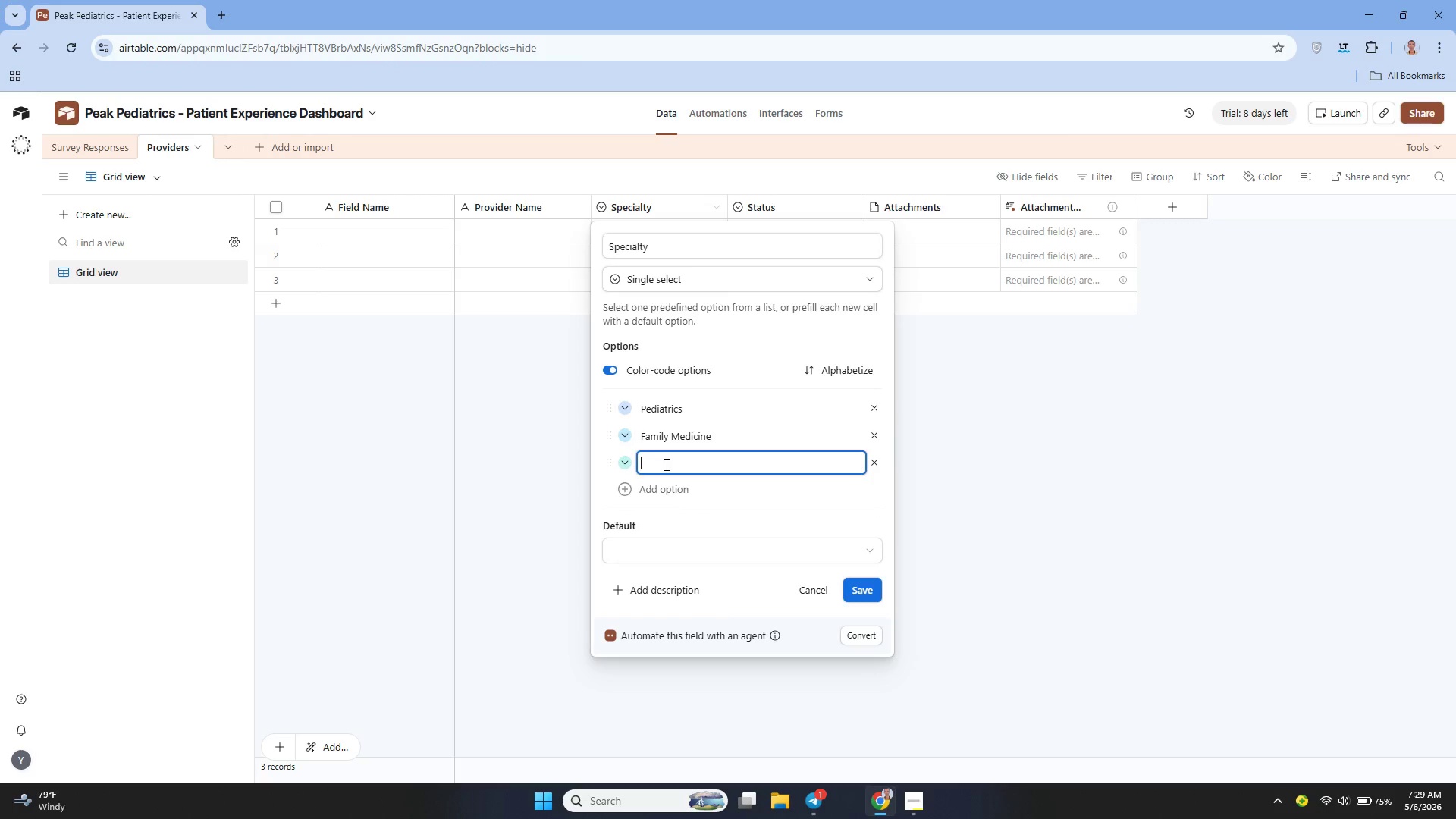 
type(Nurse Practitioner)
 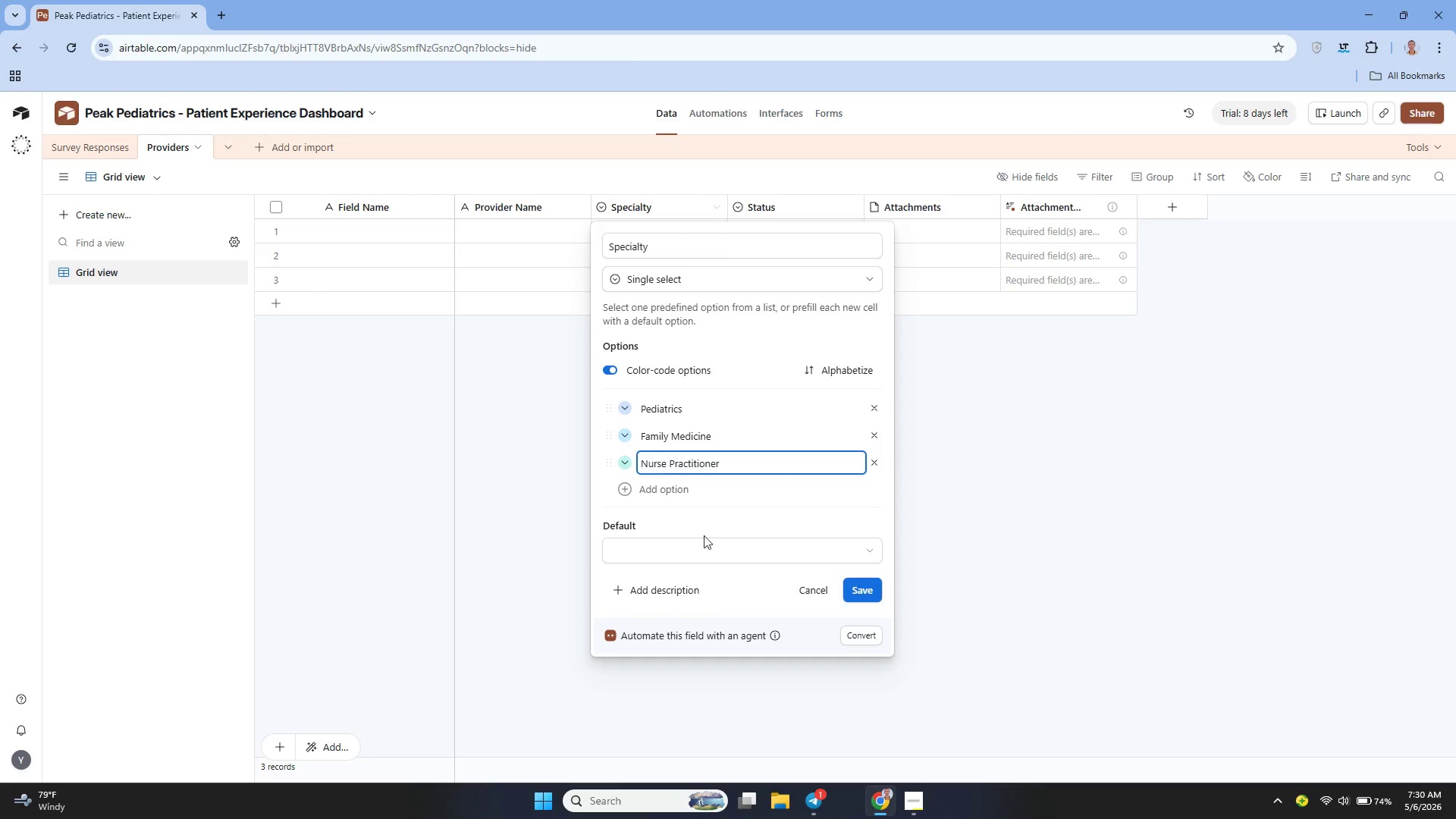 
wait(5.33)
 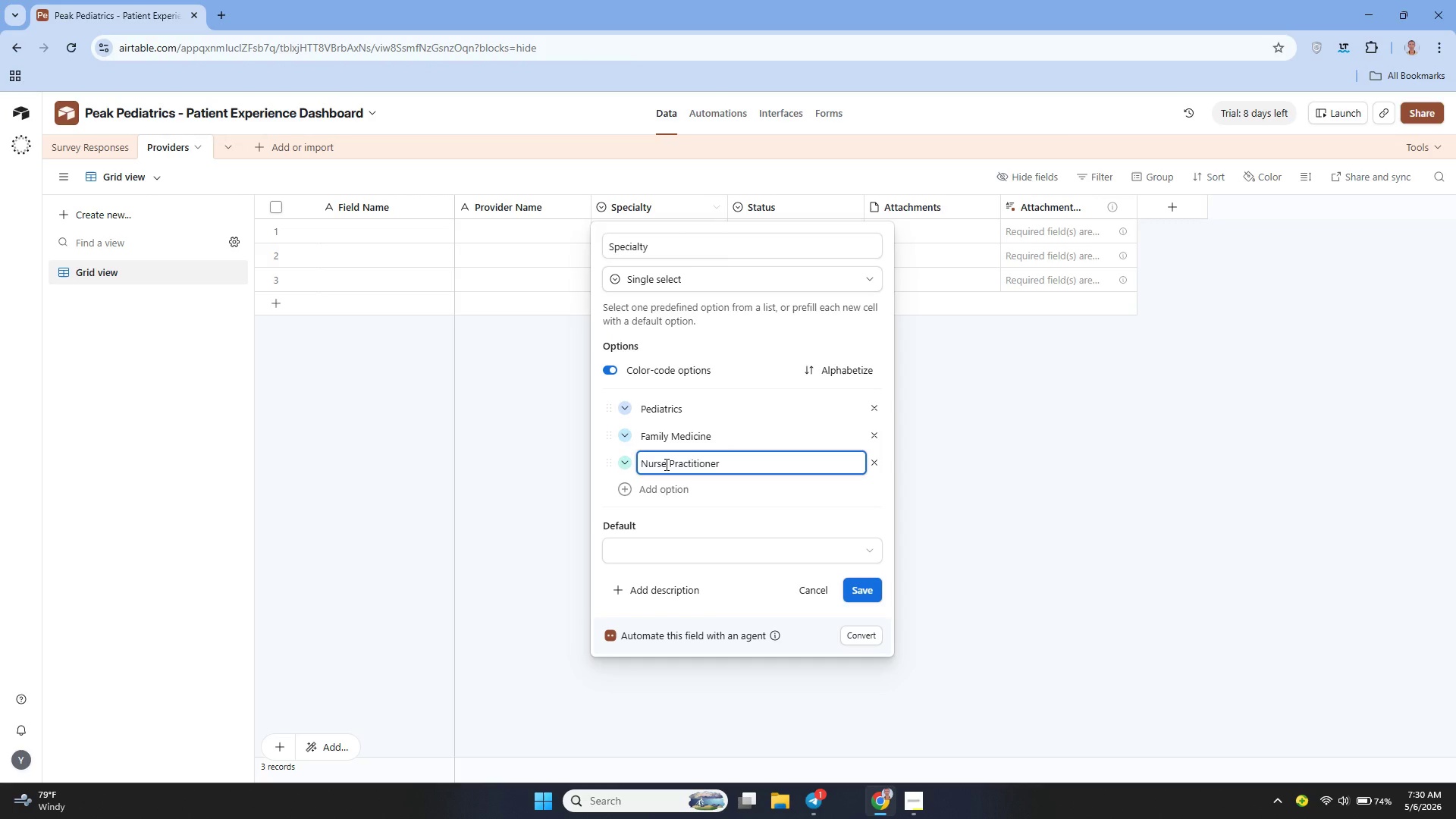 
left_click([864, 586])
 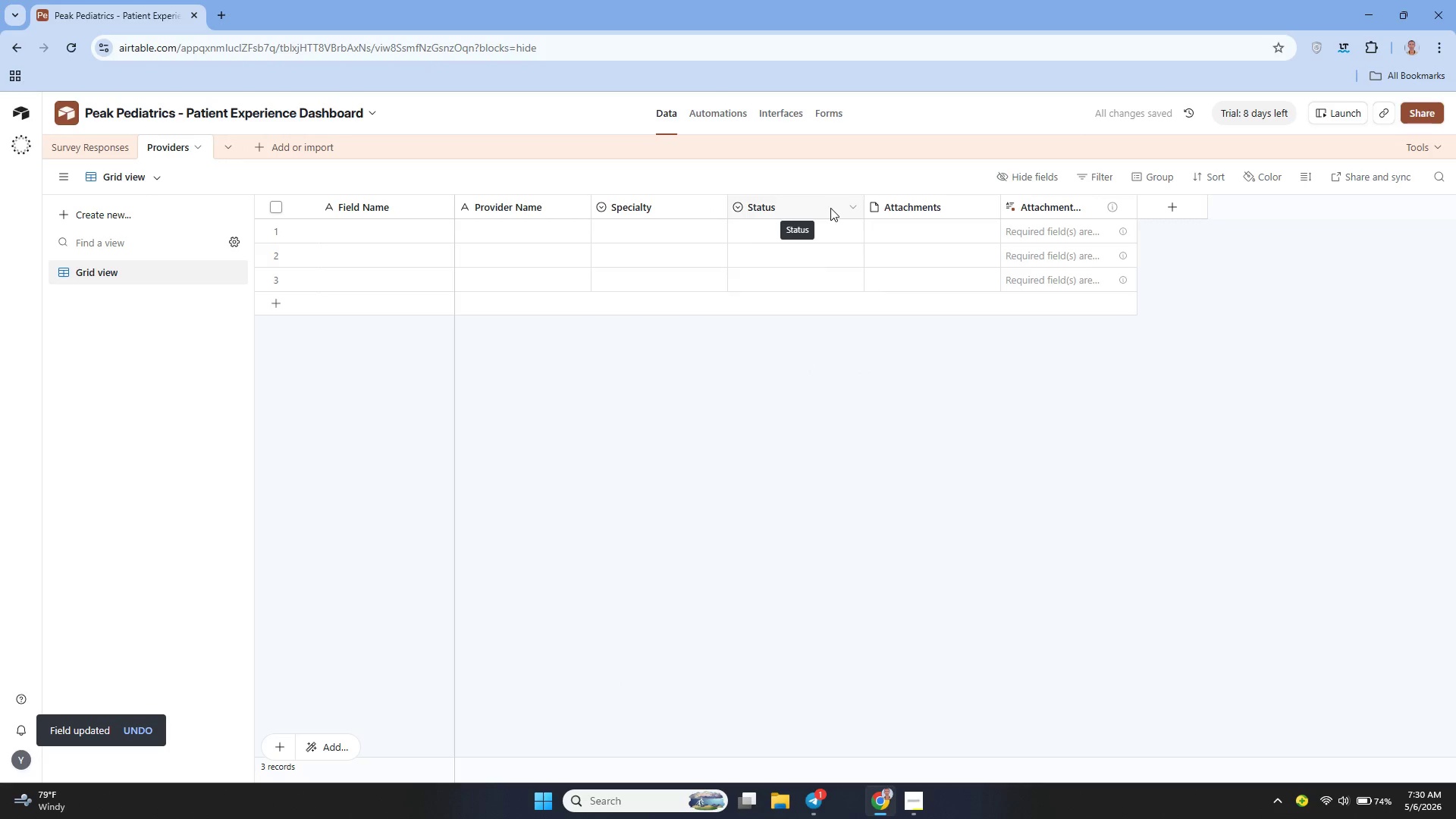 
double_click([821, 208])
 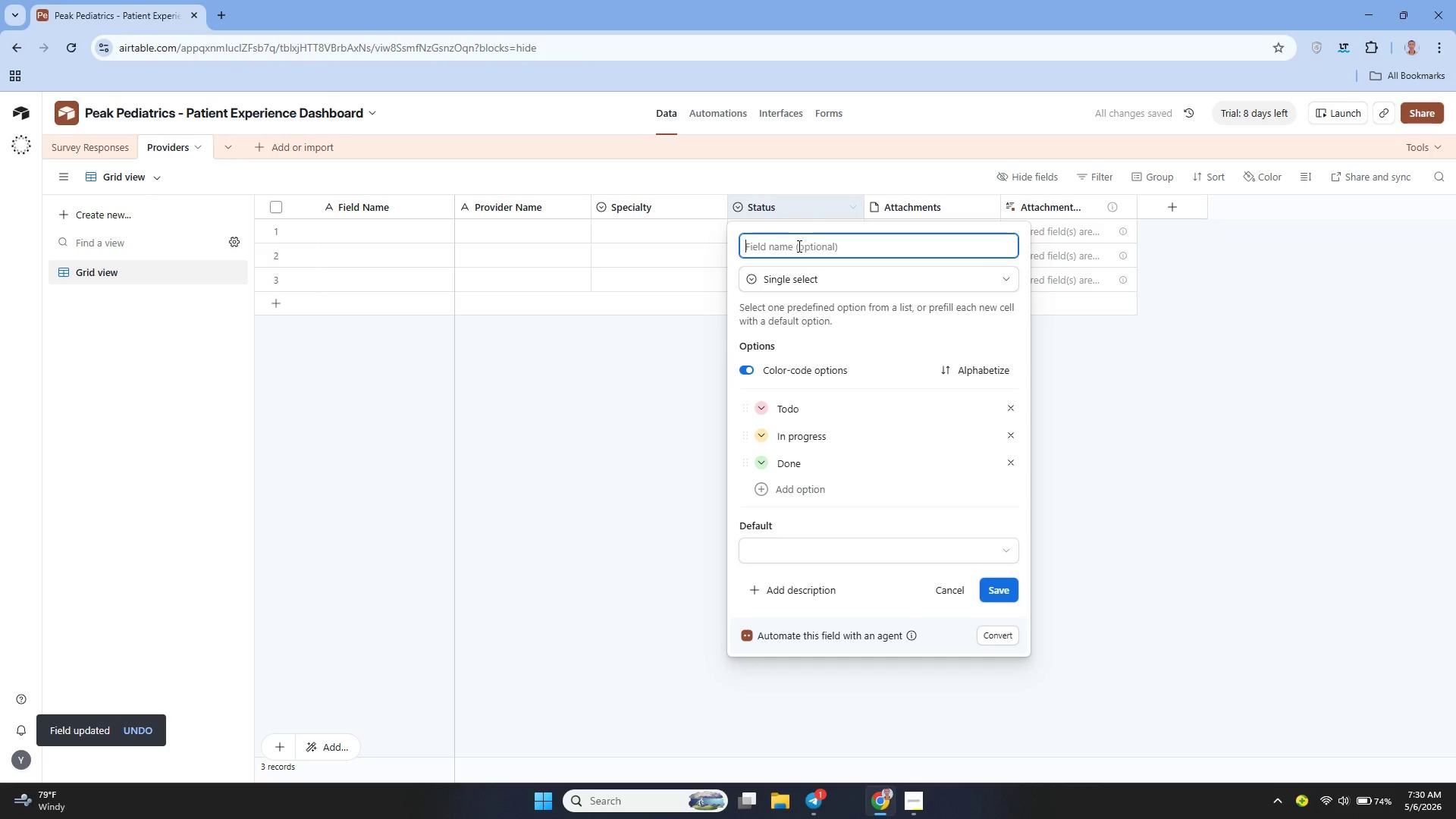 
key(Backspace)
type(Years of Experience)
 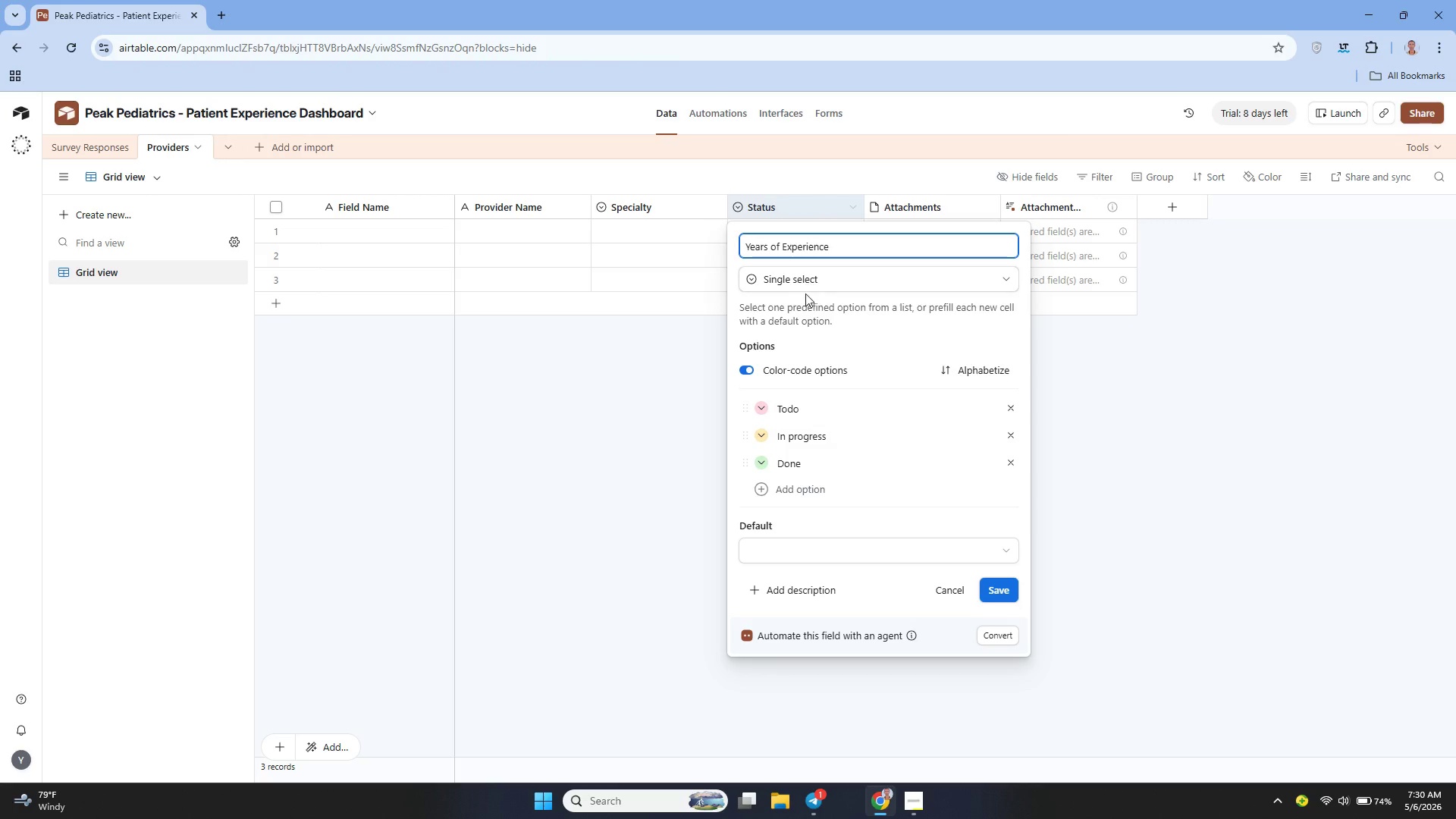 
left_click([819, 280])
 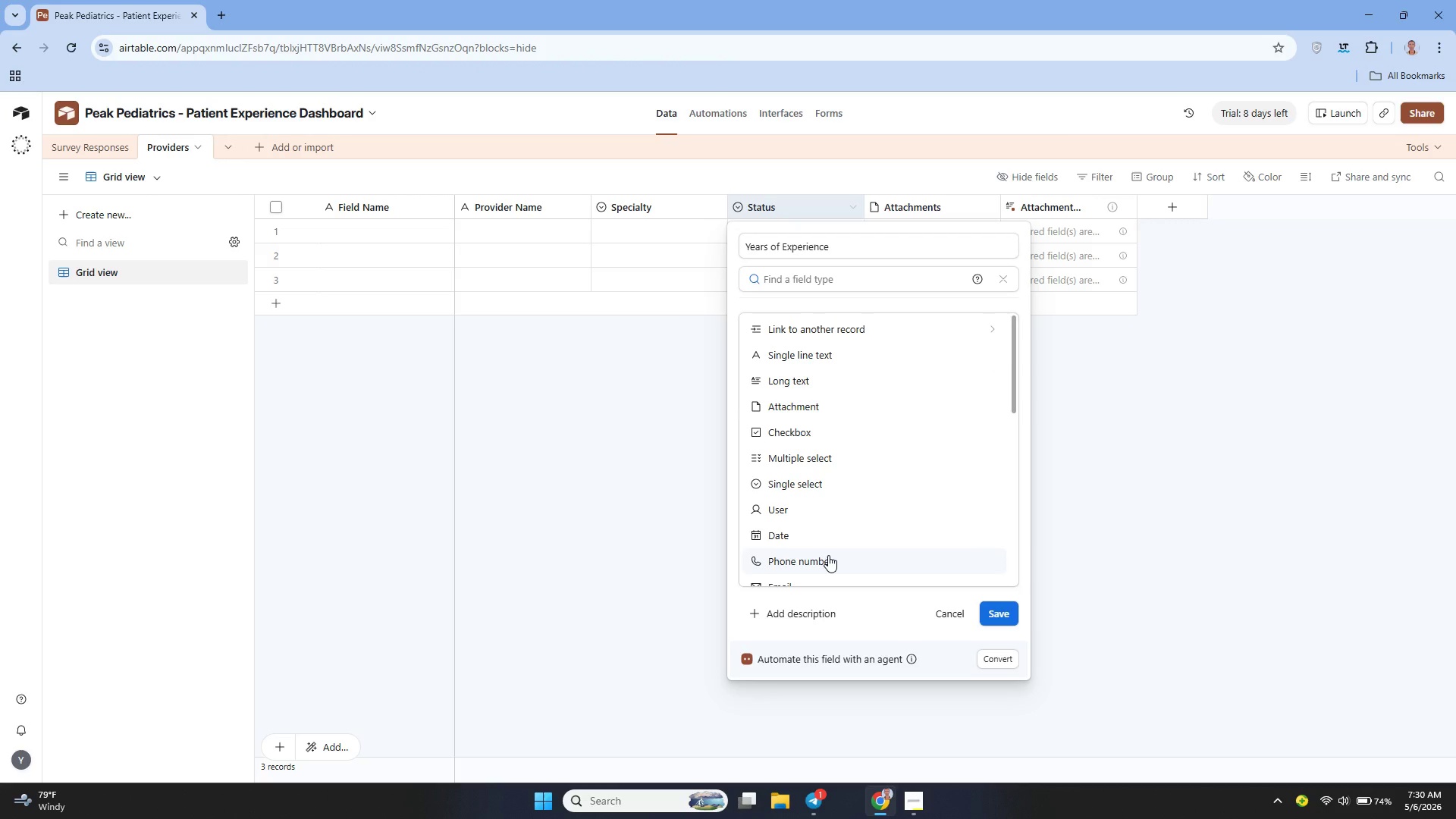 
left_click([828, 557])
 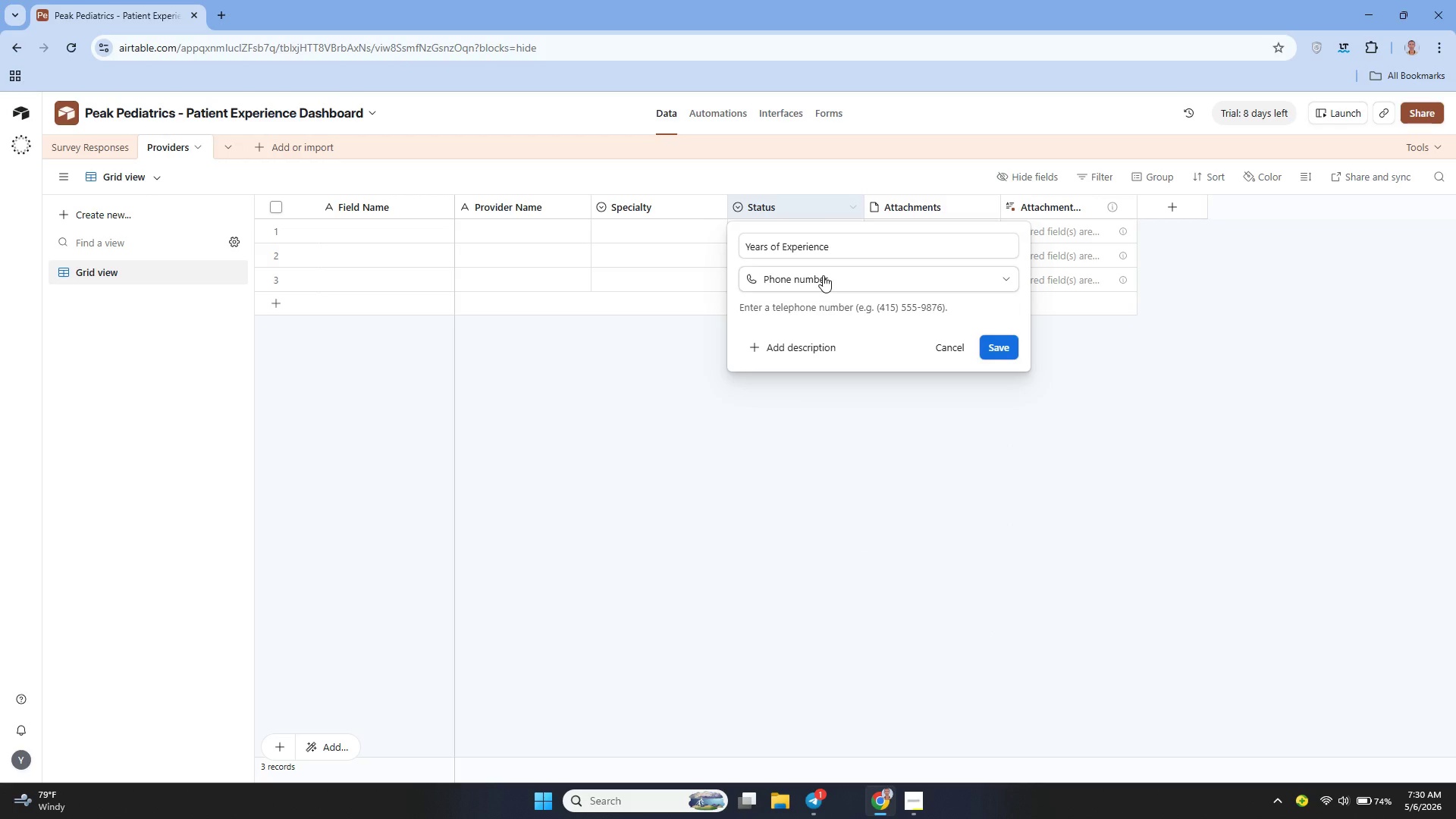 
left_click([823, 275])
 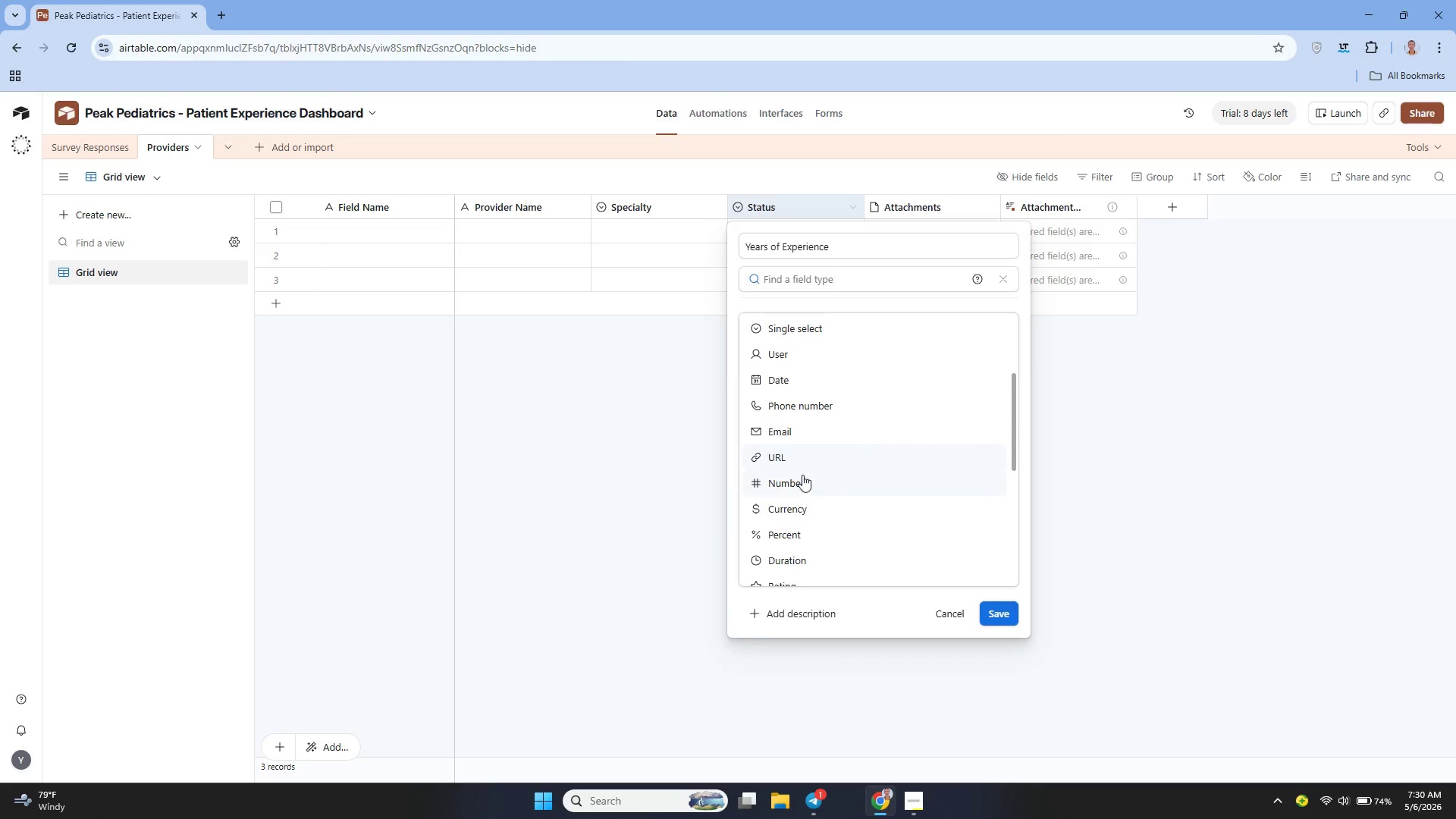 
left_click([796, 487])
 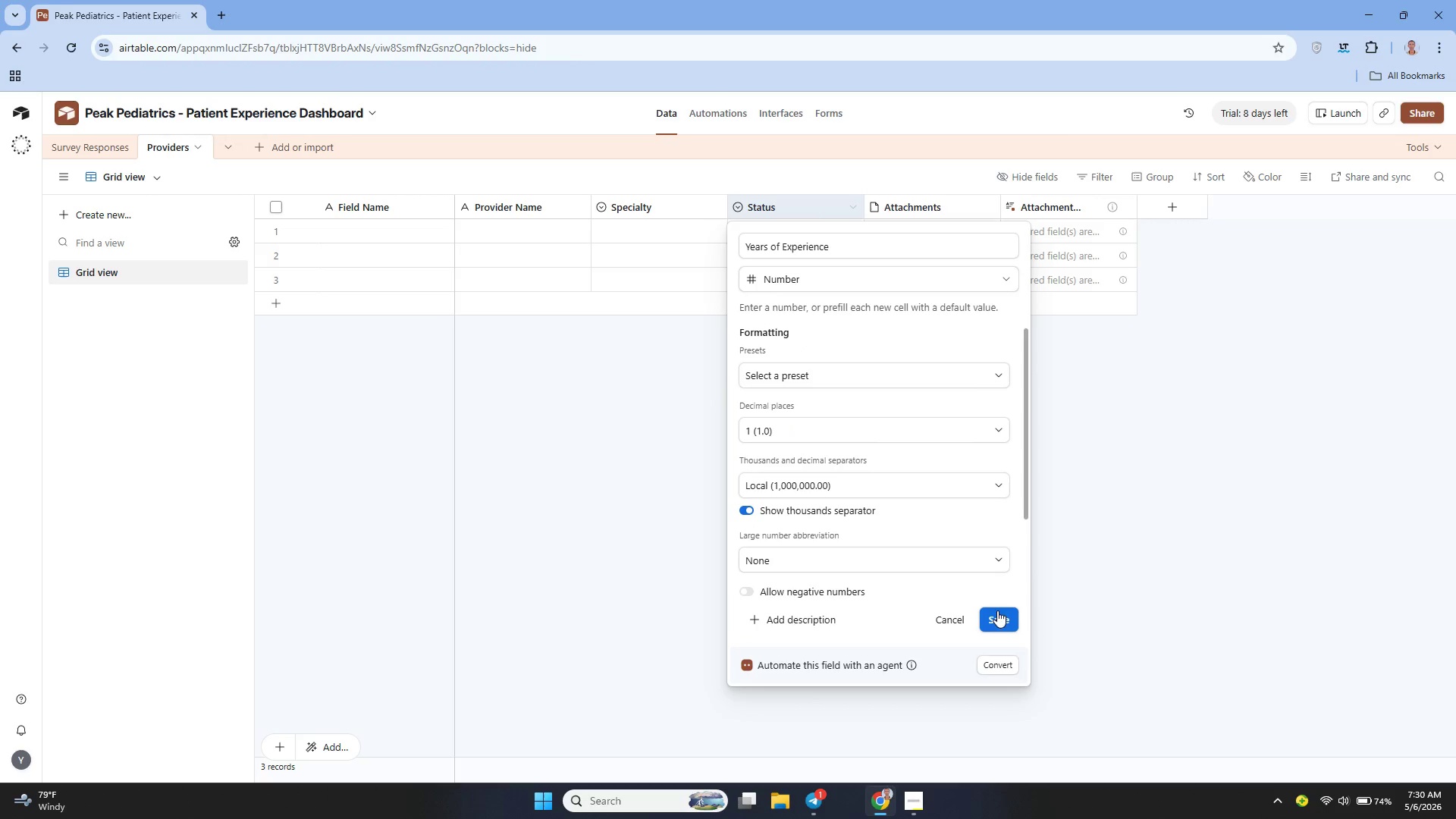 
left_click([834, 427])
 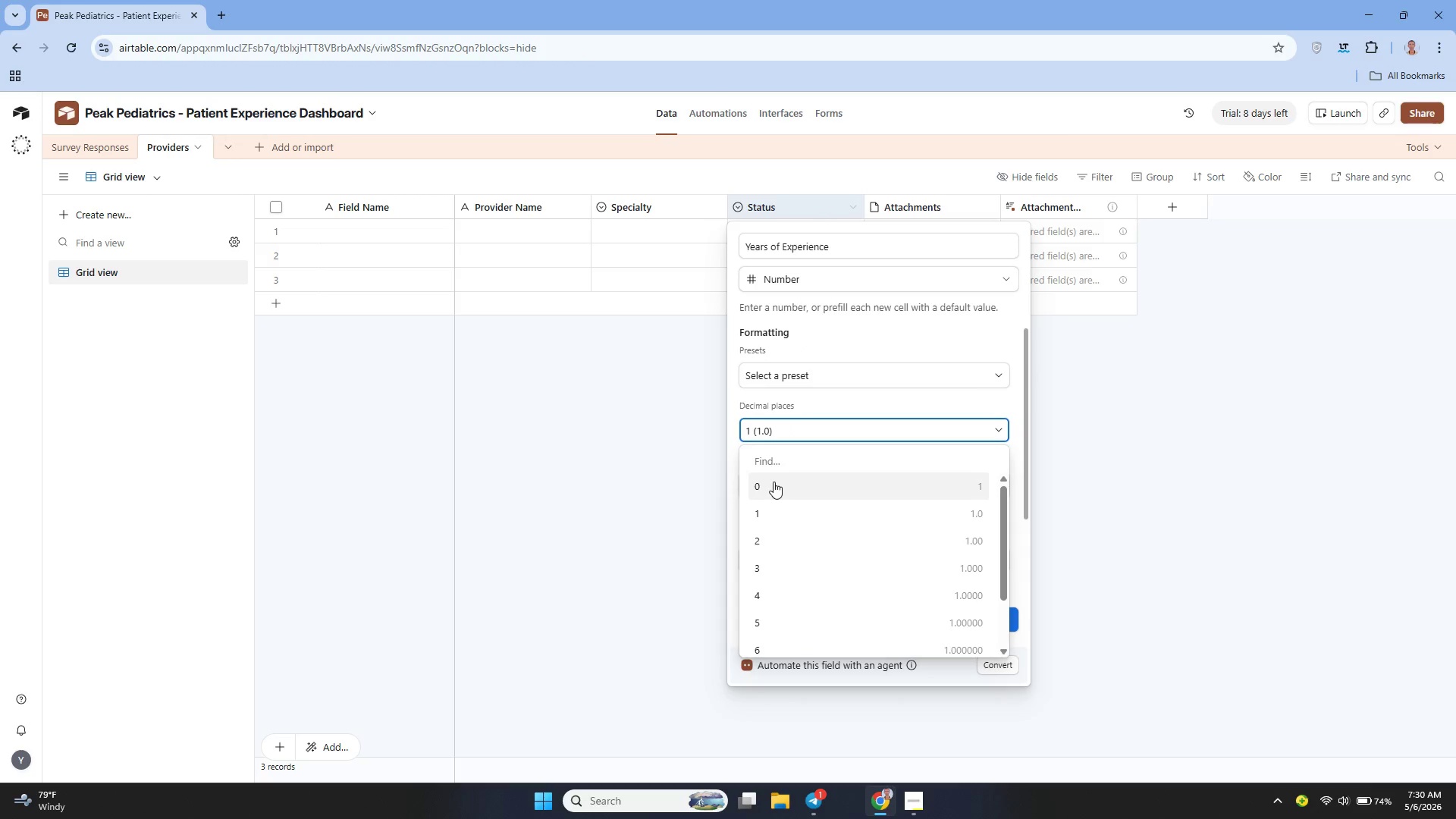 
left_click([774, 482])
 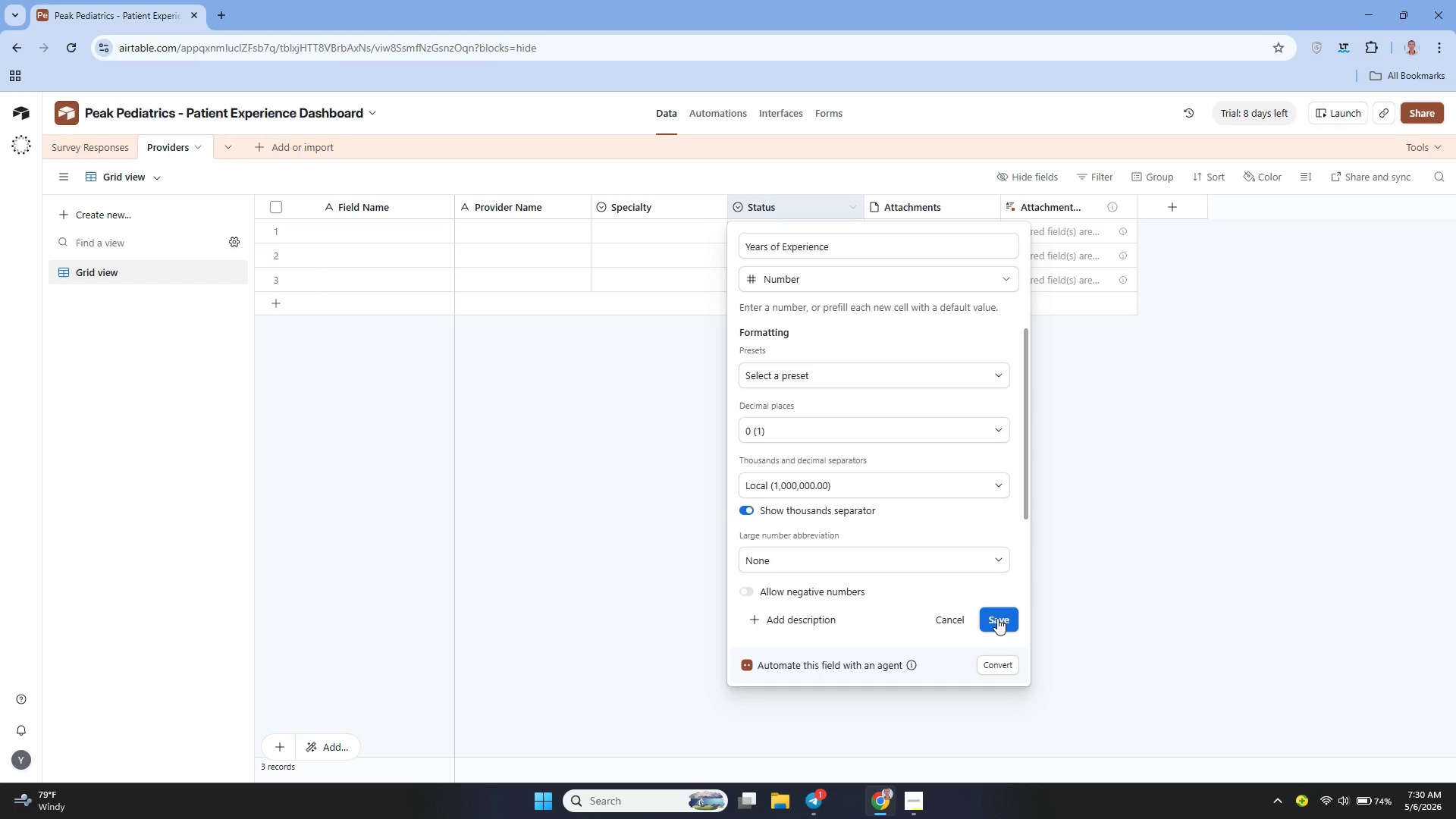 
left_click([997, 618])
 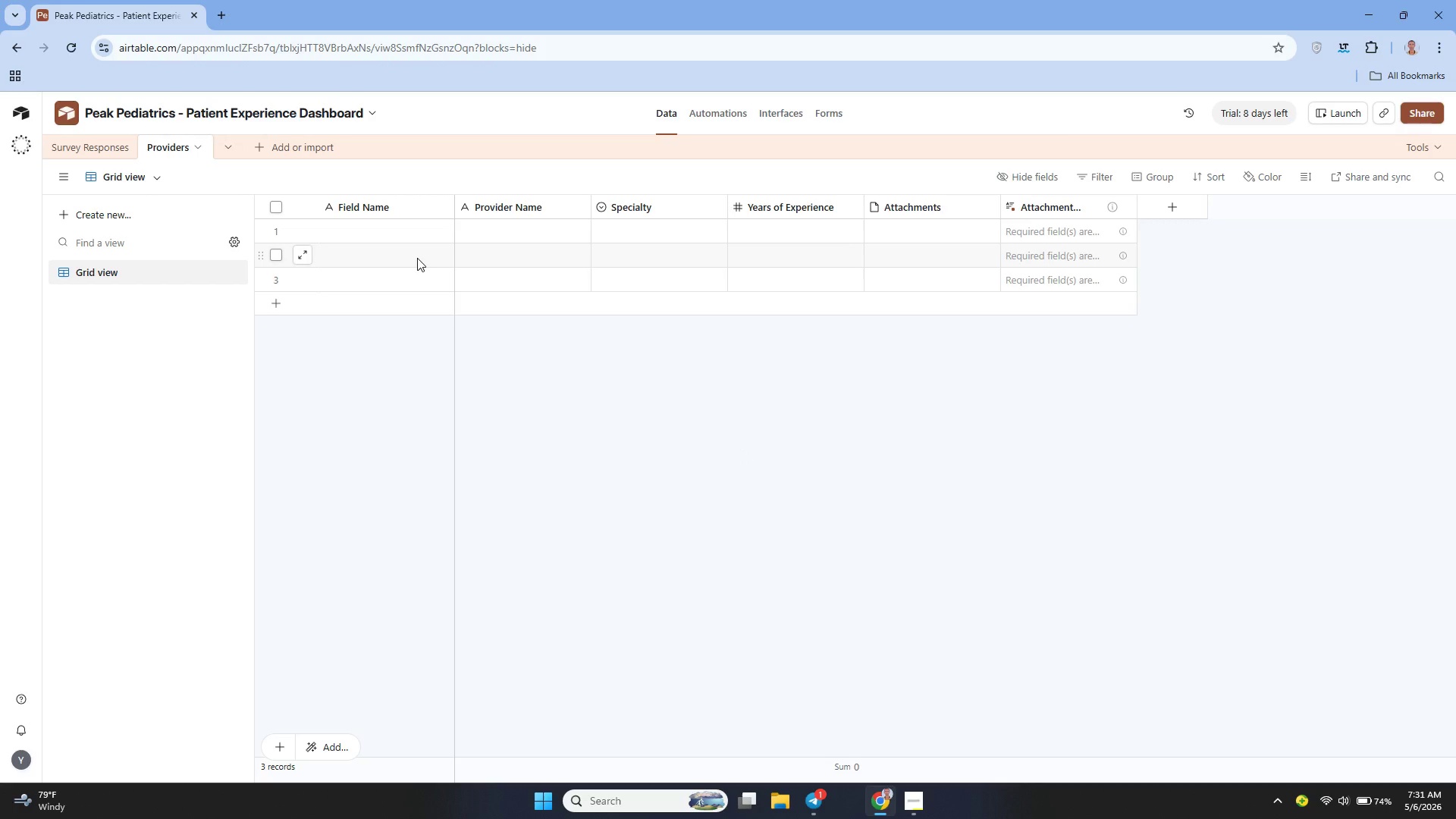 
wait(18.89)
 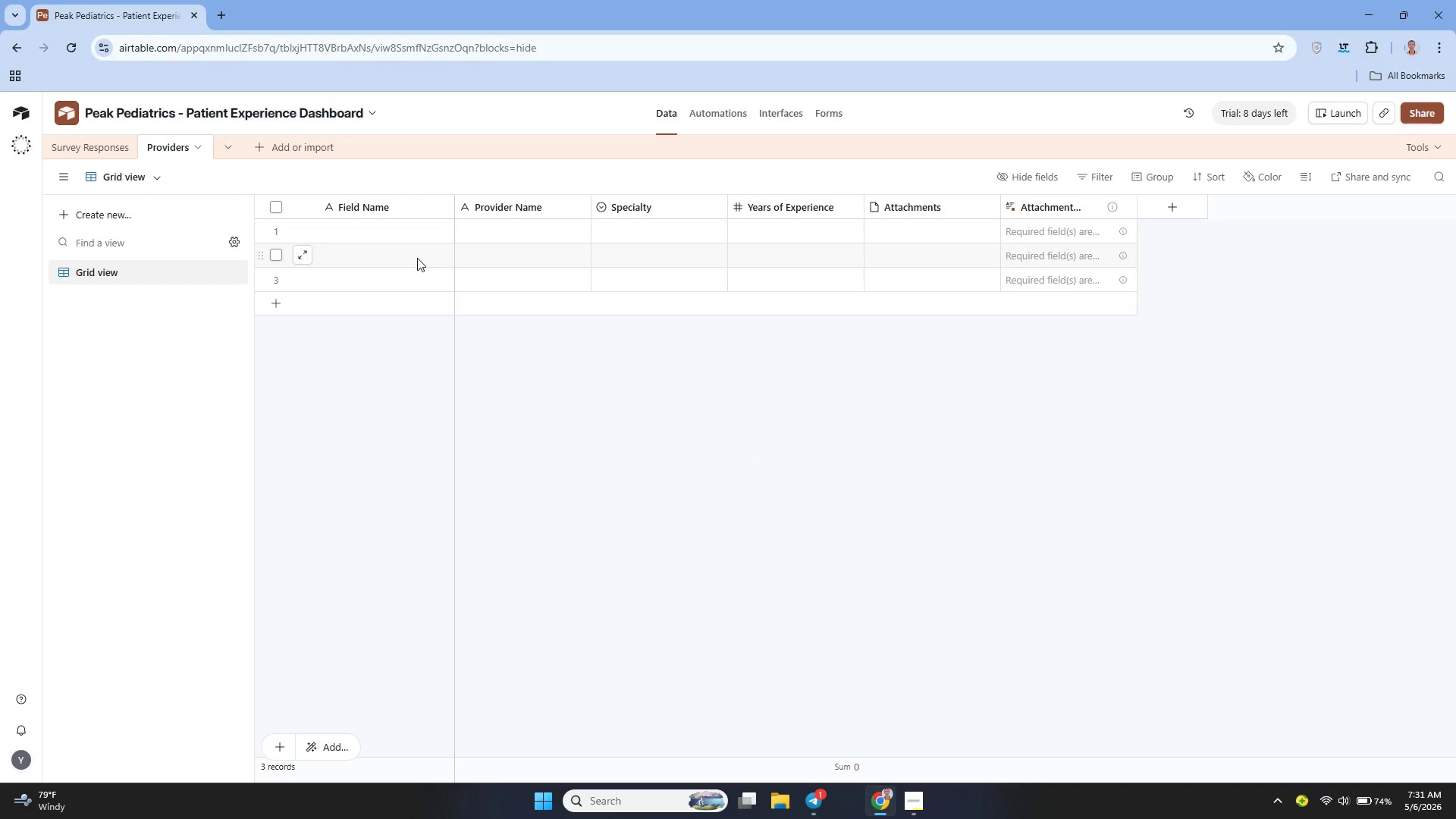 
left_click([513, 341])
 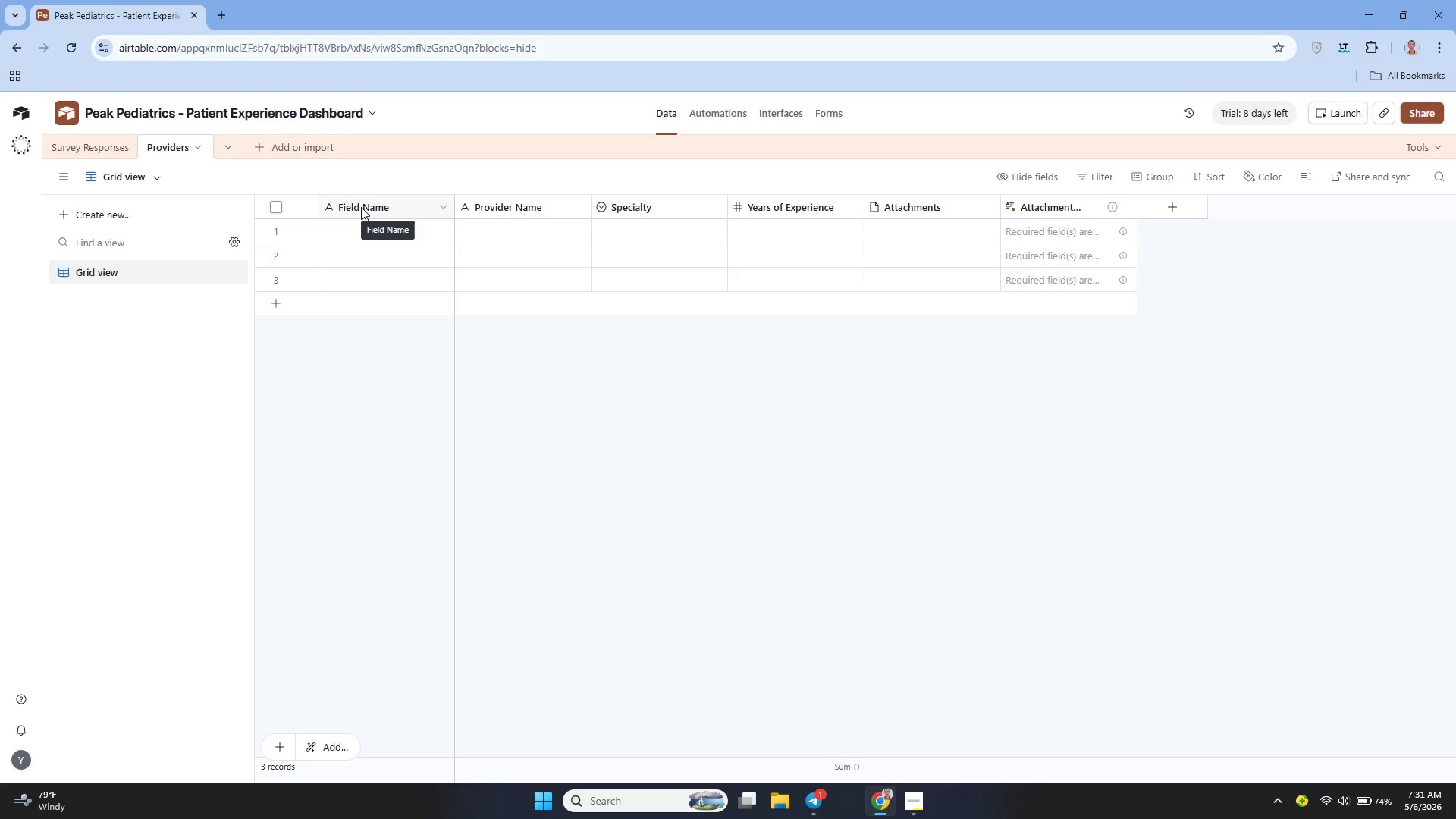 
double_click([361, 207])
 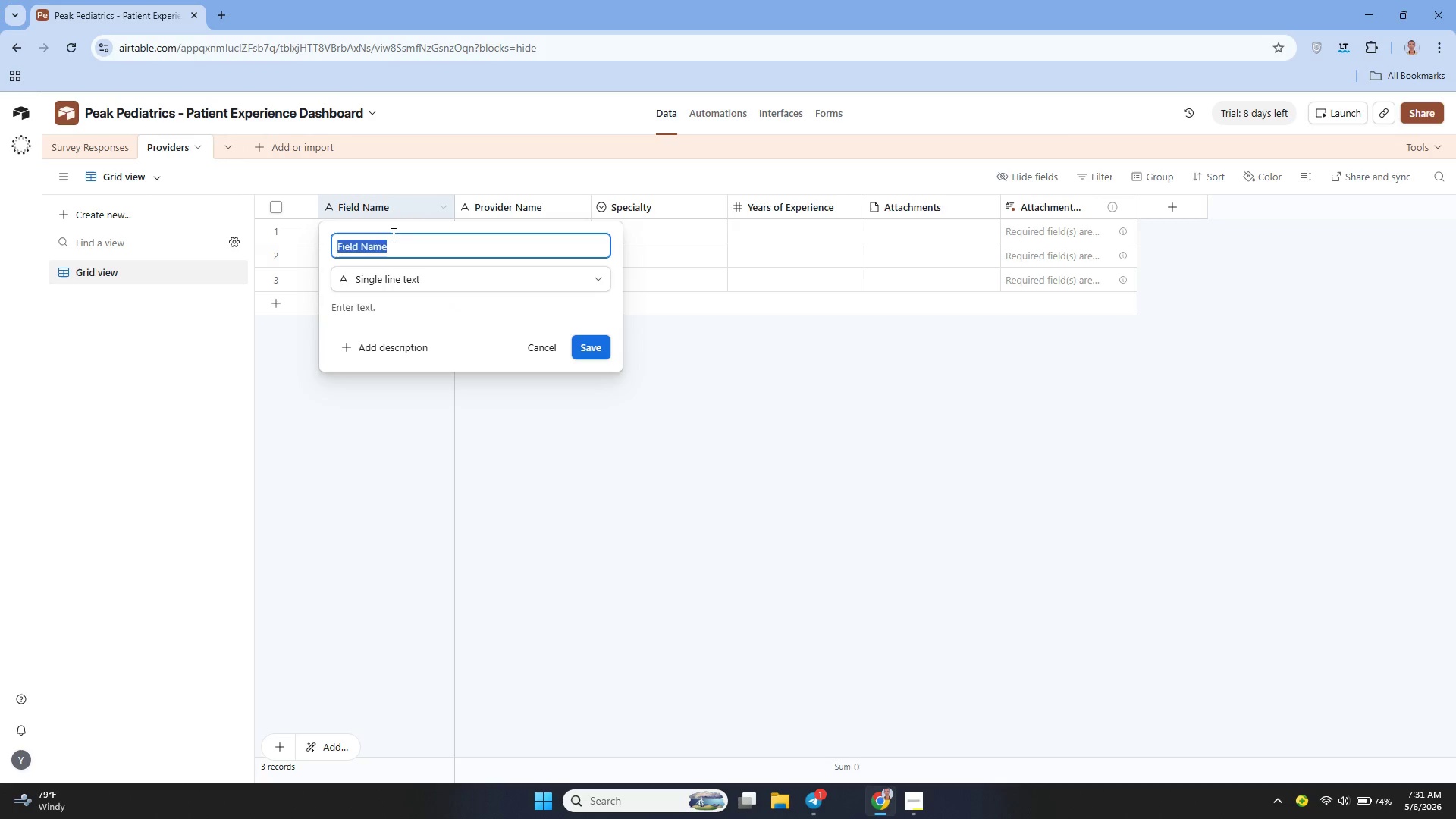 
key(Backspace)
type(O)
key(Backspace)
type(Provider ID)
 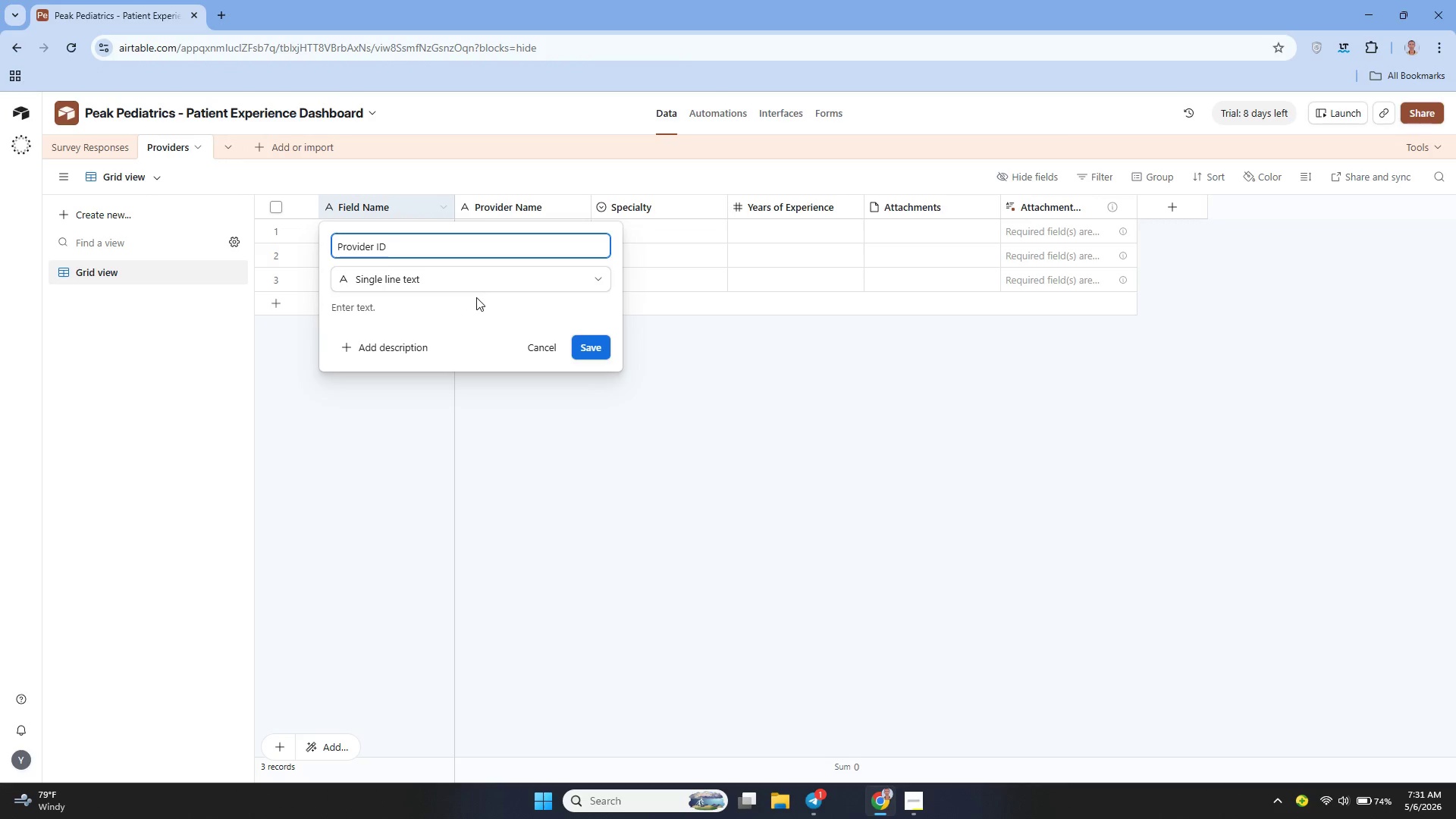 
left_click([585, 341])
 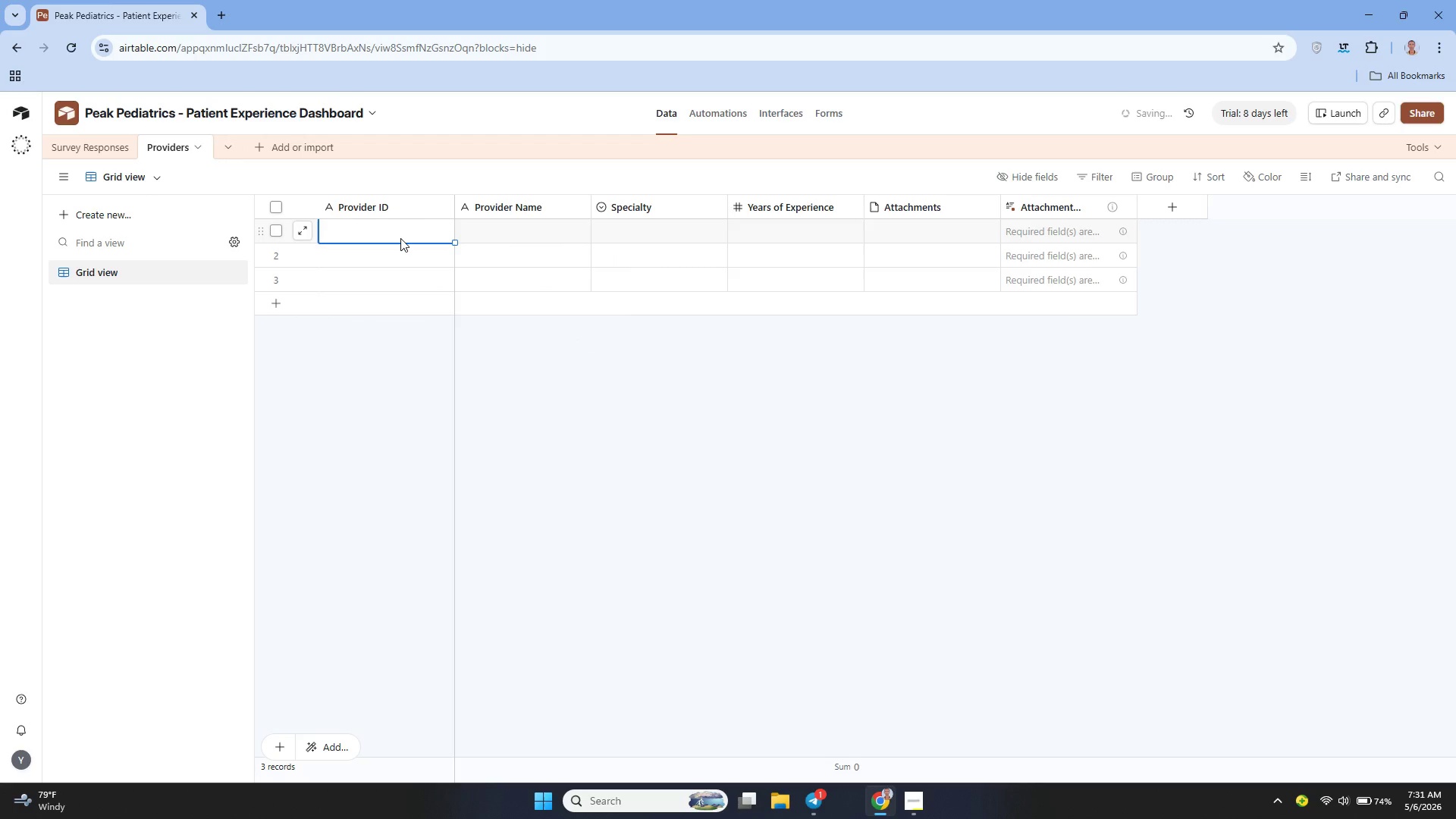 
left_click([400, 238])
 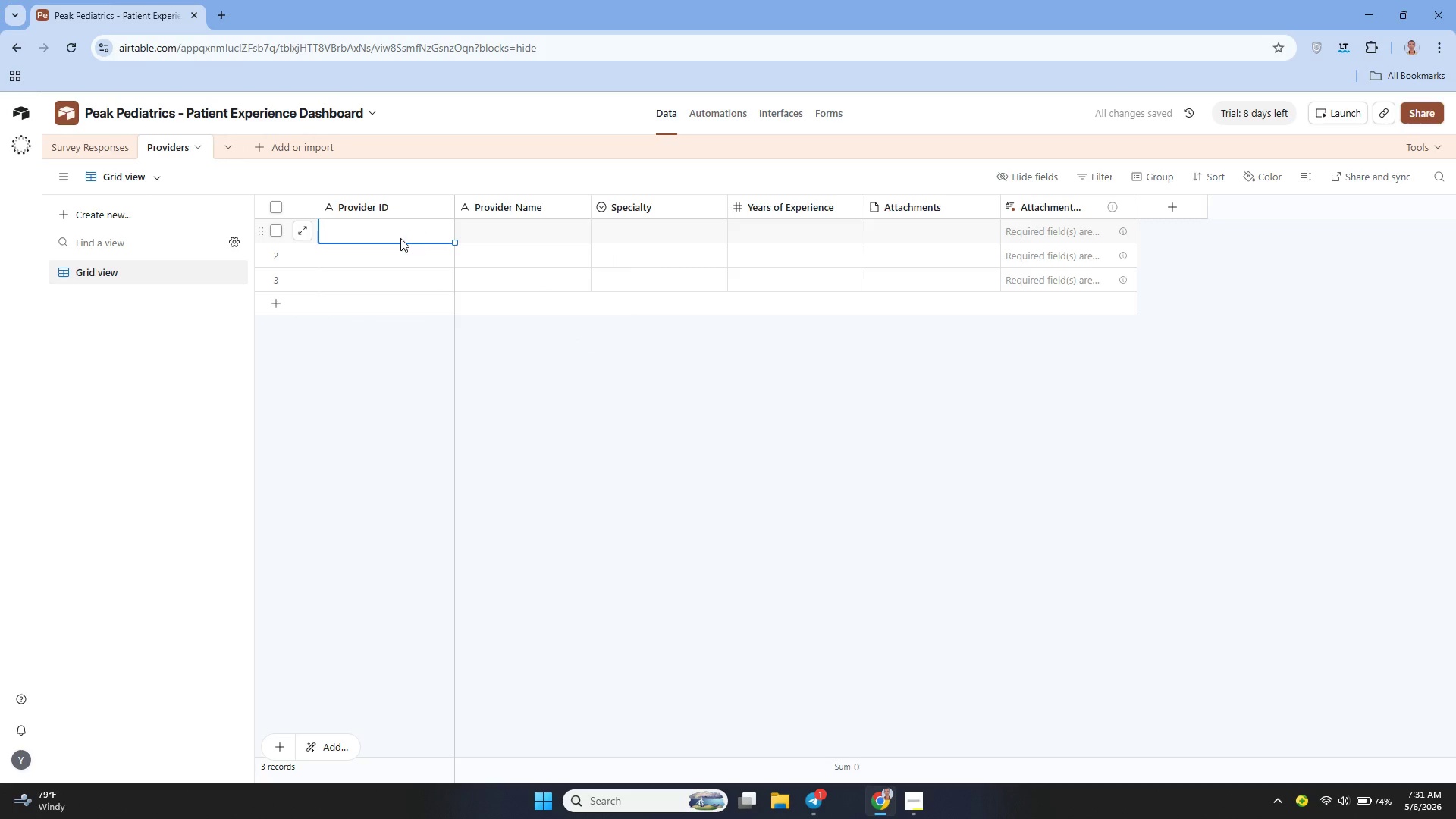 
type(PRO-001)
key(Tab)
type(DR)
key(Backspace)
type(r. cHLOE)
key(Backspace)
key(Backspace)
key(Backspace)
key(Backspace)
key(Backspace)
type(Chole SIms)
 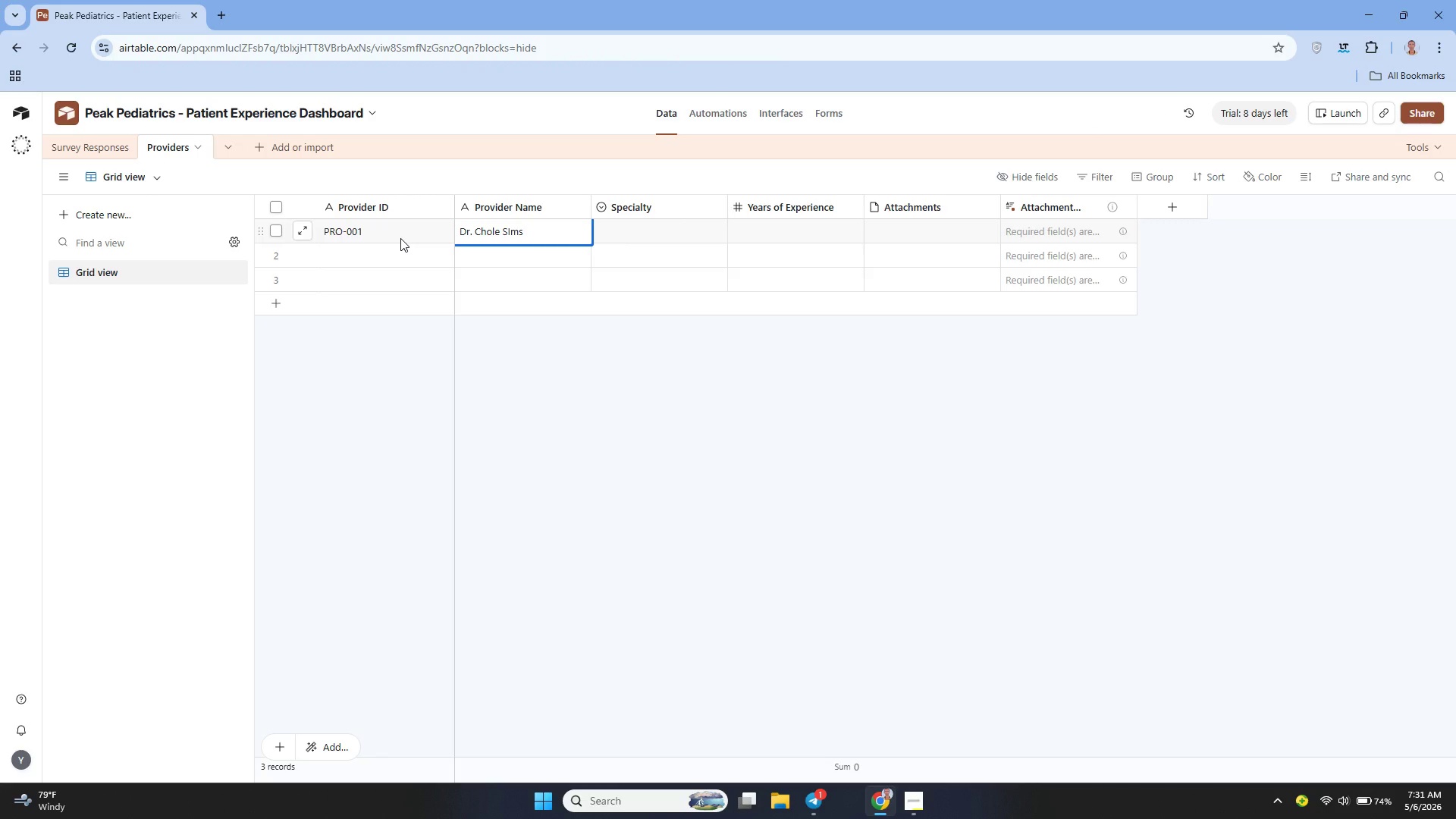 
key(Enter)
 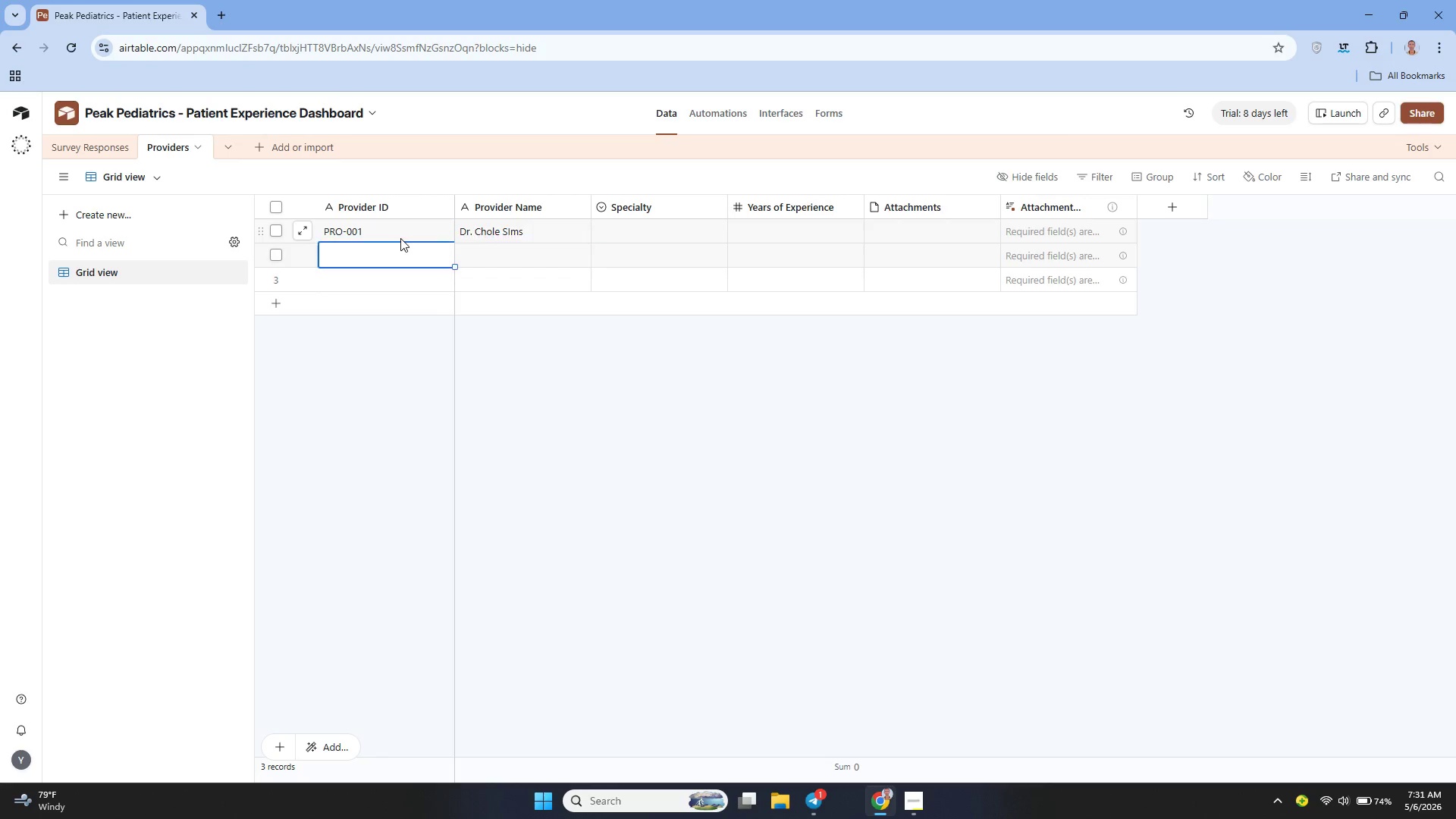 
key(ArrowLeft)
 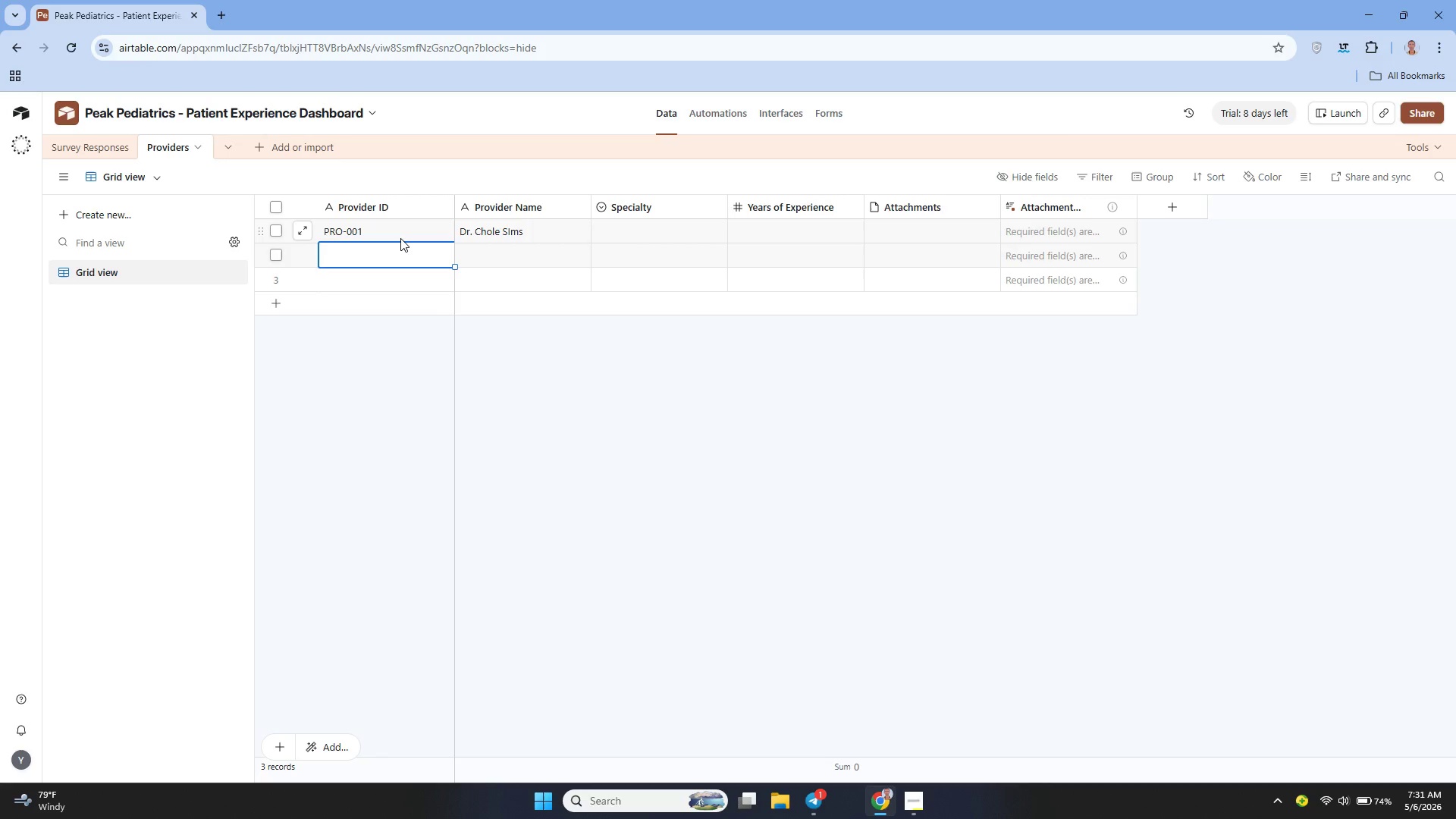 
type(PRO-002)
key(Tab)
type(NP Kevin Park)
 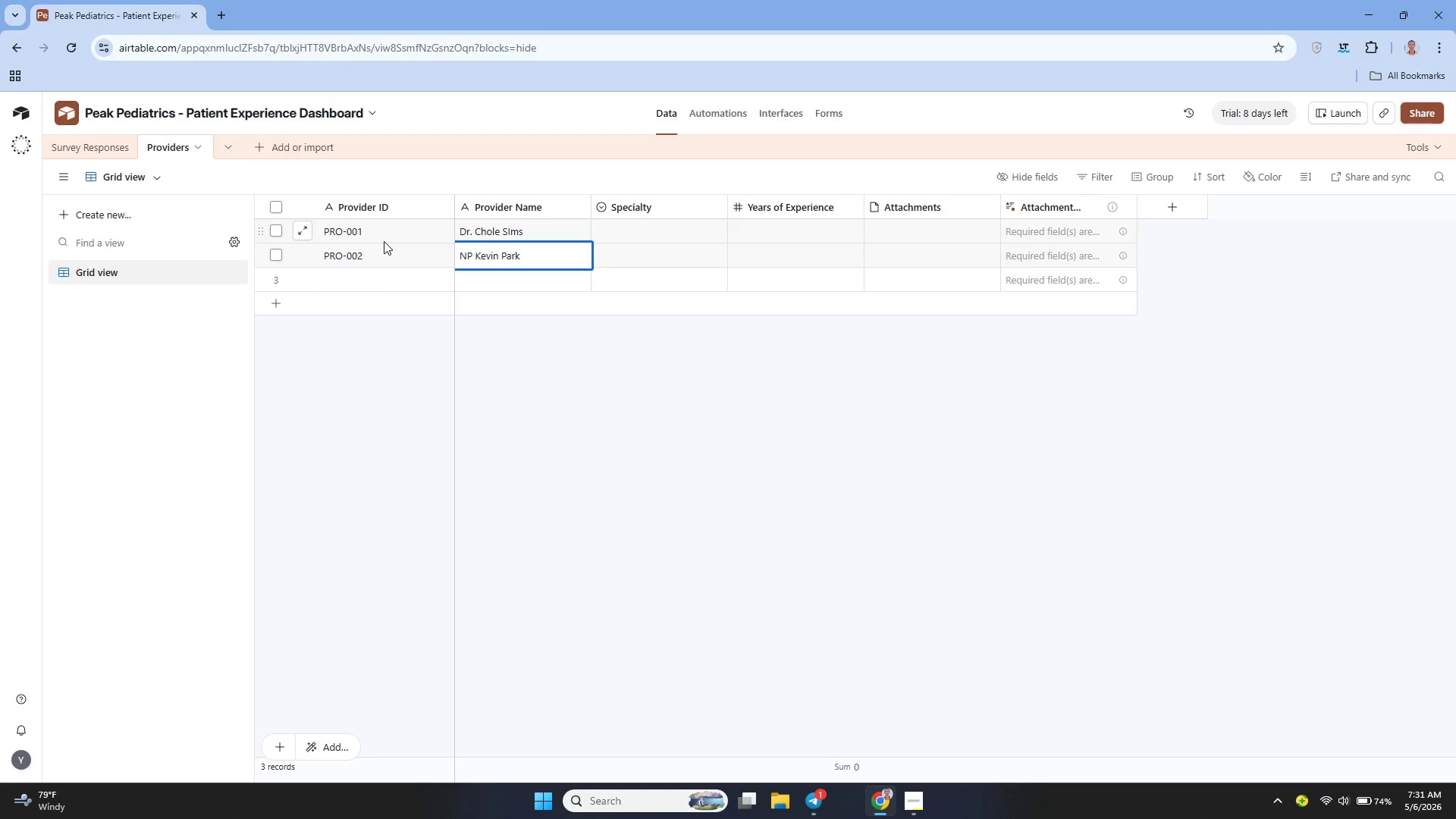 
left_click([370, 287])
 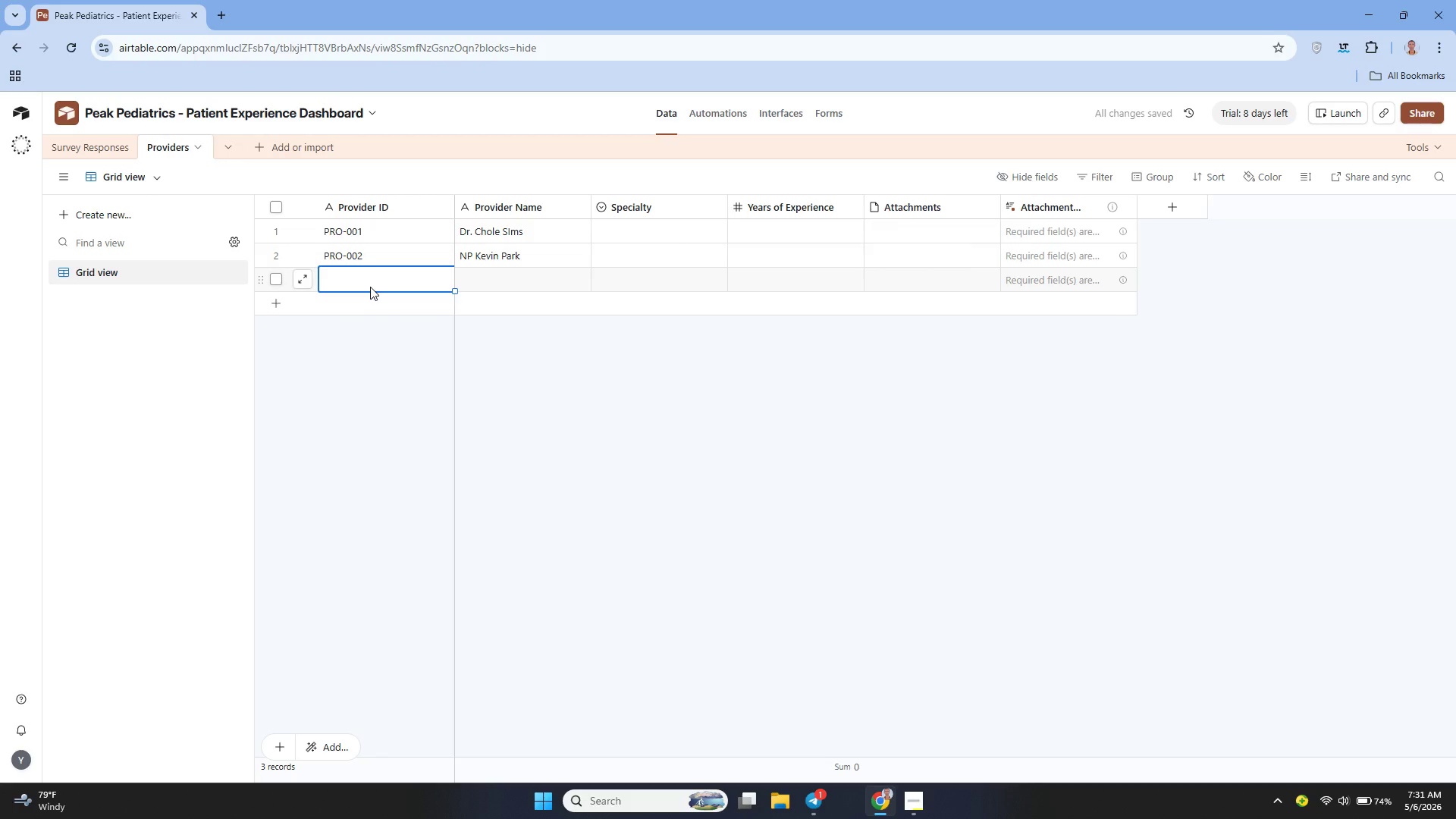 
type(PRO-003)
key(Tab)
type(Dr. Sarah Miler)
 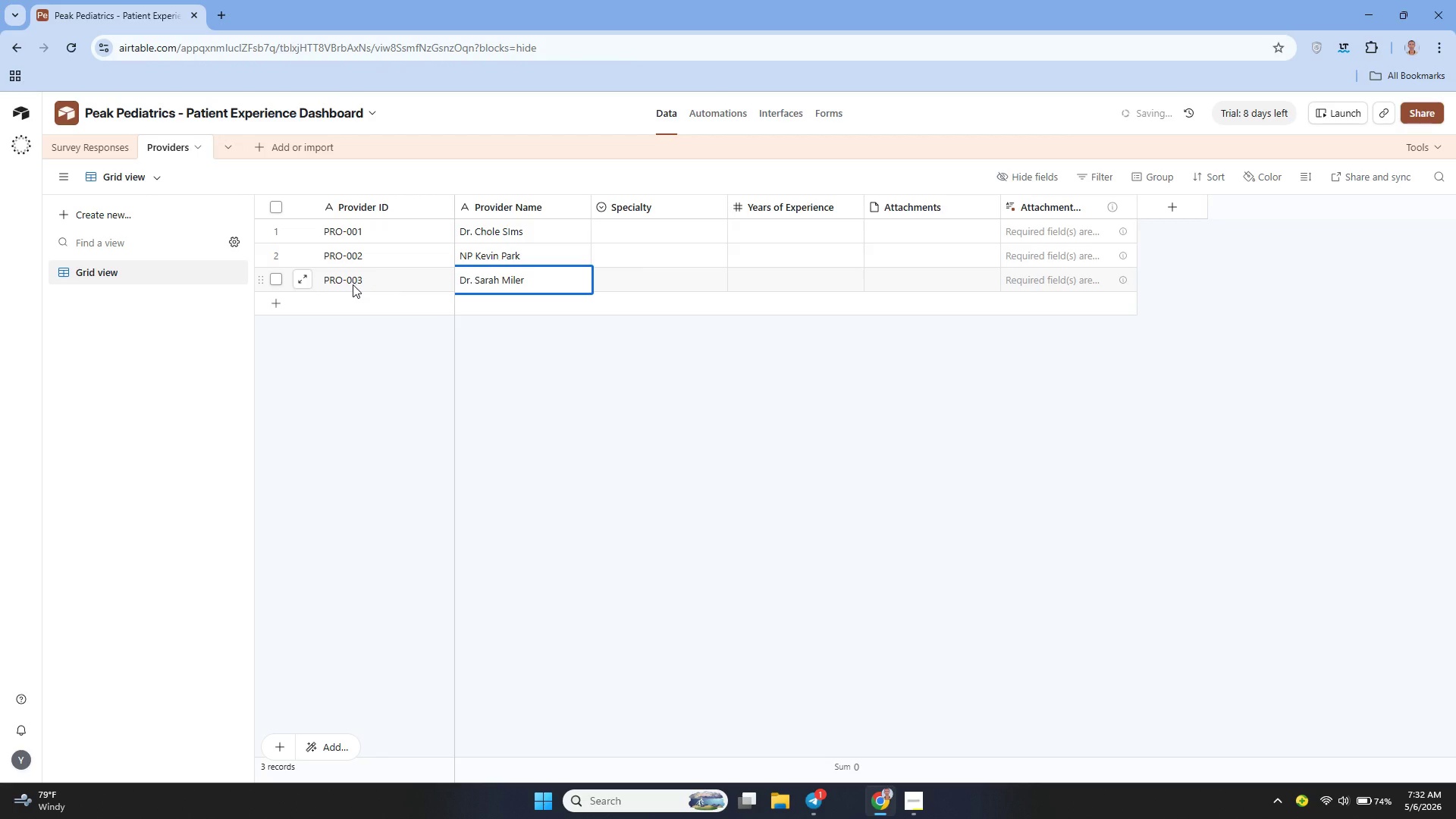 
left_click([330, 299])
 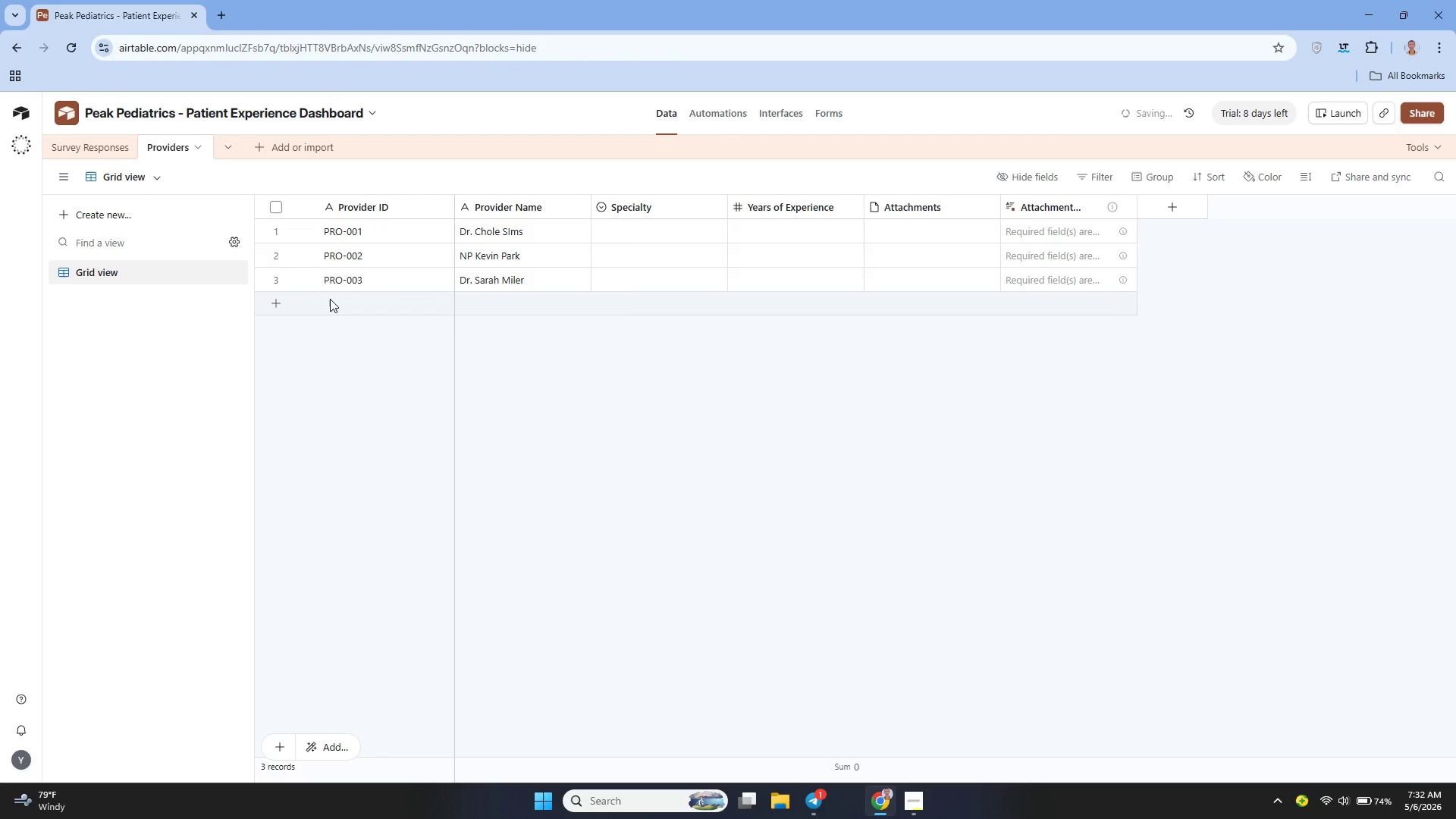 
double_click([330, 299])
 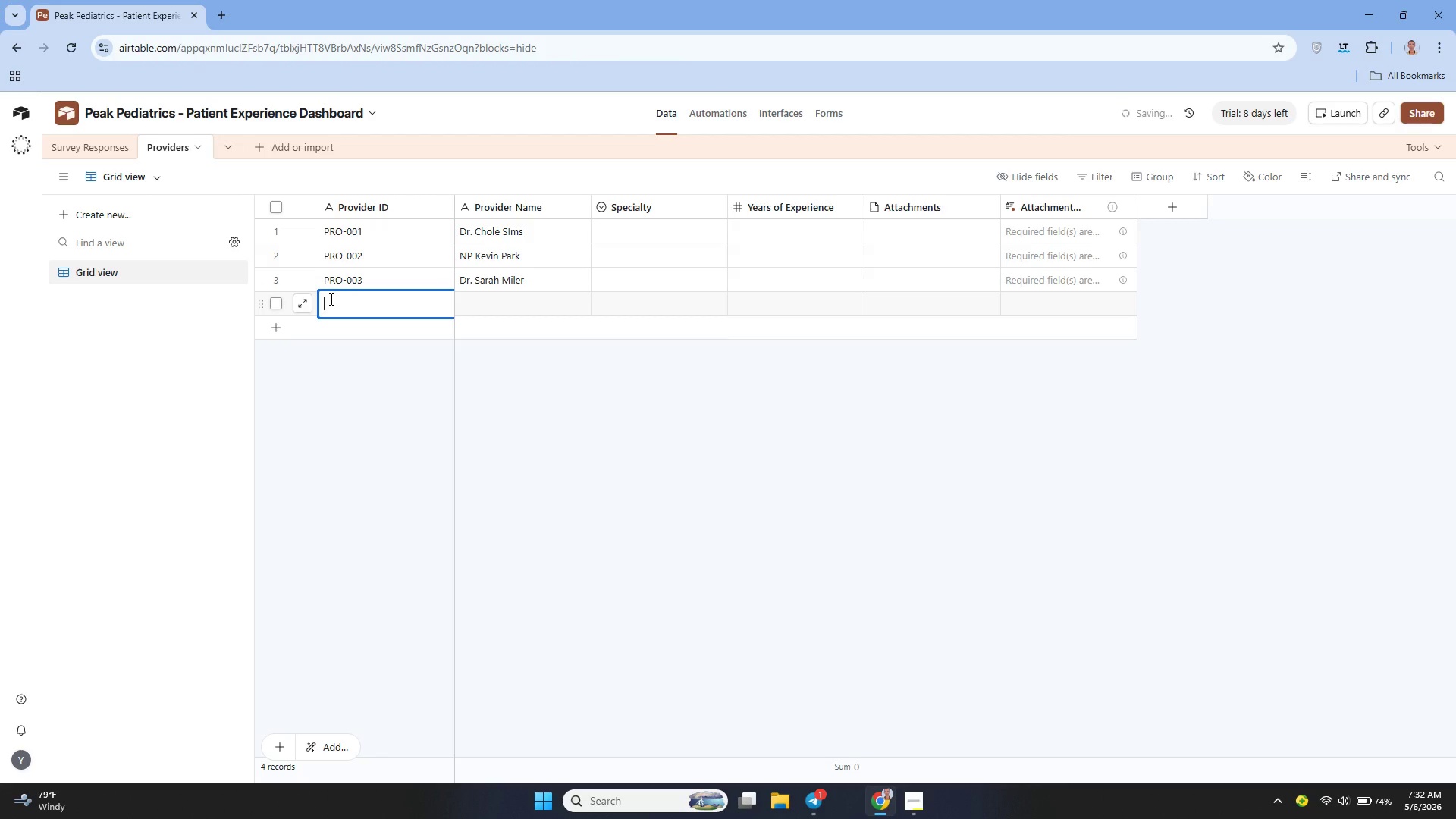 
type(PRO )
key(Backspace)
type(-))$)
key(Backspace)
key(Backspace)
key(Backspace)
type(004)
key(Tab)
type(Dr. Maya Patel)
 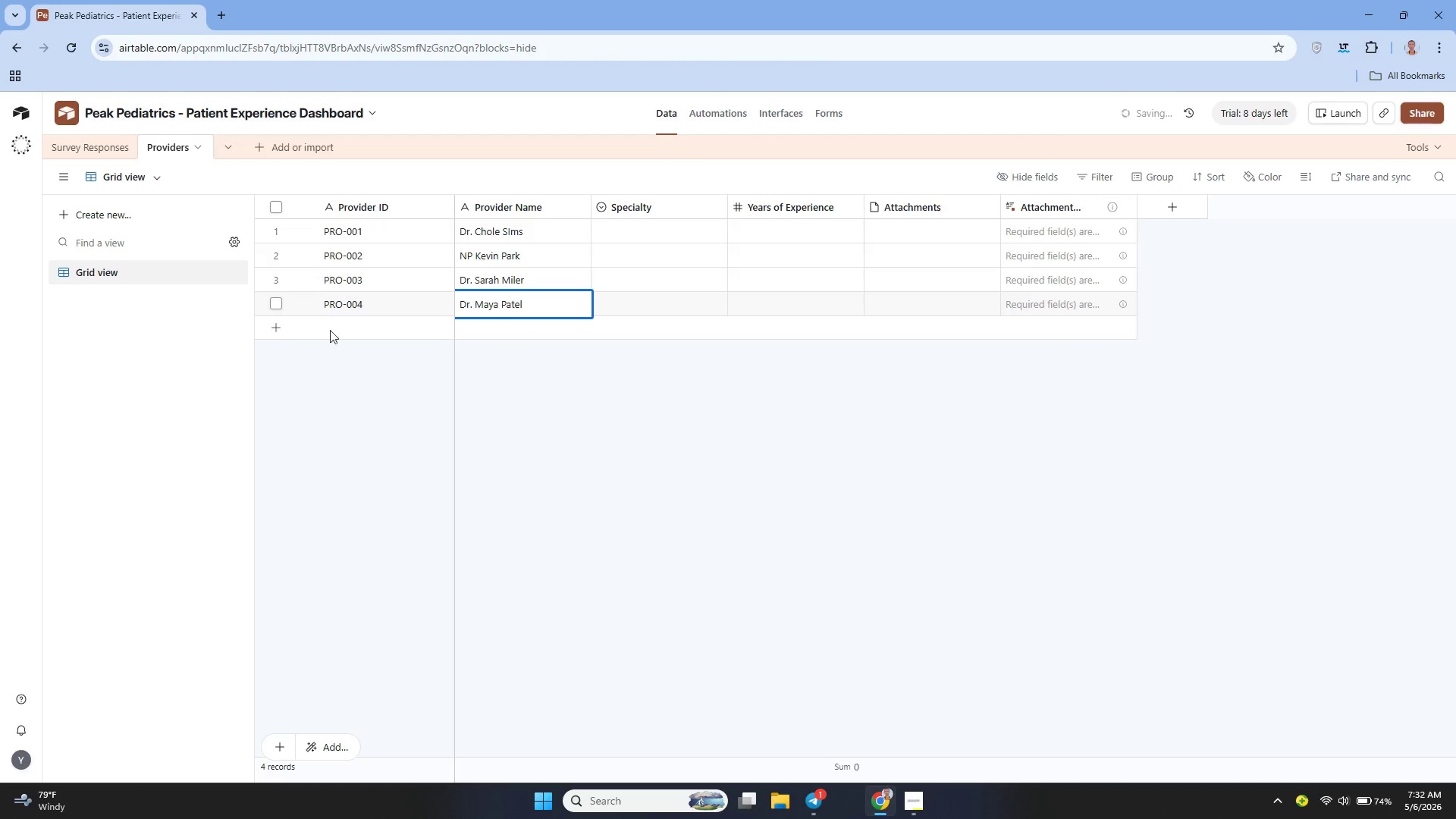 
double_click([331, 330])
 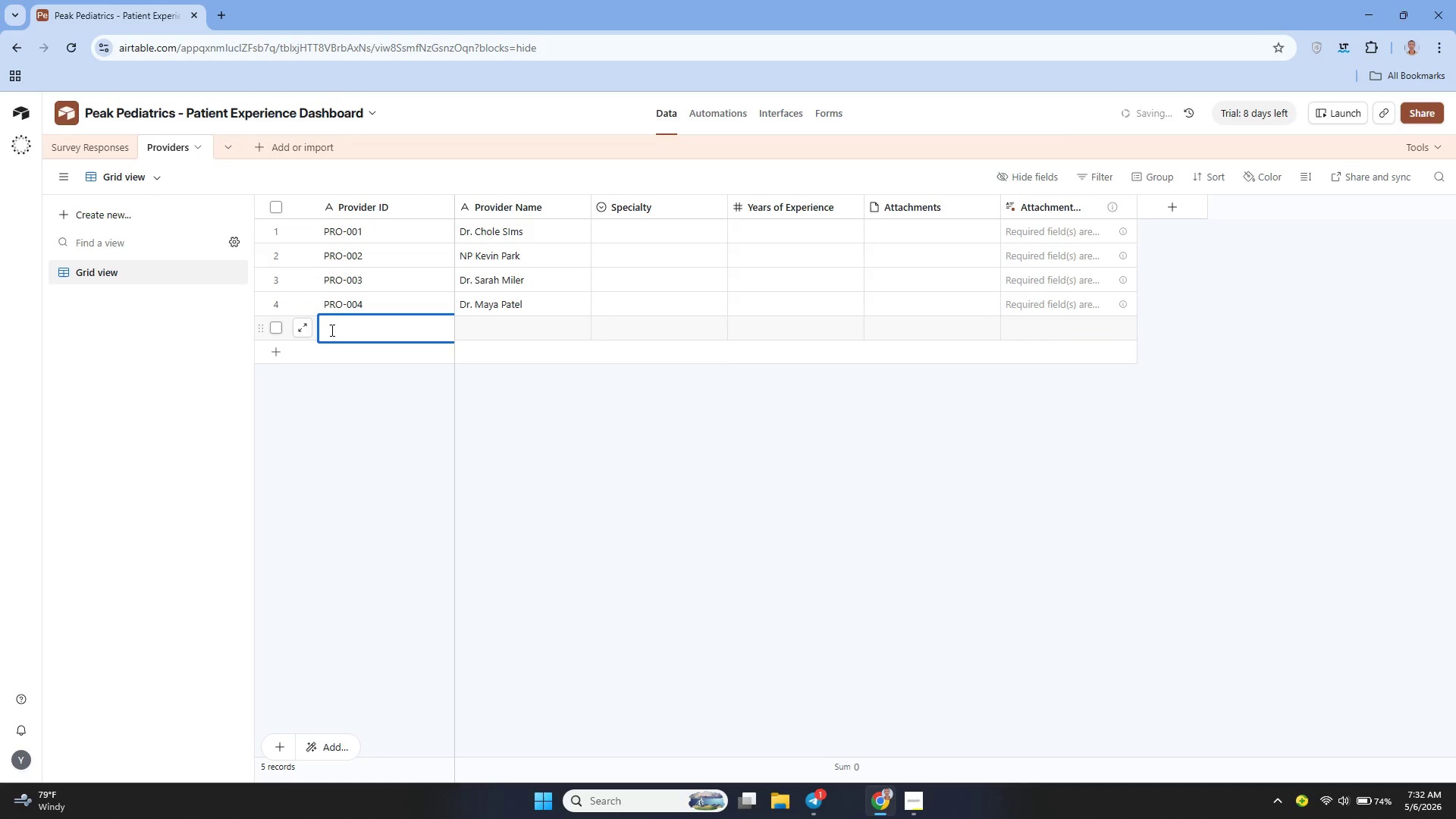 
type(PRO_)
key(Backspace)
type(-005)
key(Tab)
type(Dr. )
key(Backspace)
type( James Chen)
 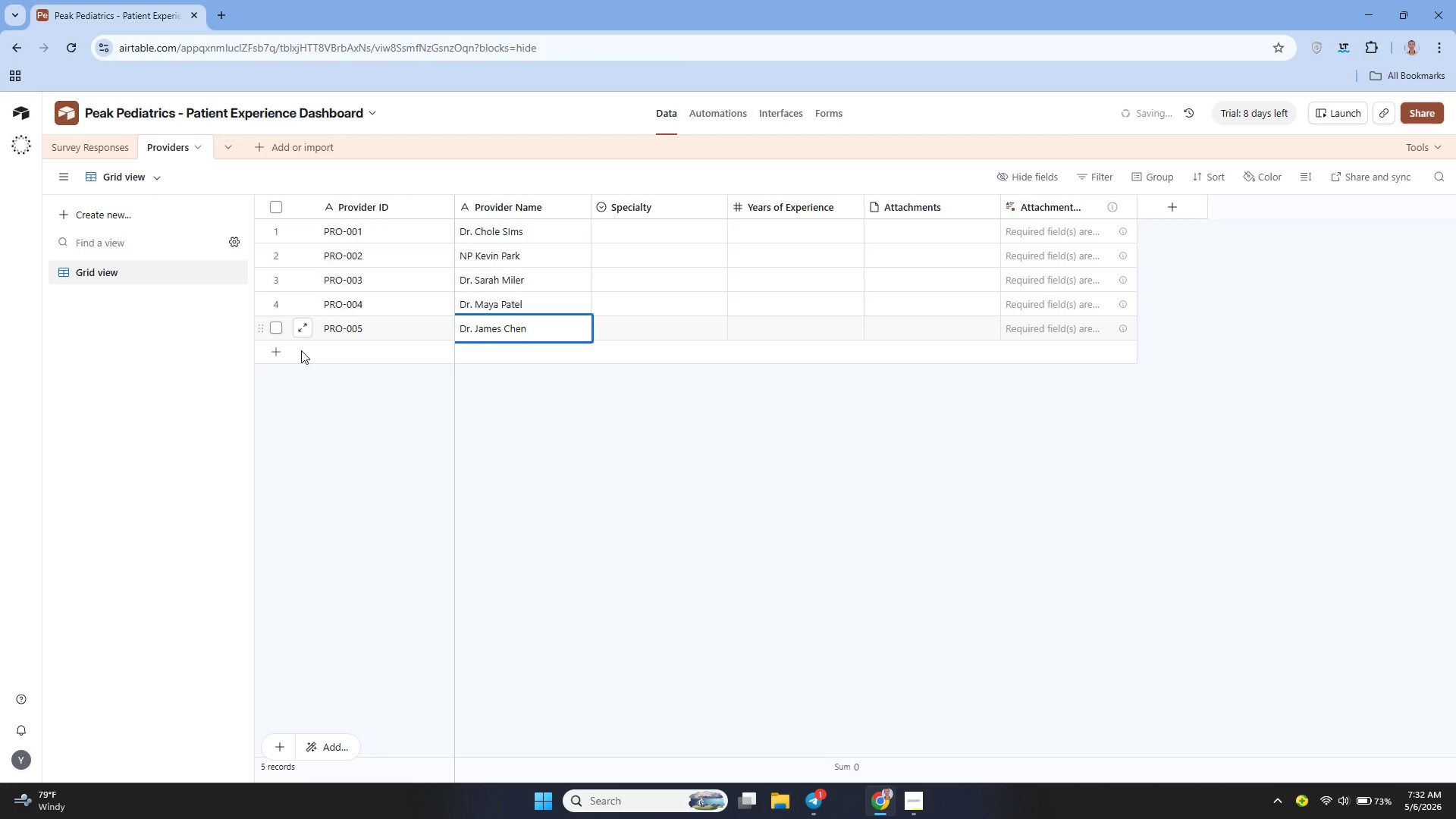 
left_click([340, 362])
 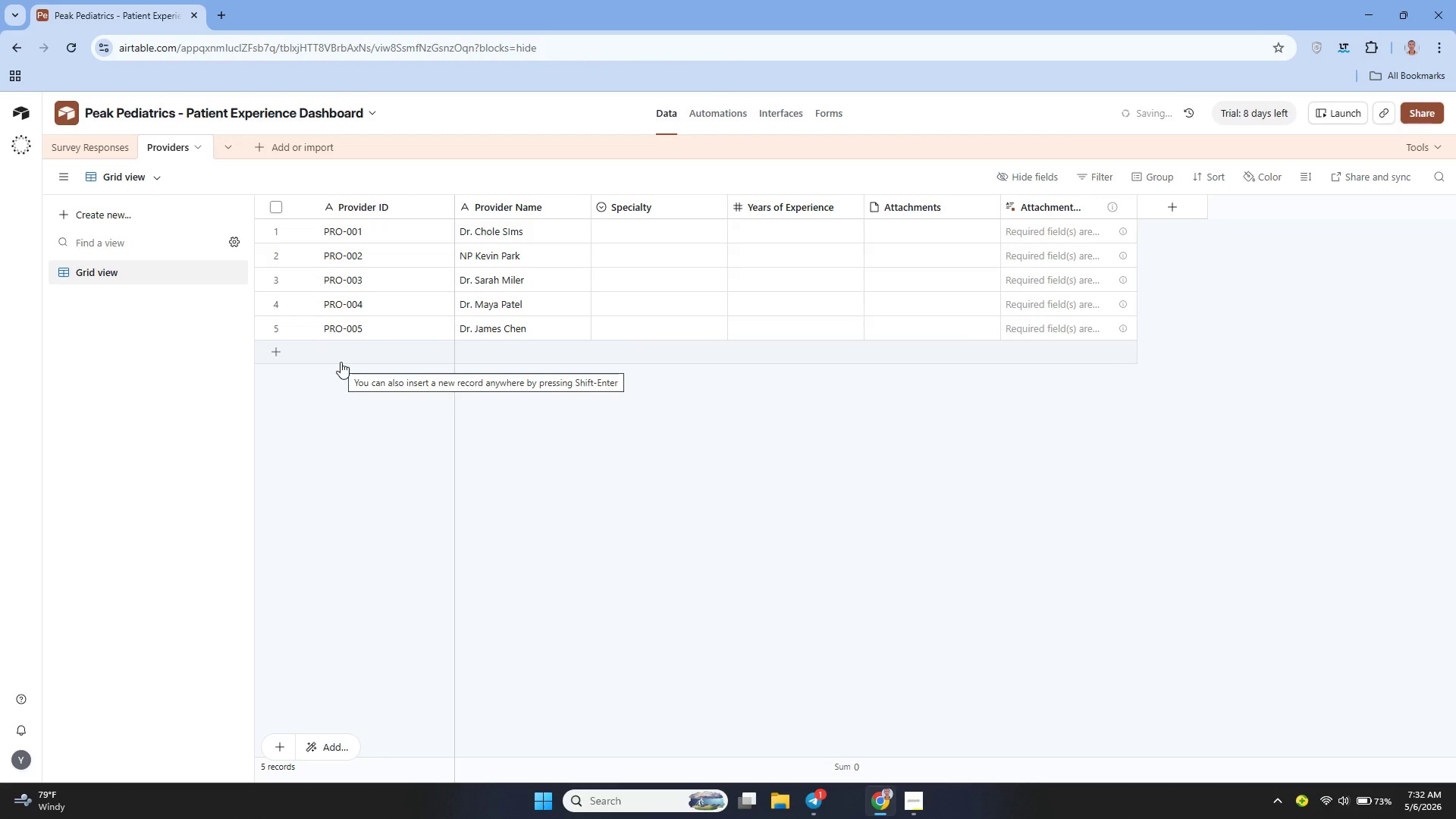 
double_click([340, 362])
 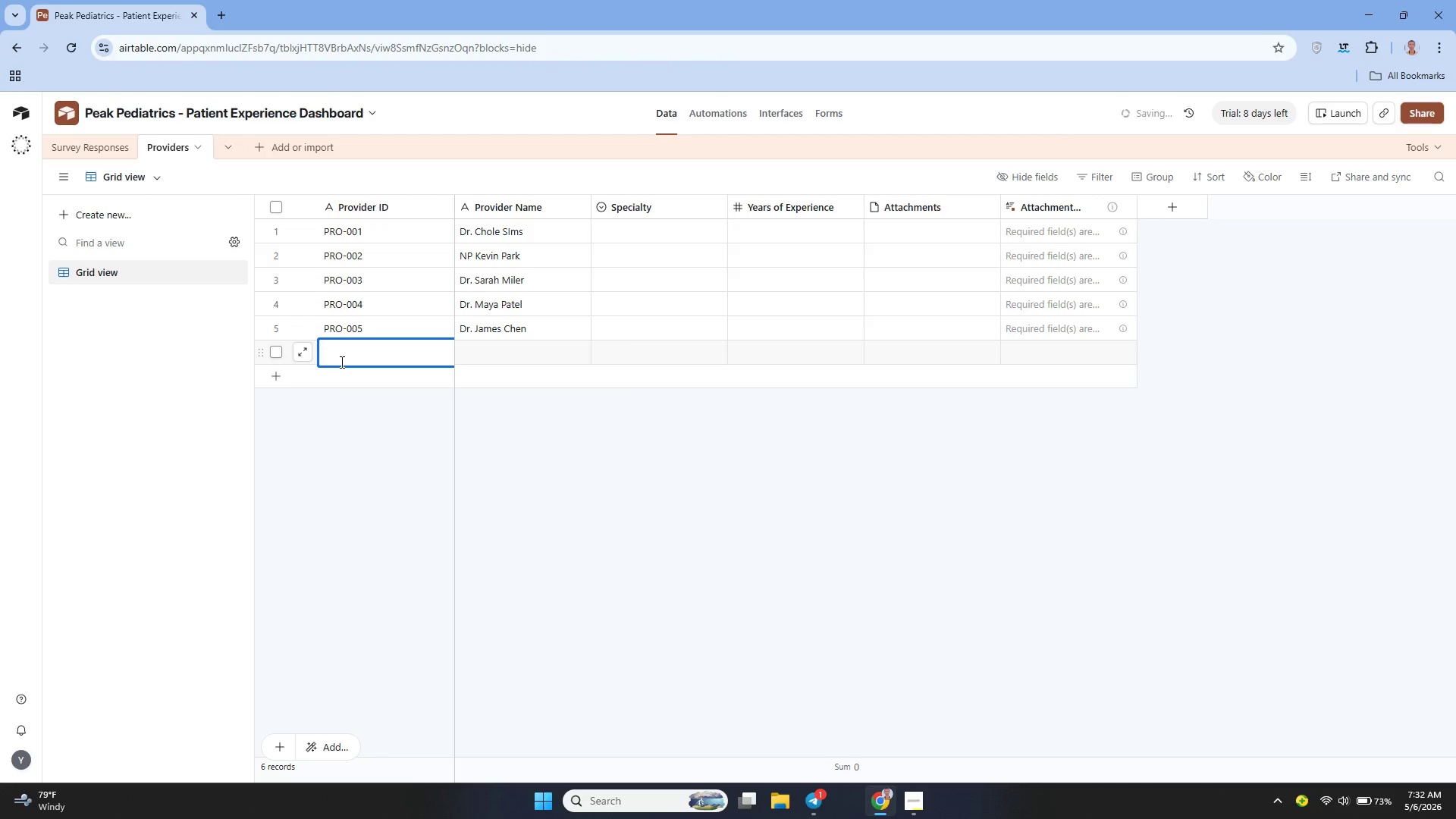 
type(PRO-)))
key(Backspace)
key(Backspace)
type(006)
key(Tab)
type(Dr.Marcus Thorne)
 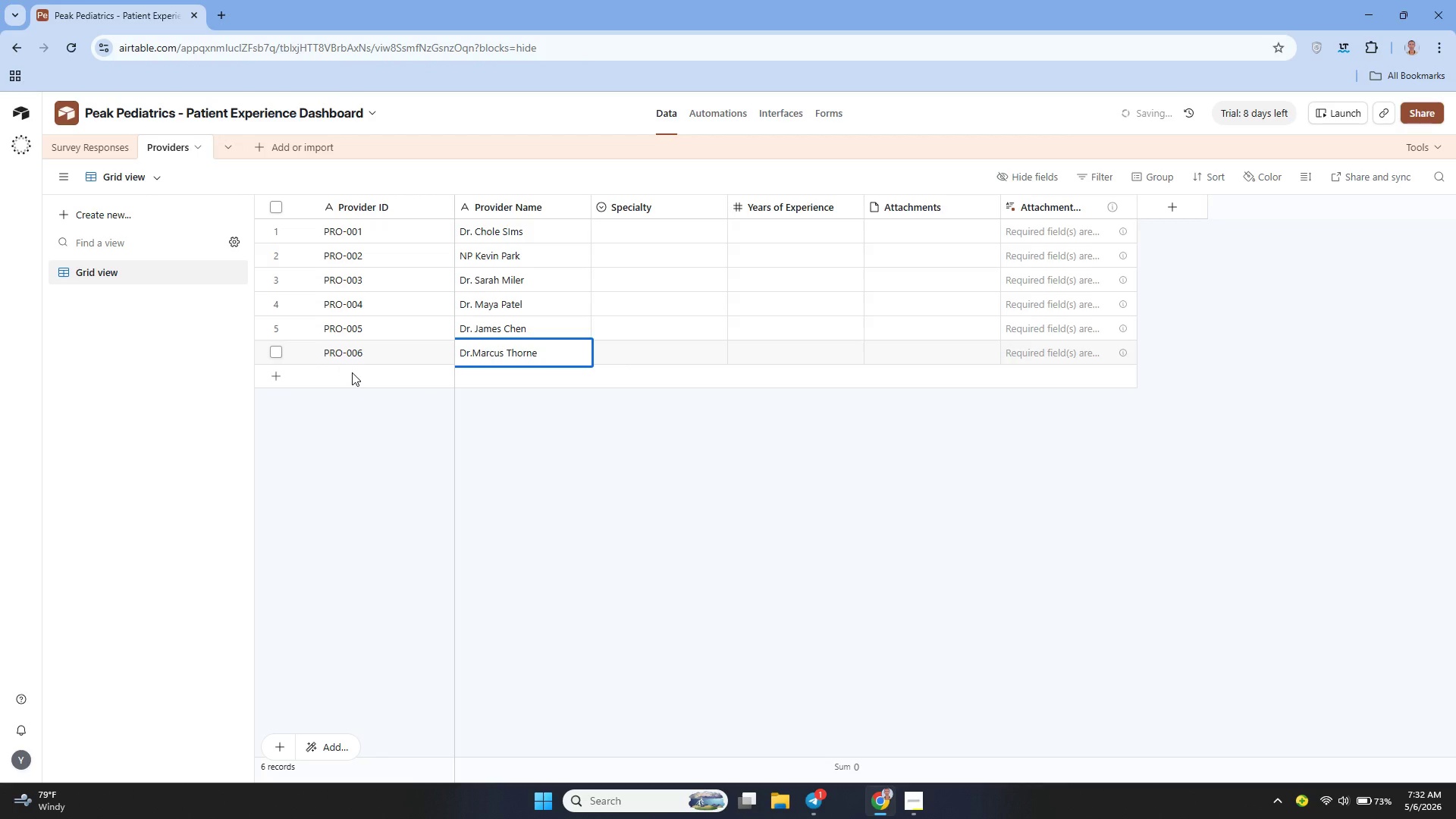 
double_click([350, 378])
 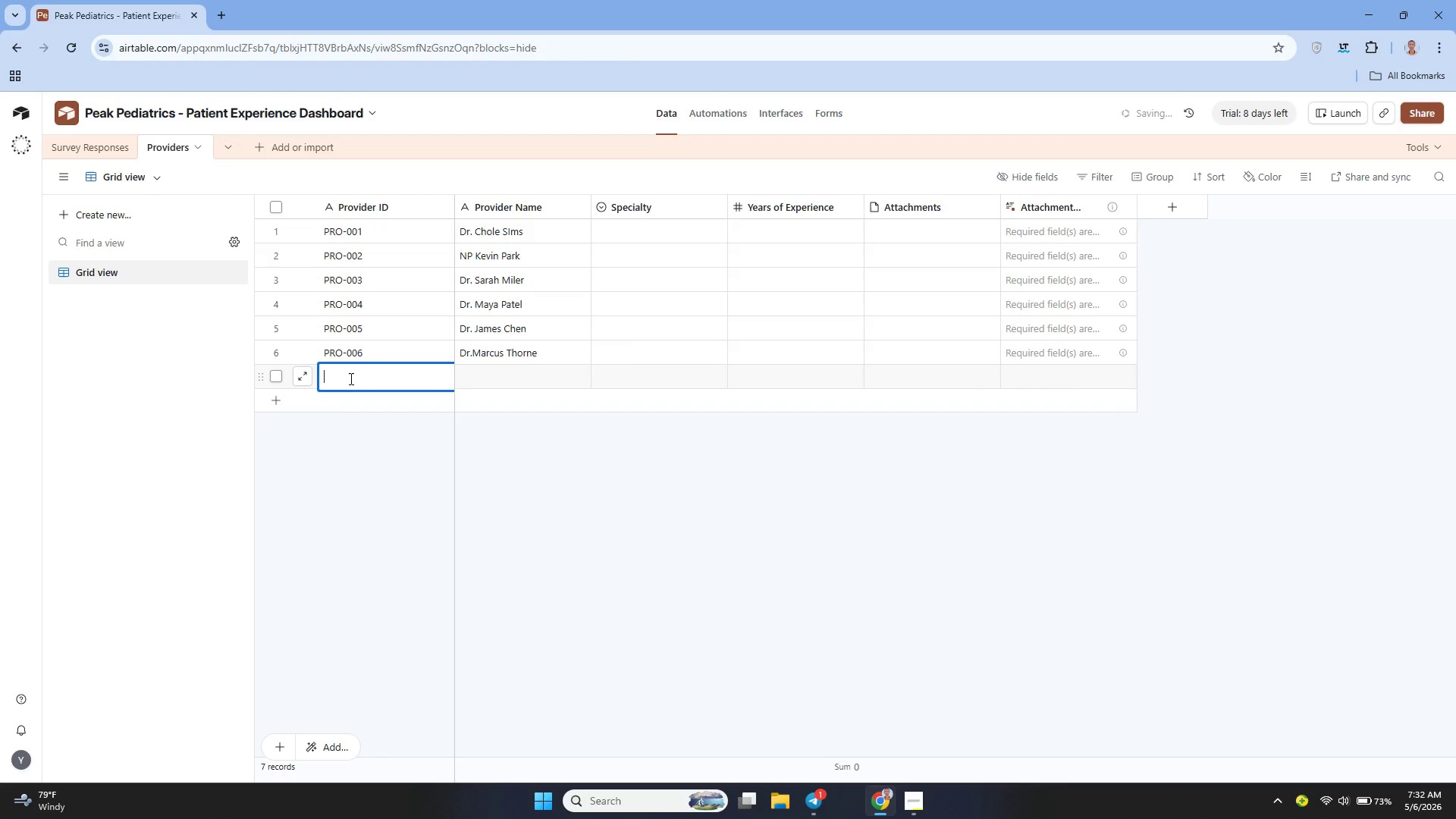 
triple_click([350, 378])
 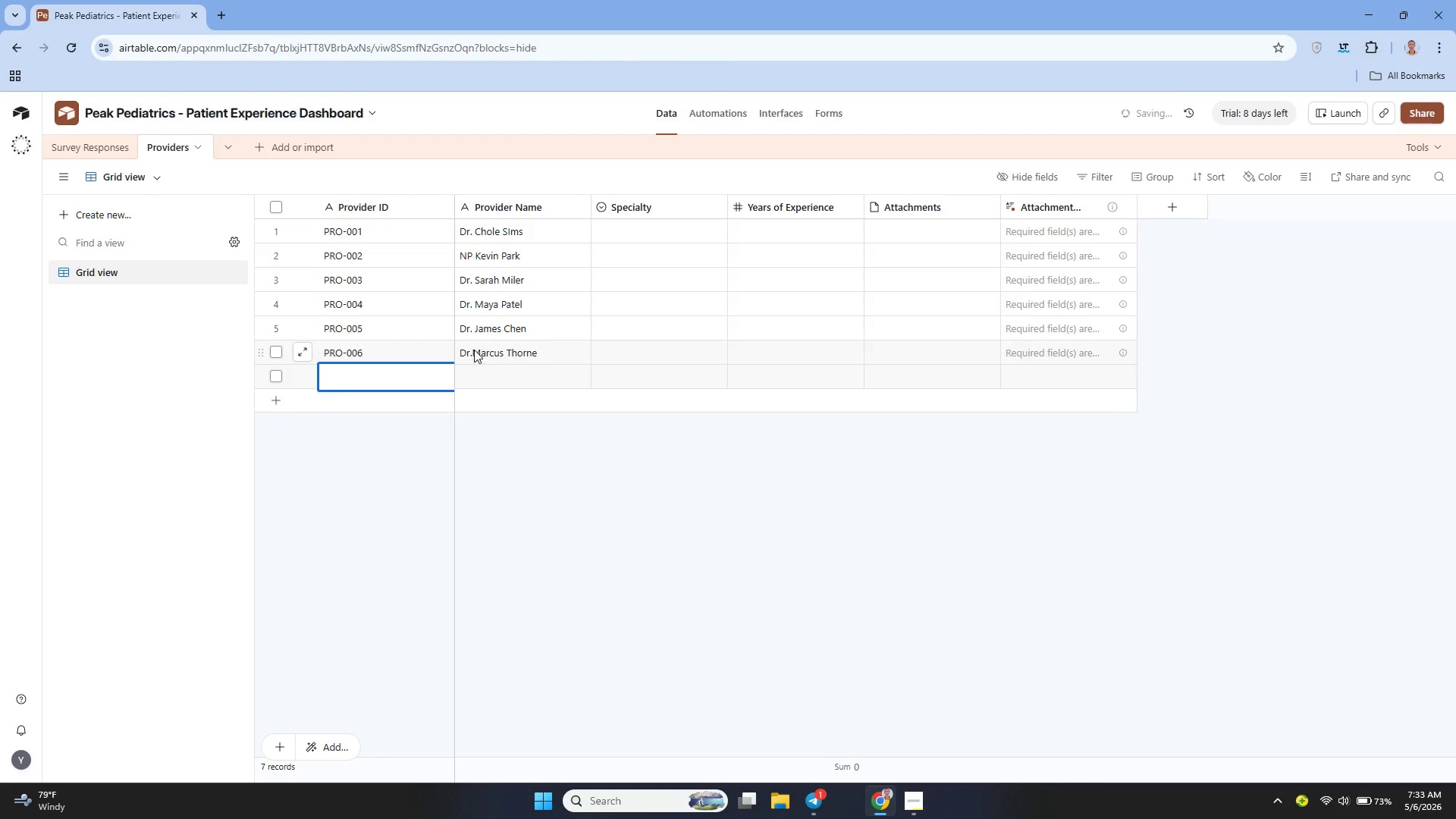 
double_click([474, 349])
 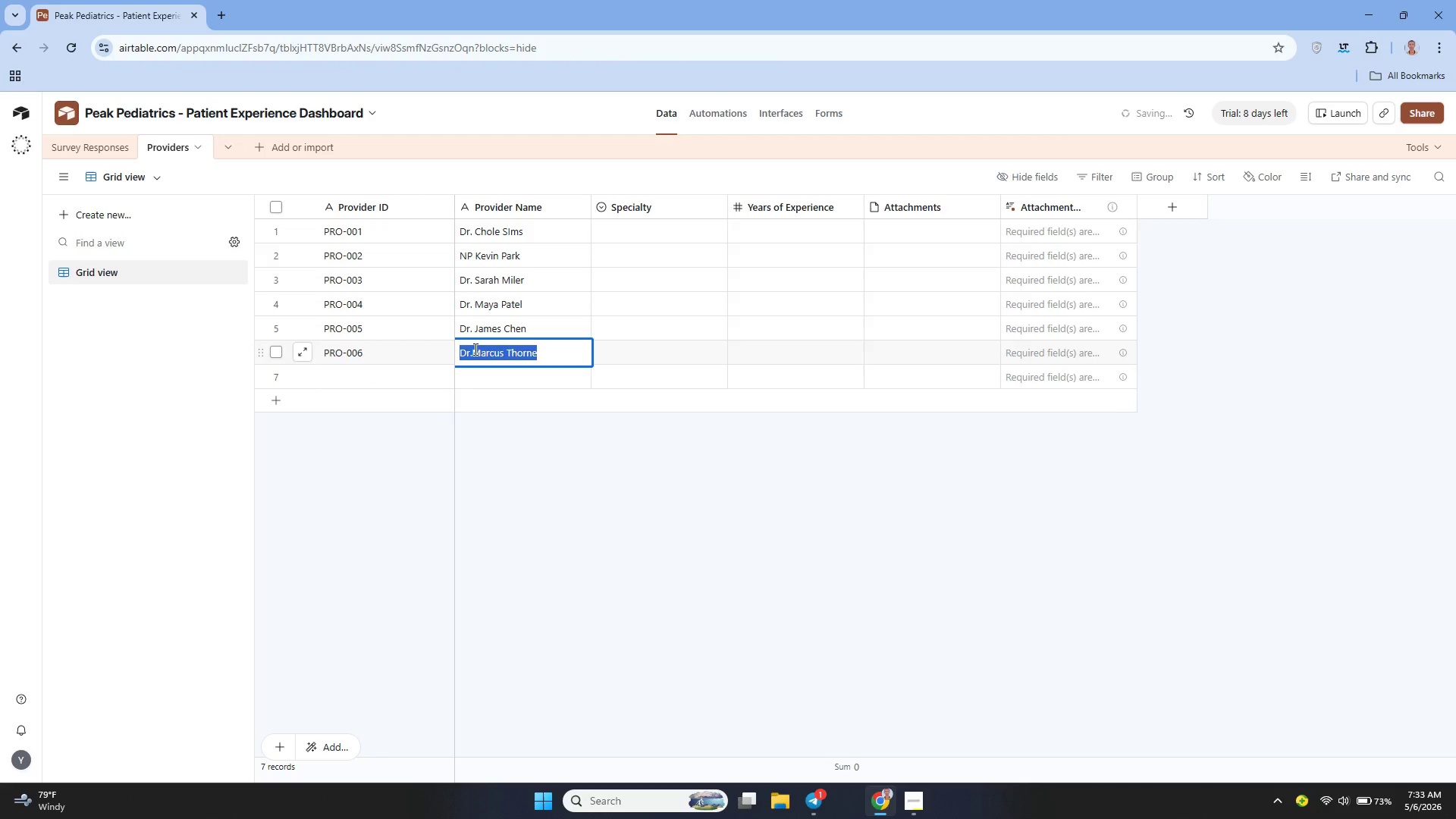 
triple_click([474, 349])
 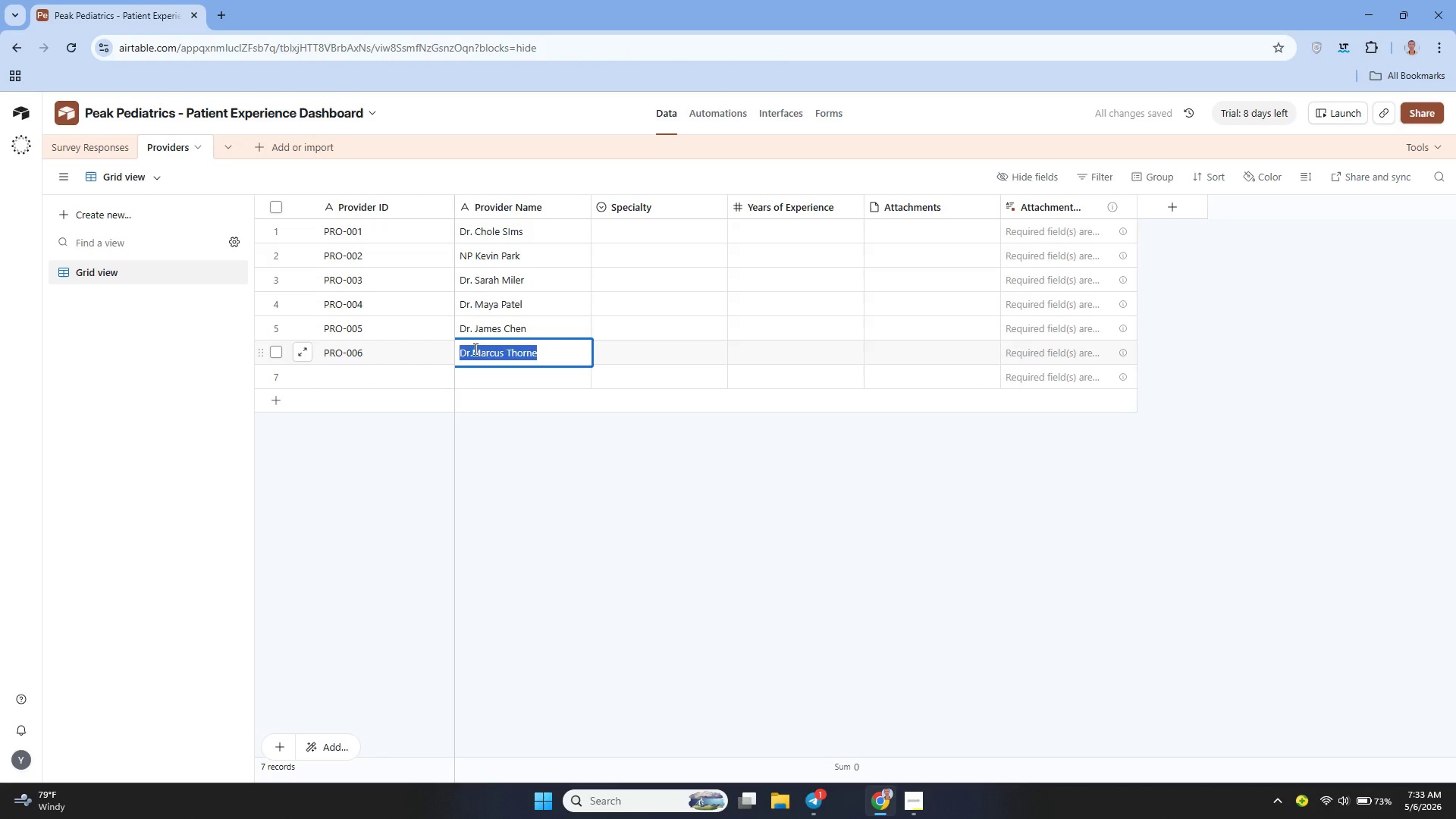 
left_click([474, 349])
 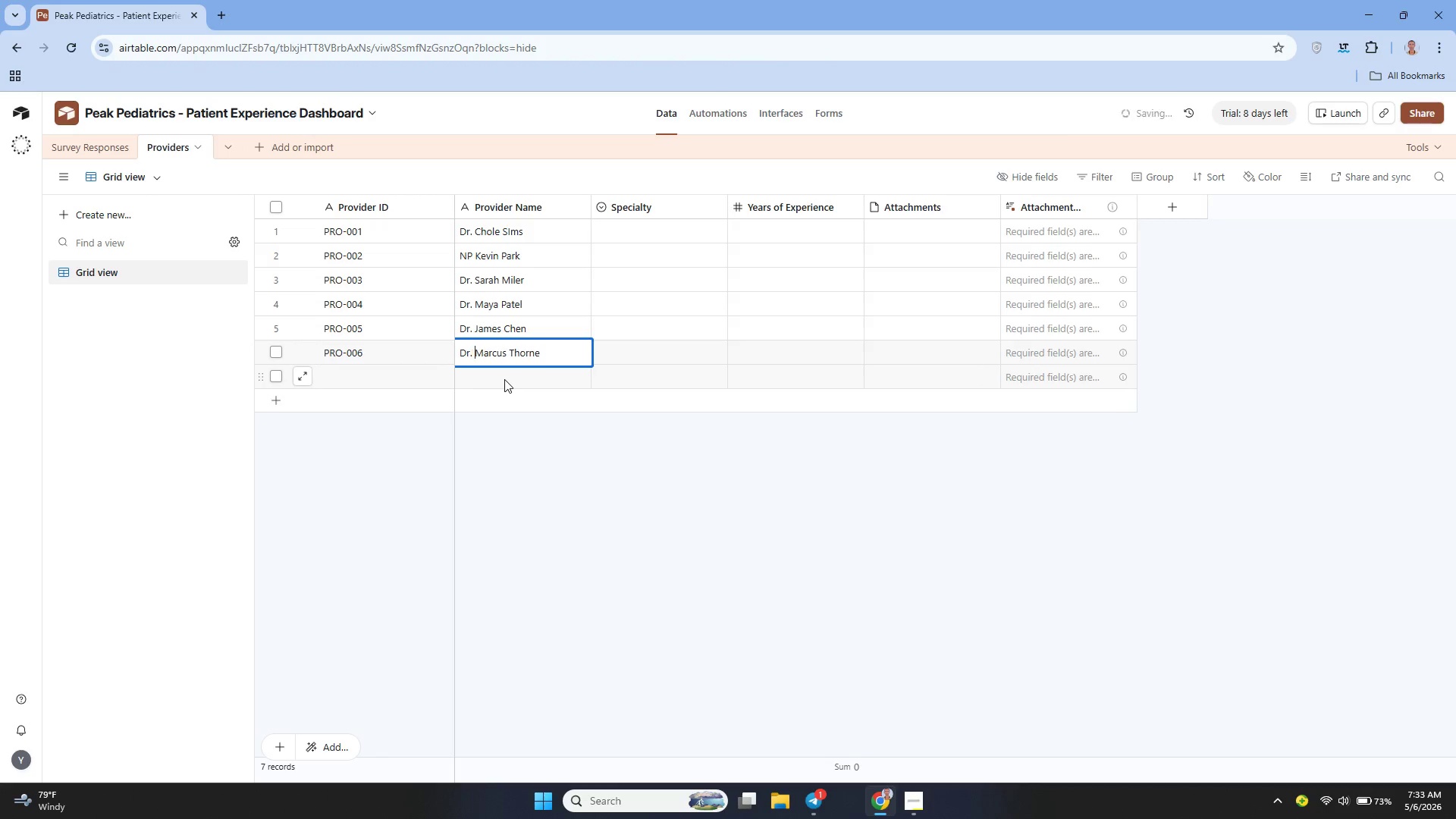 
key(Space)
 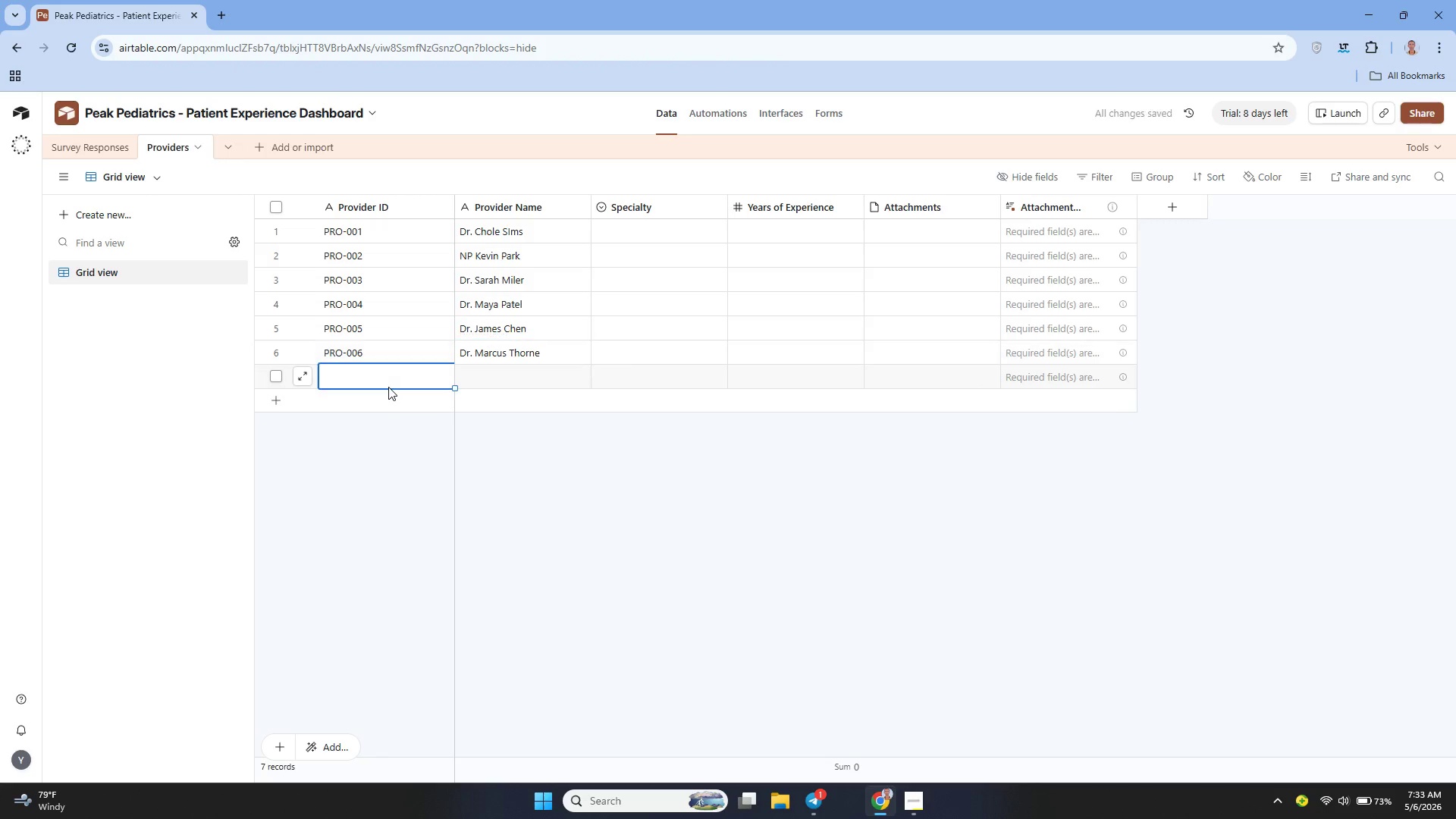 
left_click([388, 387])
 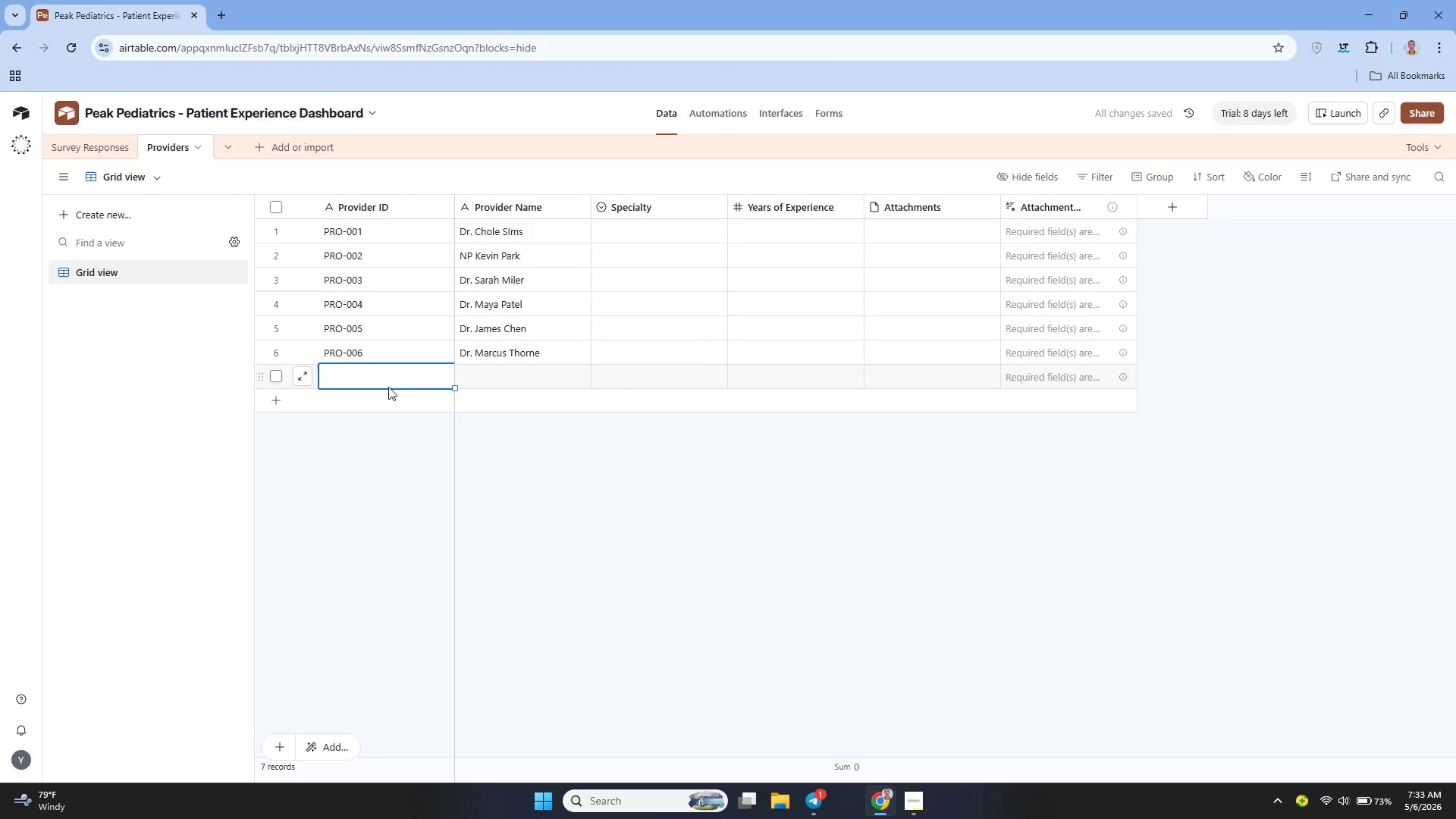 
type(PRO )
key(Backspace)
type(-007)
key(Tab)
type(Dr. Elena Rodriguez)
 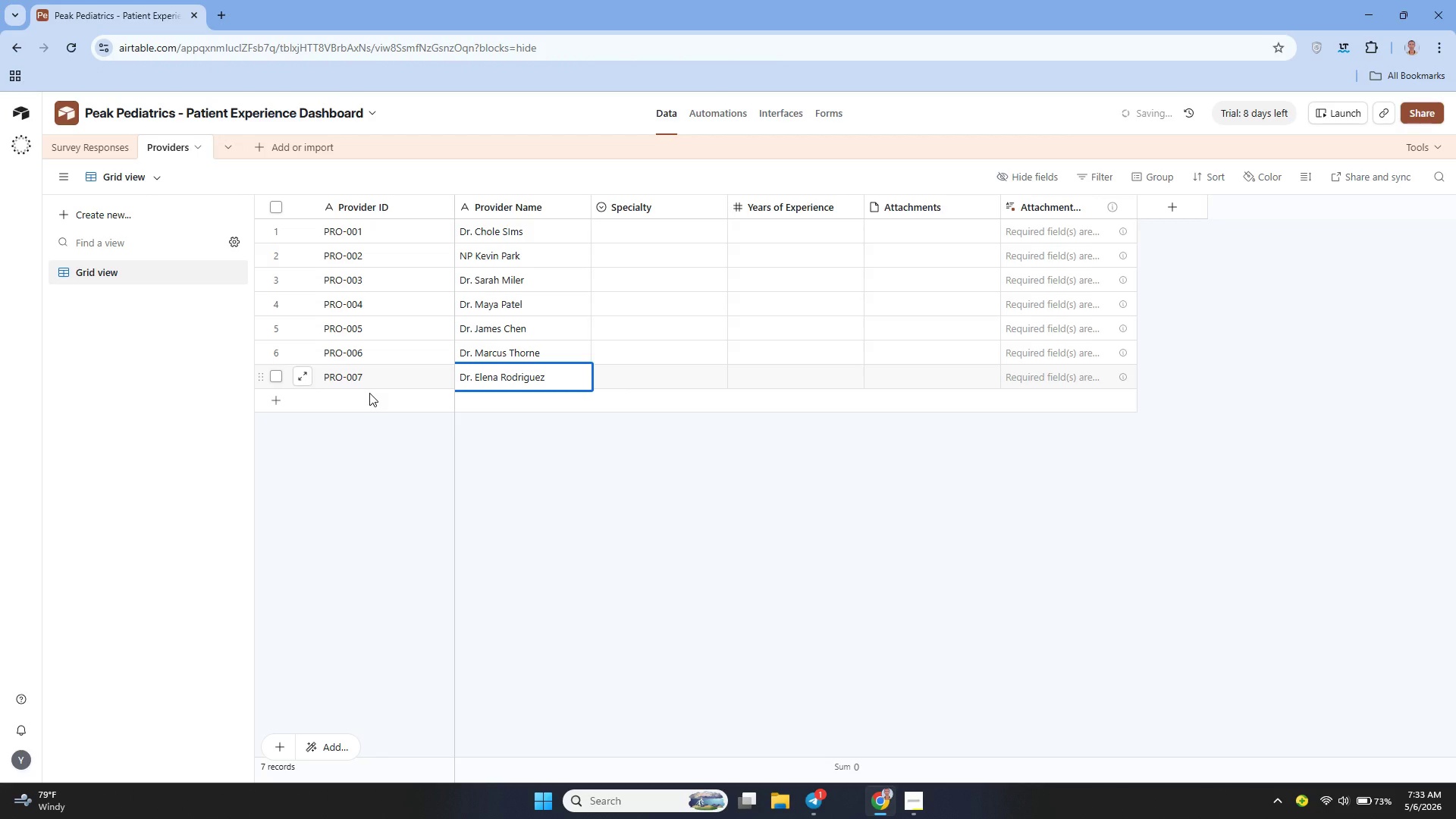 
left_click([360, 398])
 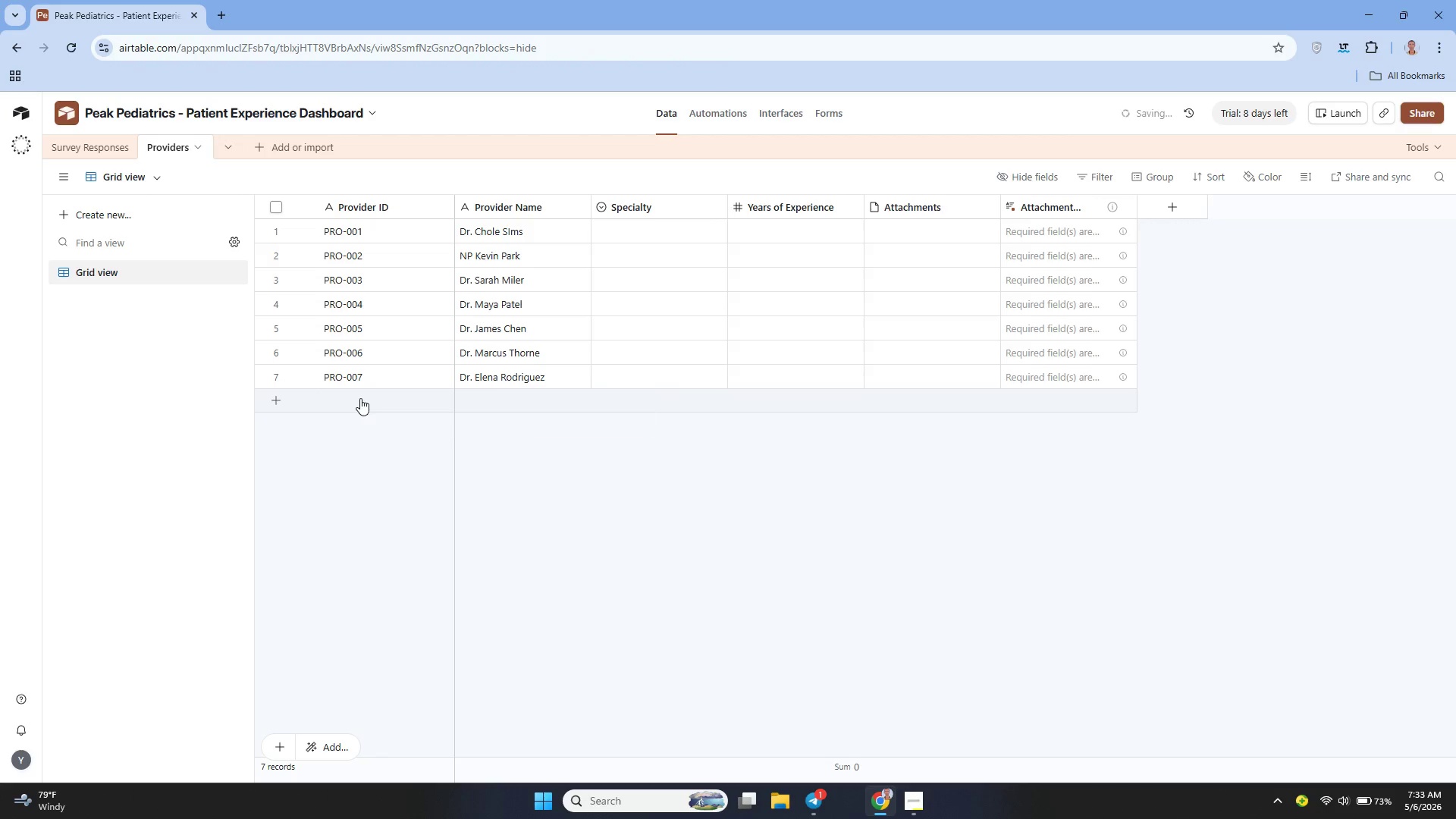 
type(PRO-008)
 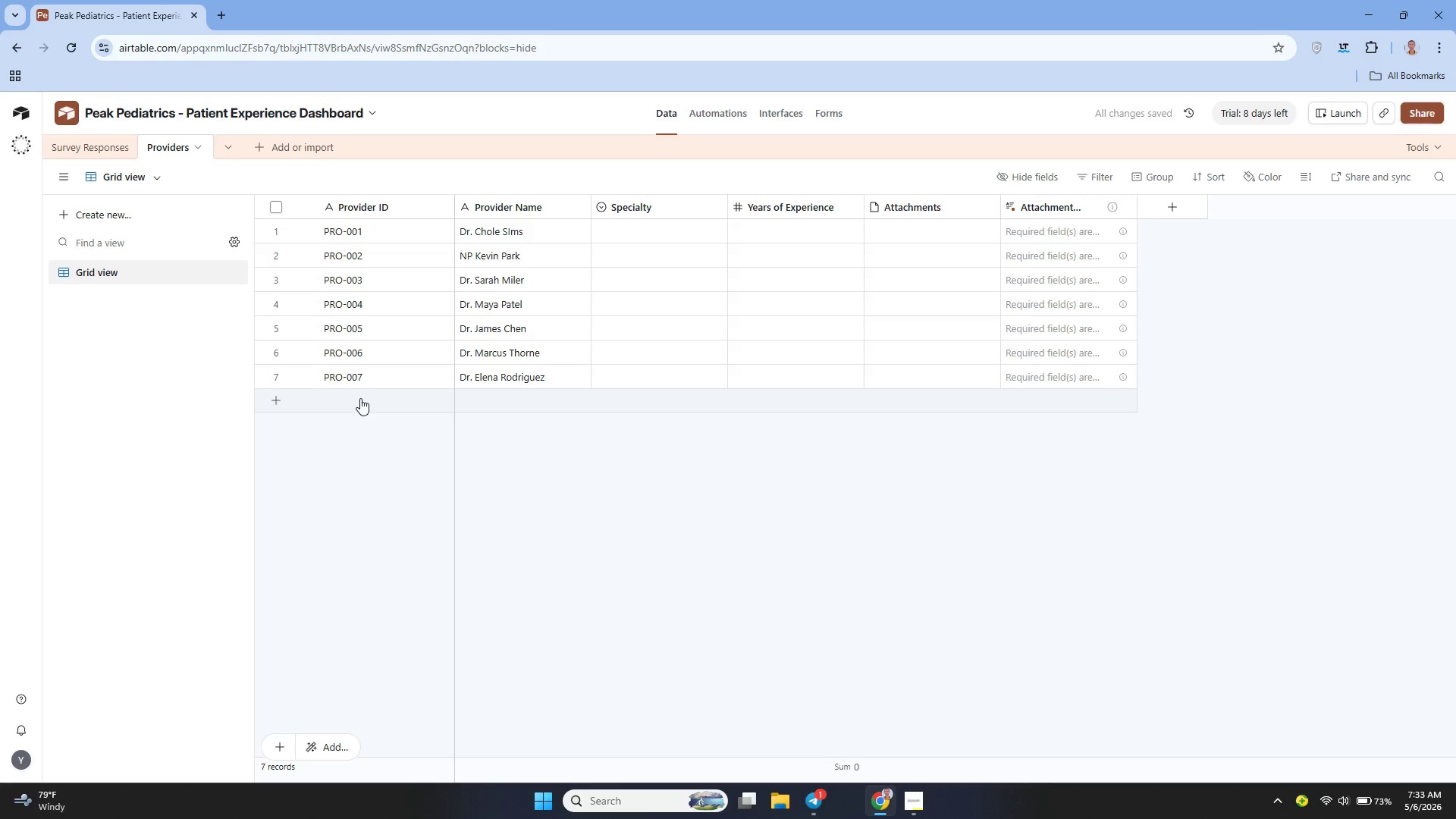 
left_click([360, 398])
 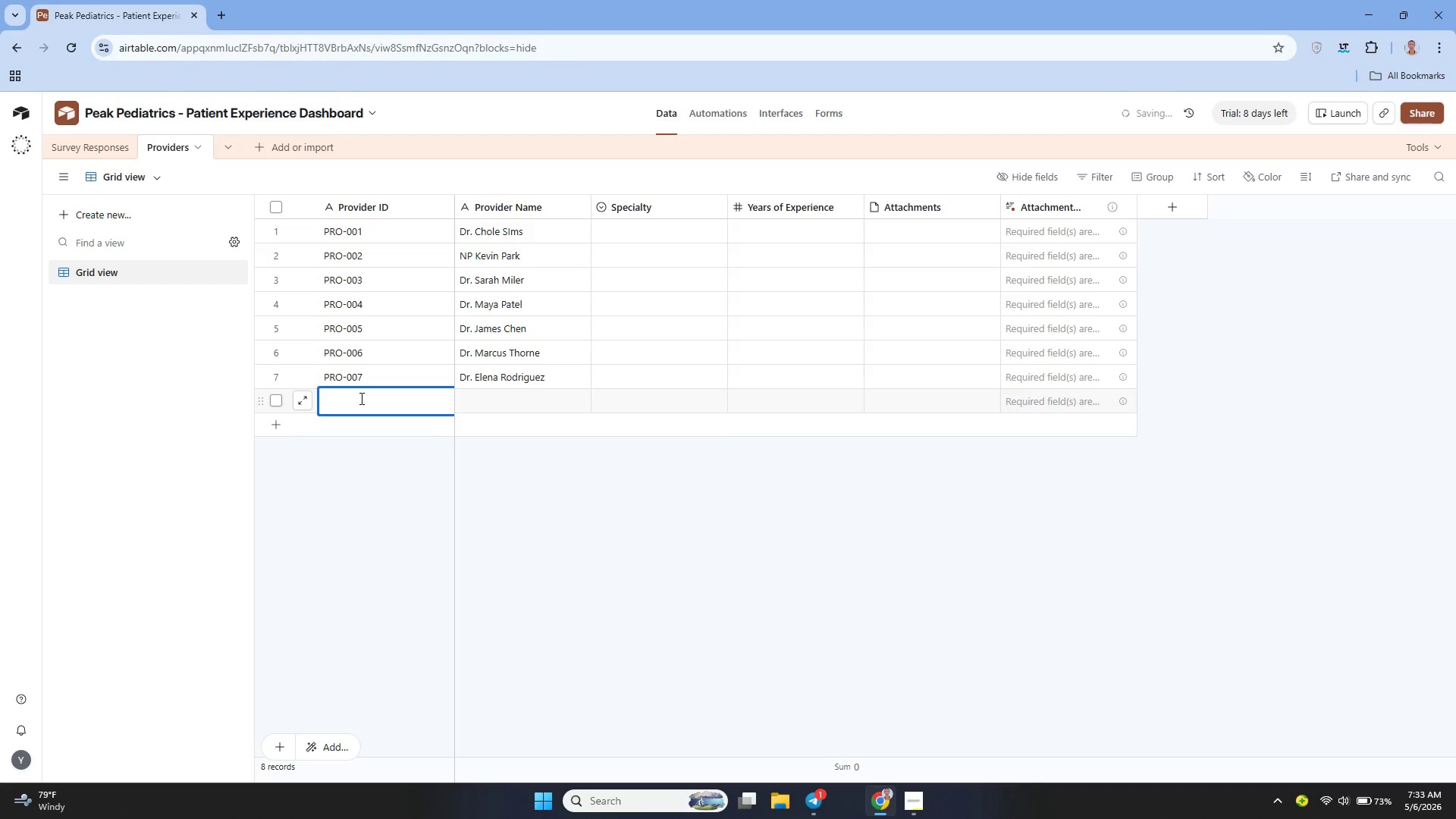 
type(PRO-008)
key(Tab)
type(Dr. Anita Gupta)
 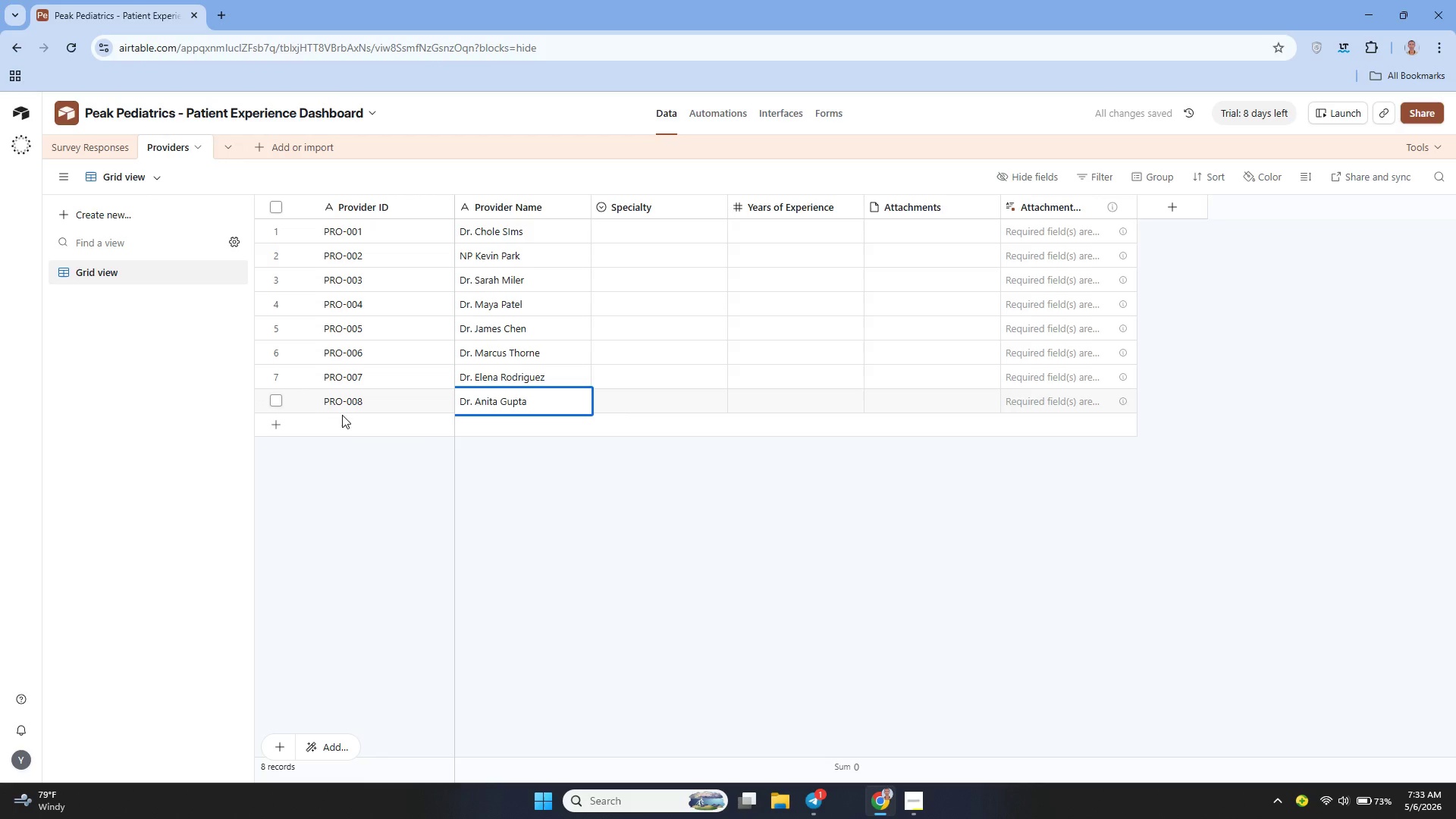 
left_click([335, 416])
 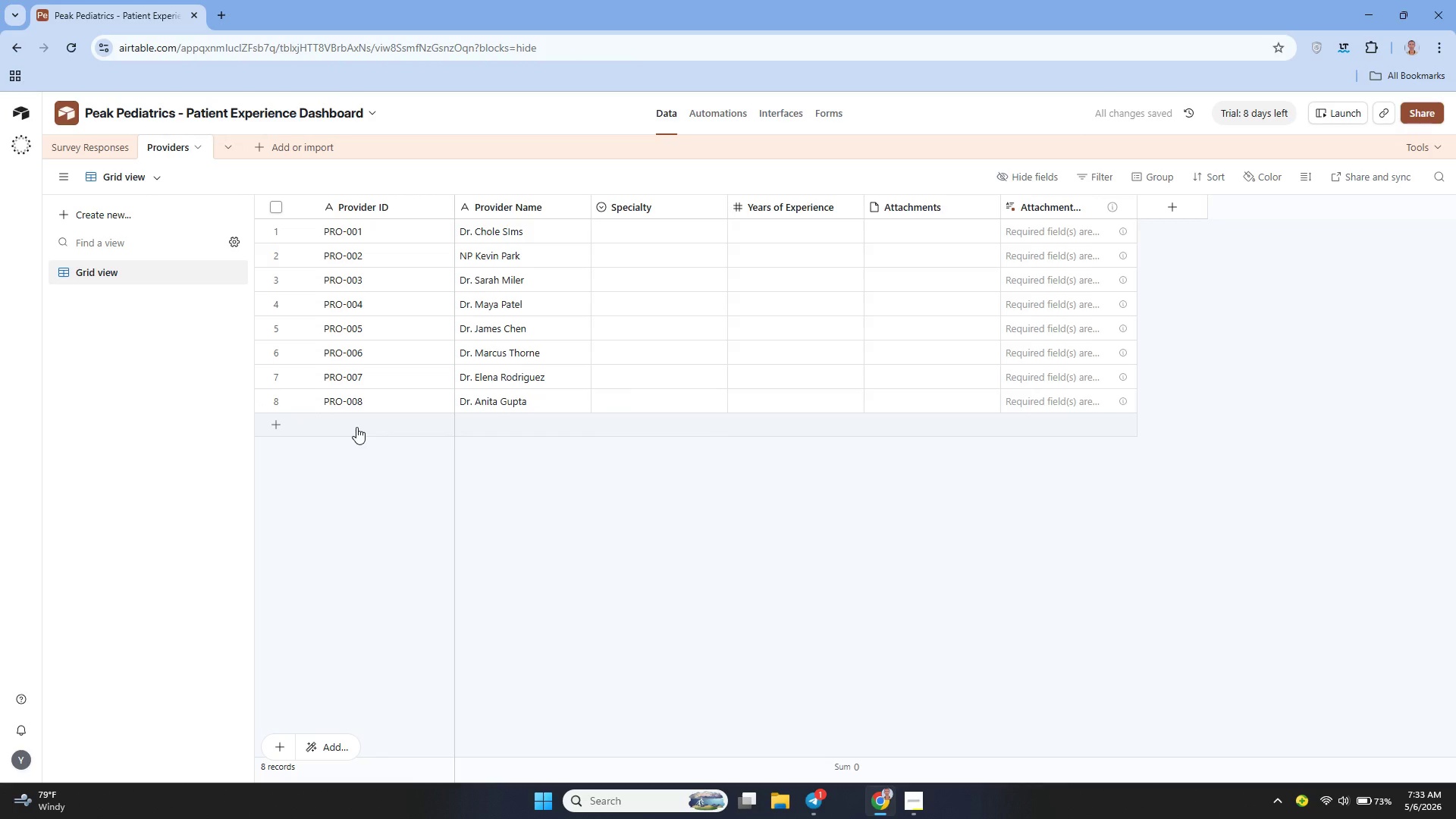 
type(PRO-009)
 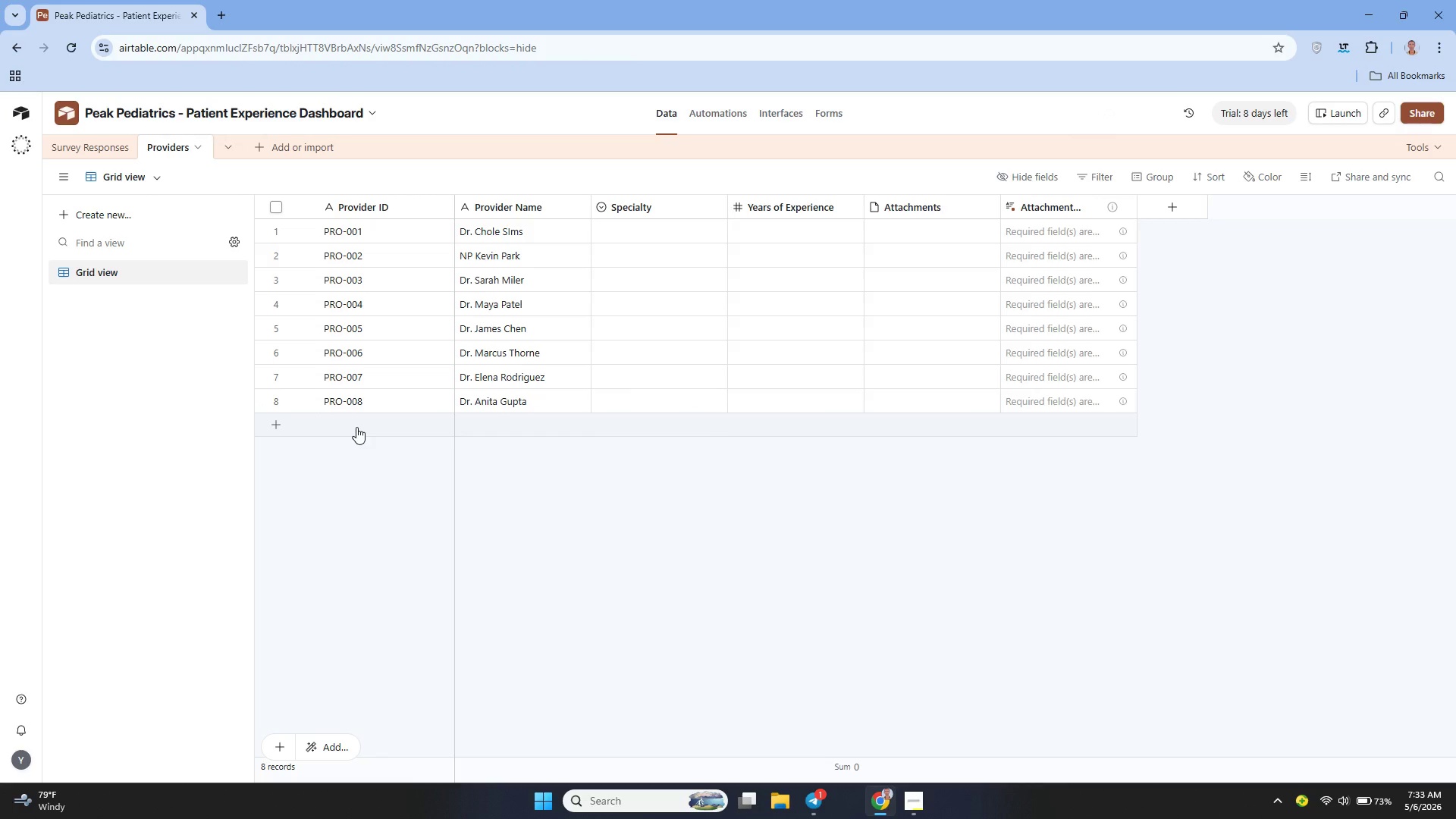 
left_click([356, 427])
 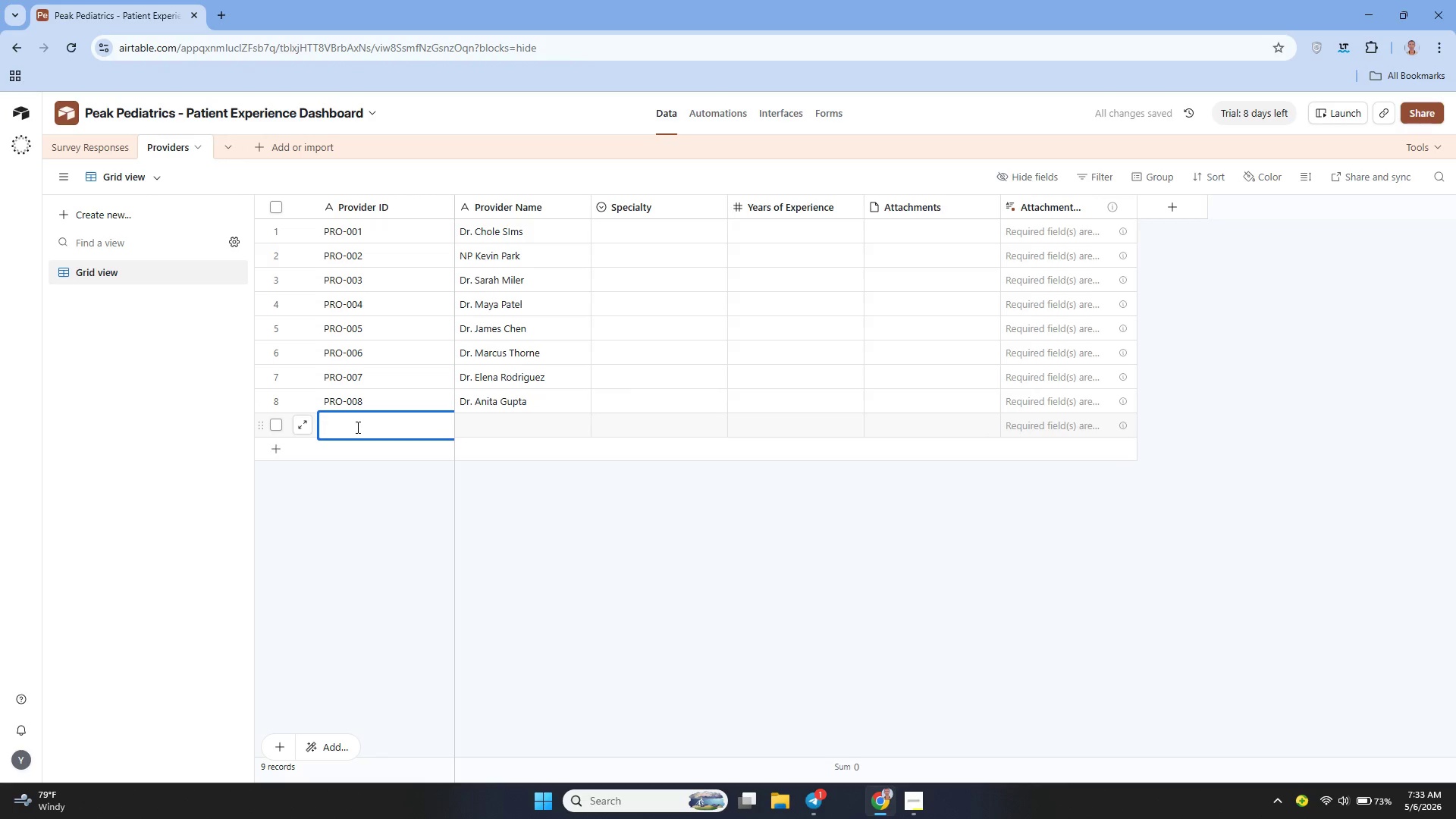 
type(PRO-009)
 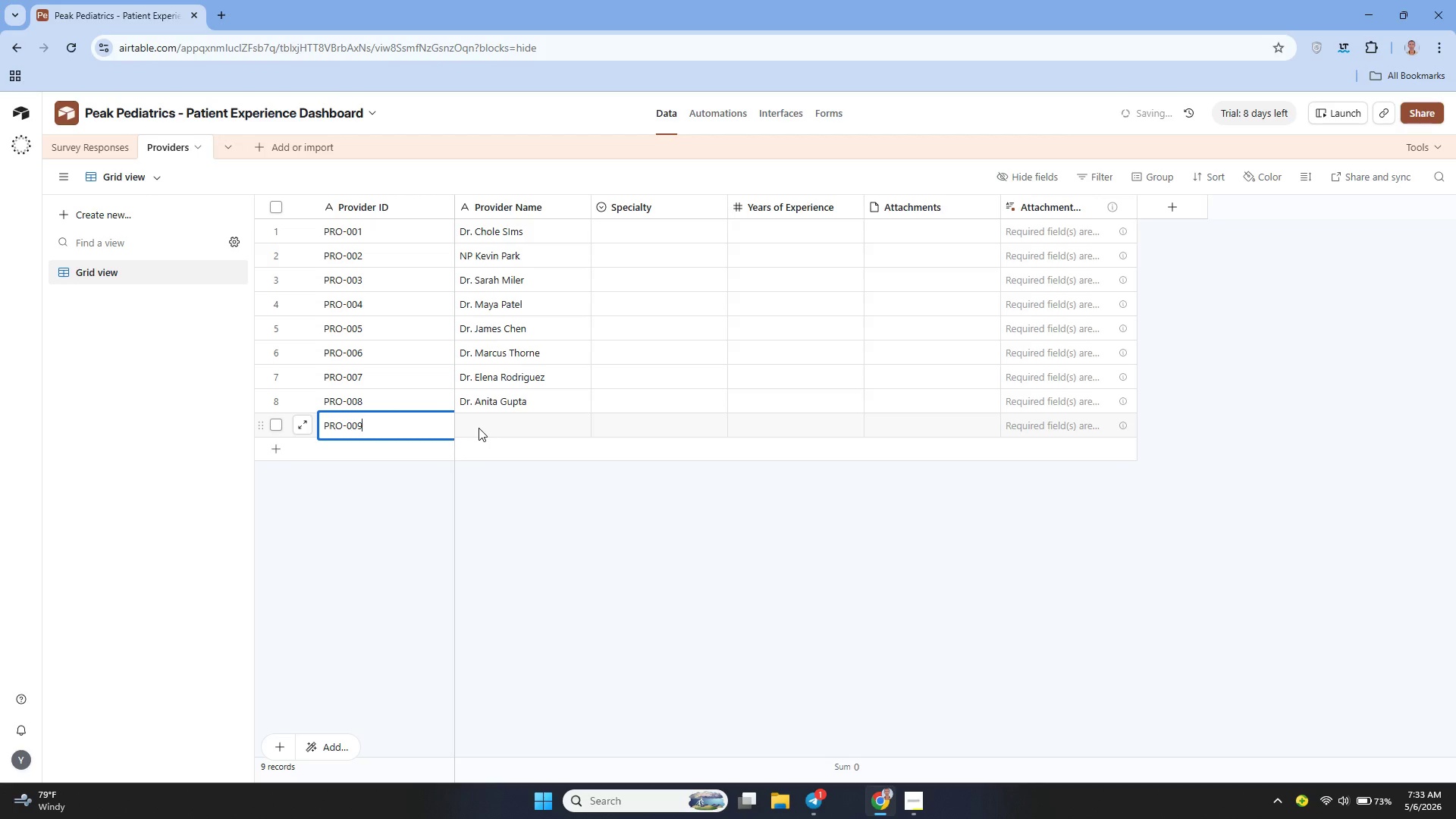 
left_click([479, 428])
 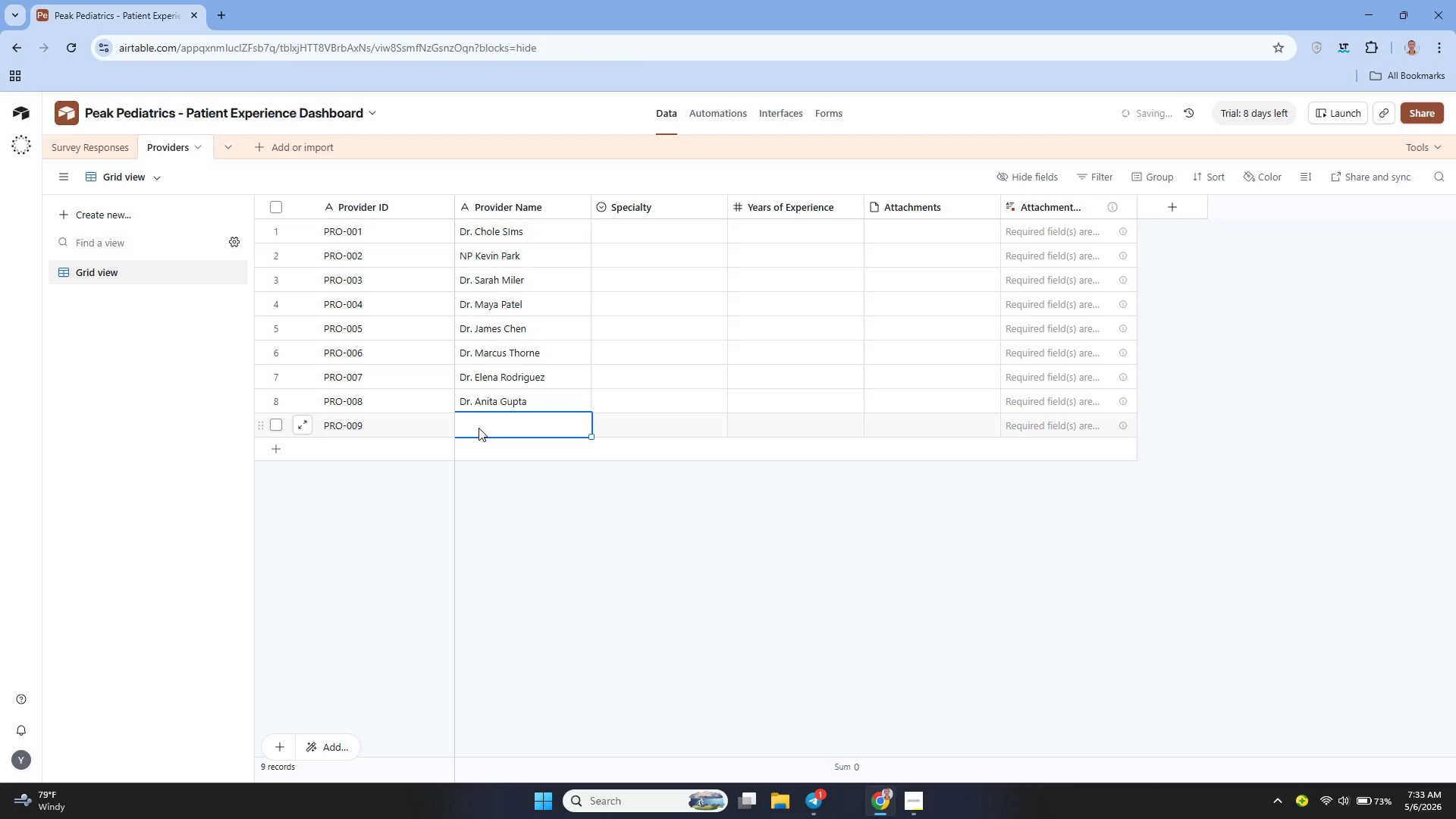 
type(Dr. RObe)
key(Backspace)
key(Backspace)
key(Backspace)
type(obert Vance)
 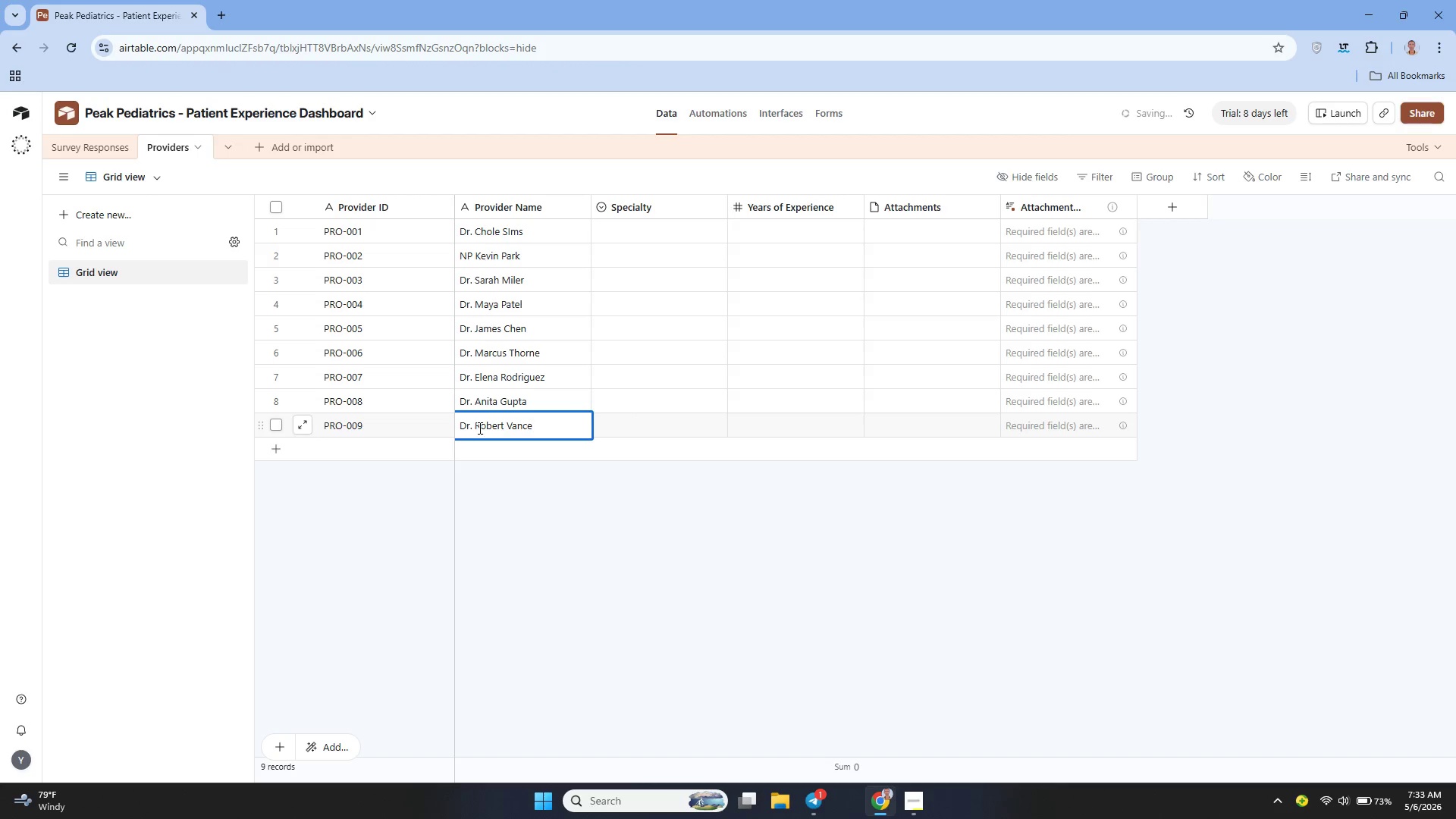 
wait(5.11)
 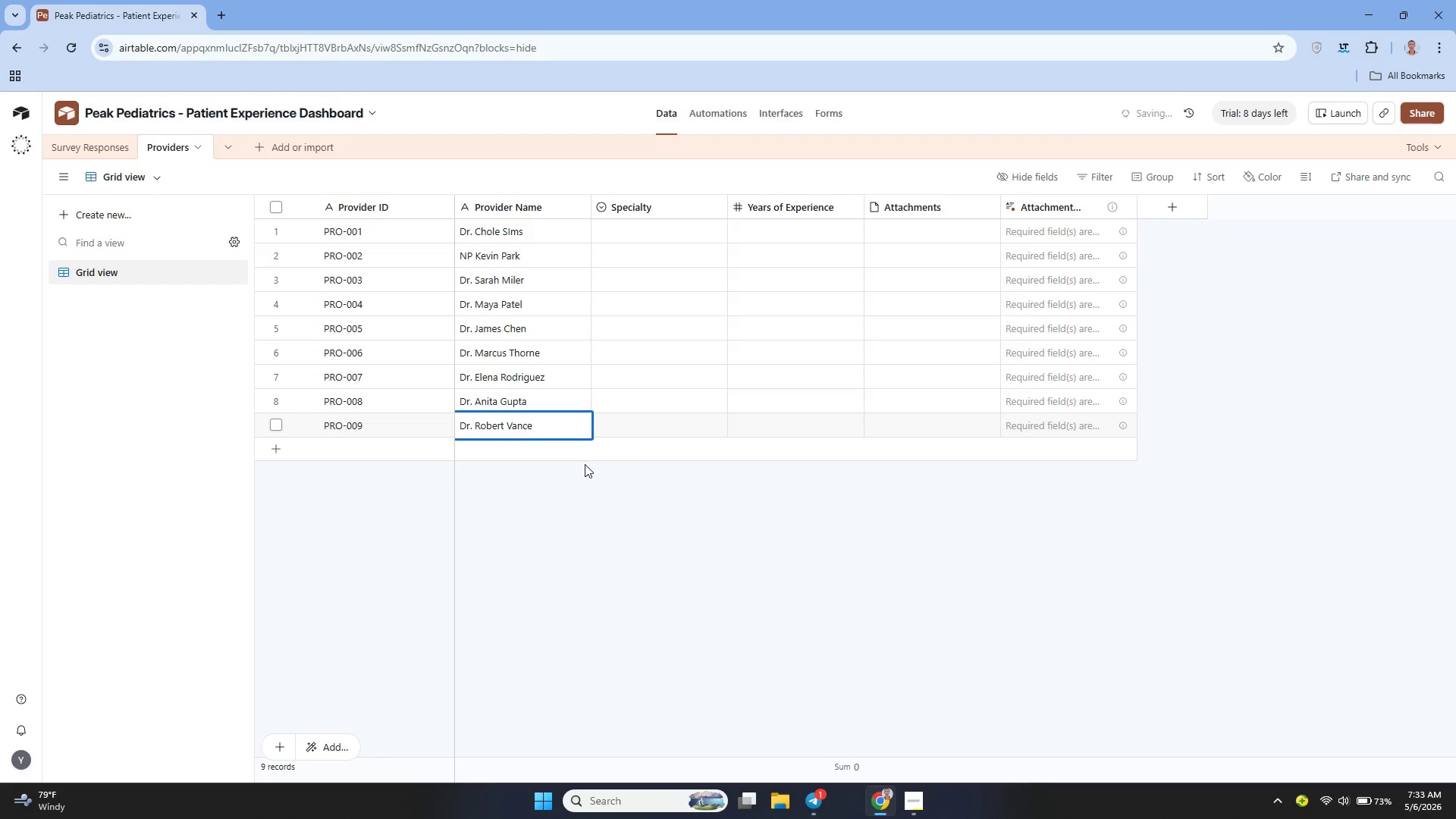 
left_click([604, 497])
 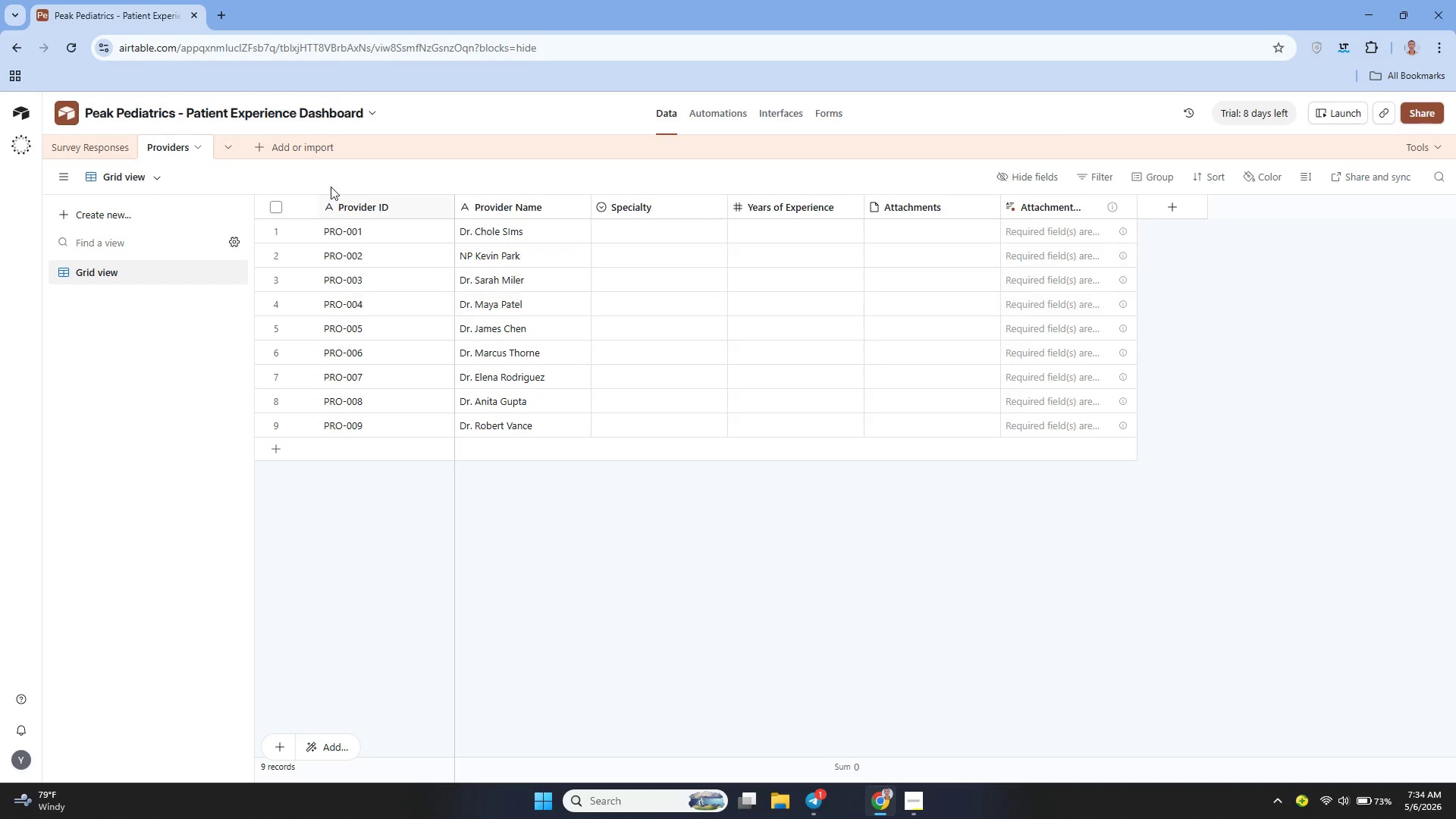 
wait(6.67)
 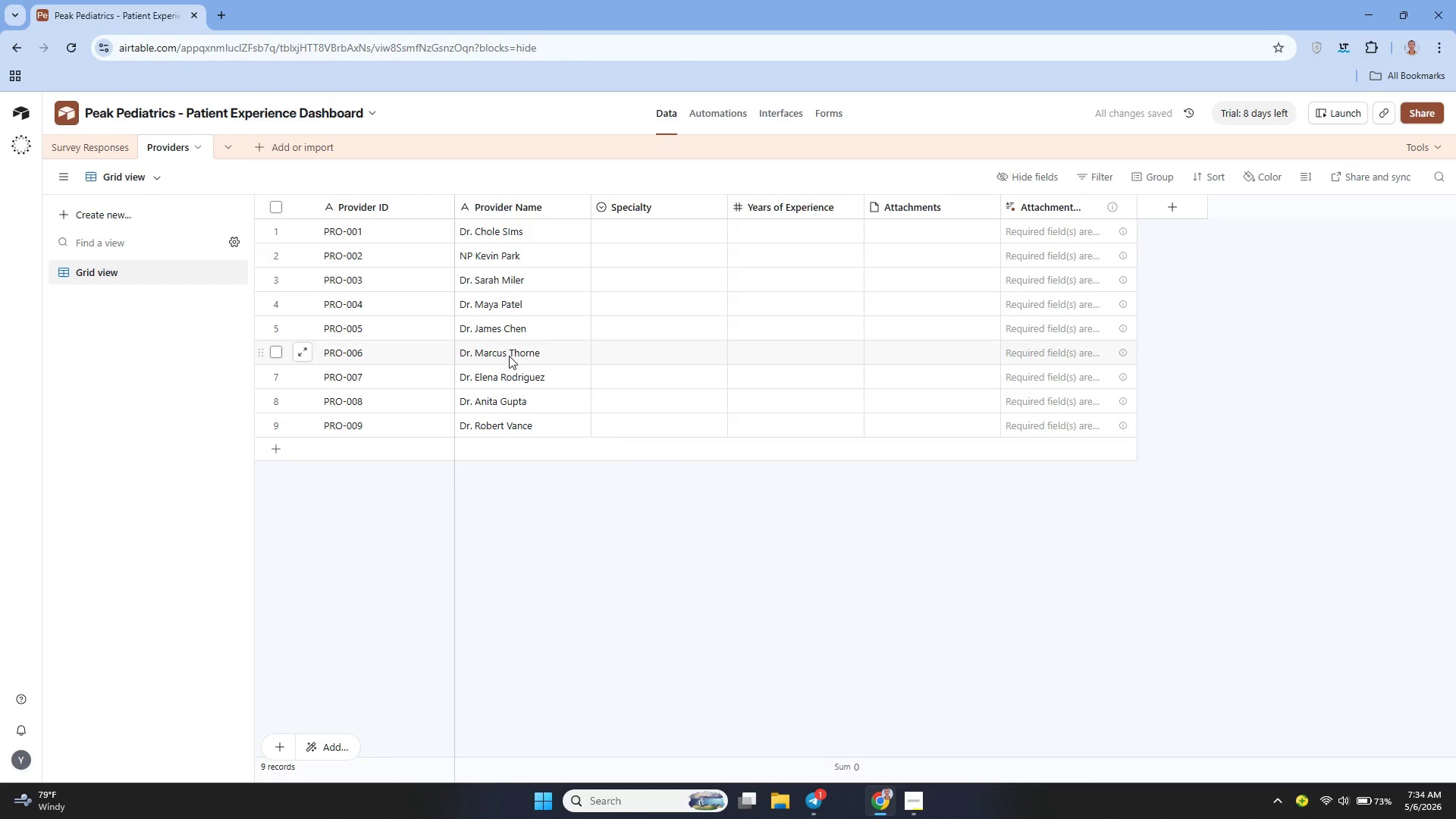 
left_click([253, 142])
 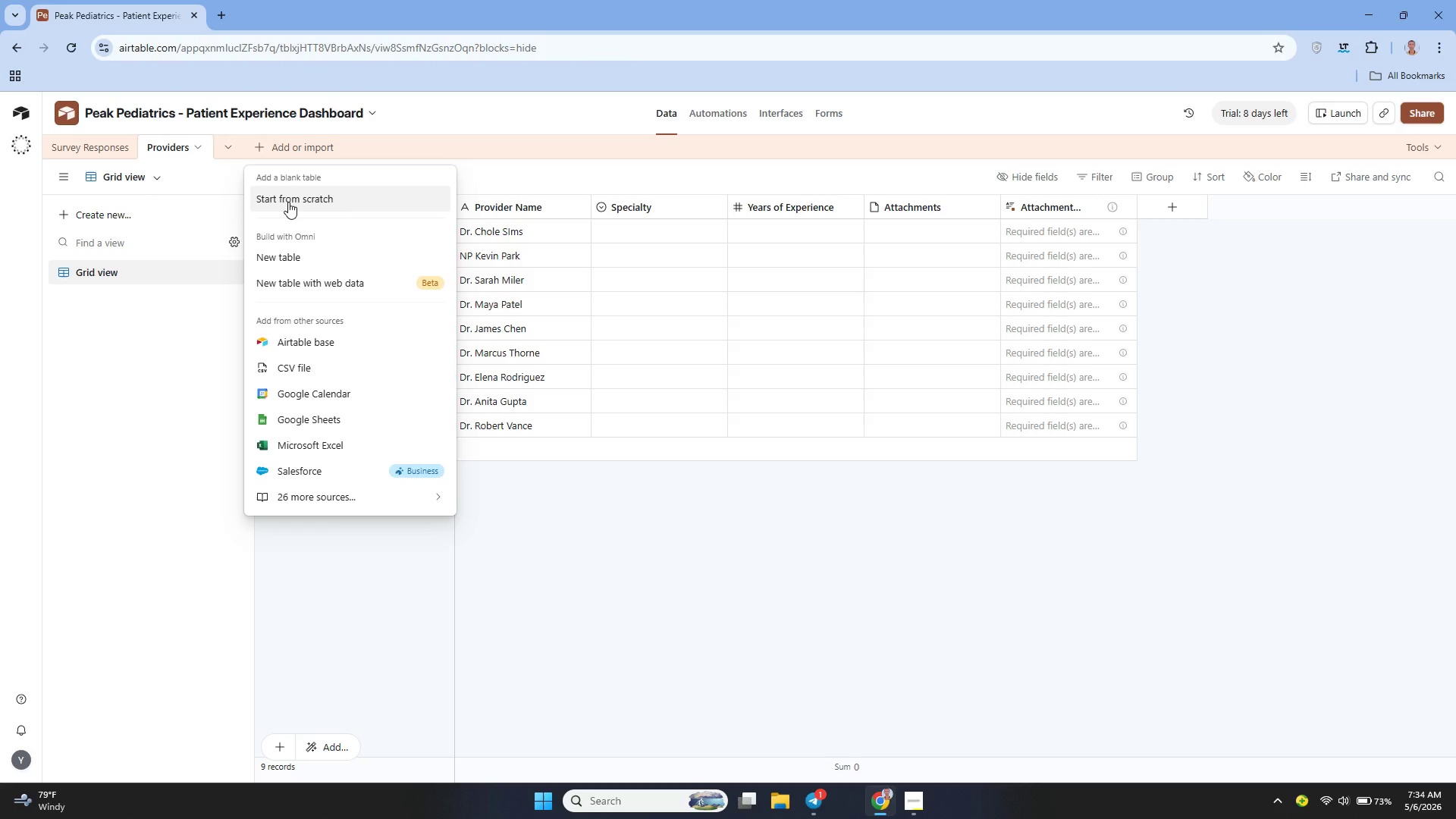 
left_click([288, 202])
 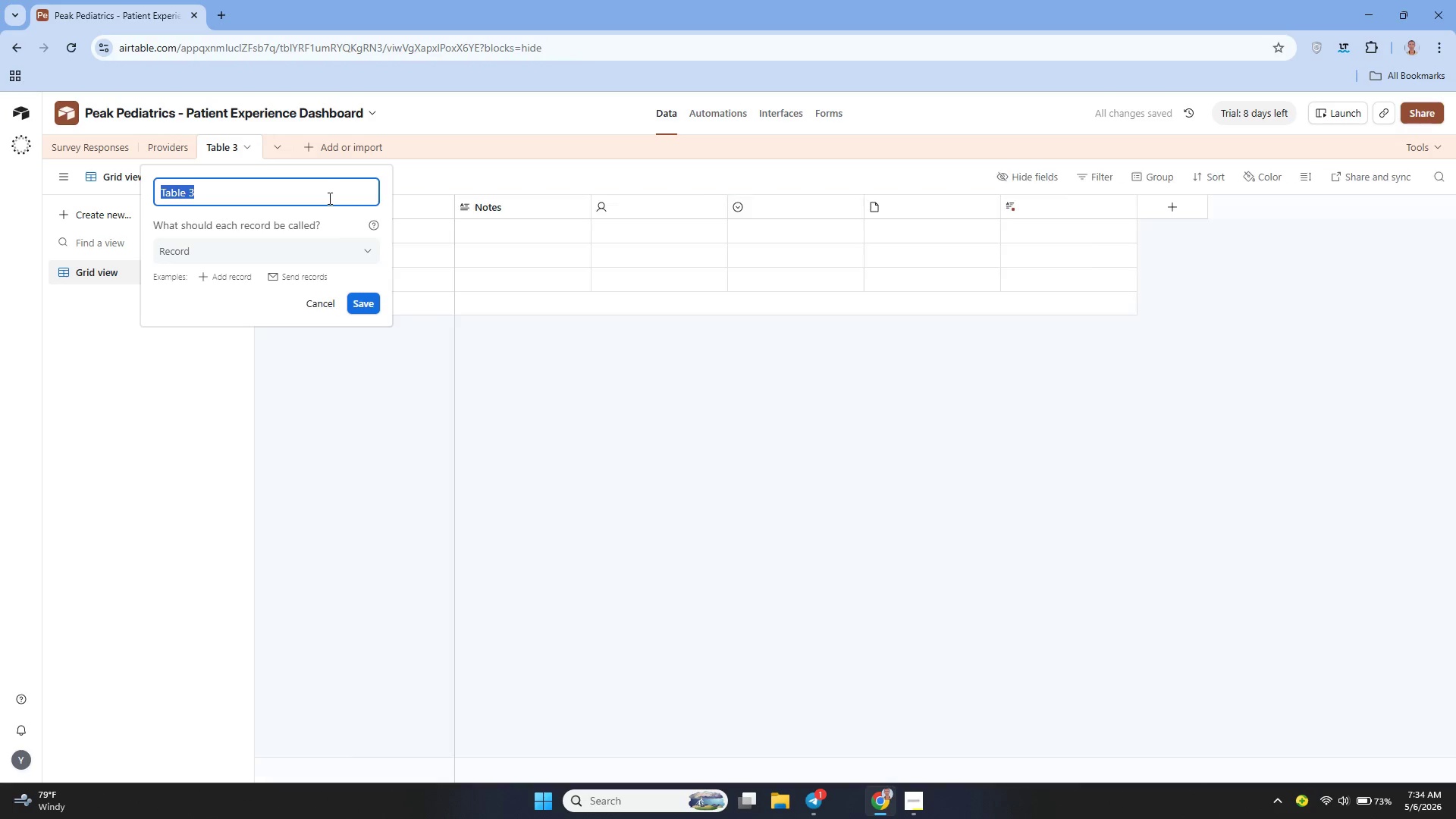 
key(Backspace)
type(Locstion)
key(Backspace)
key(Backspace)
key(Backspace)
key(Backspace)
key(Backspace)
type(s)
key(Backspace)
type(ations)
 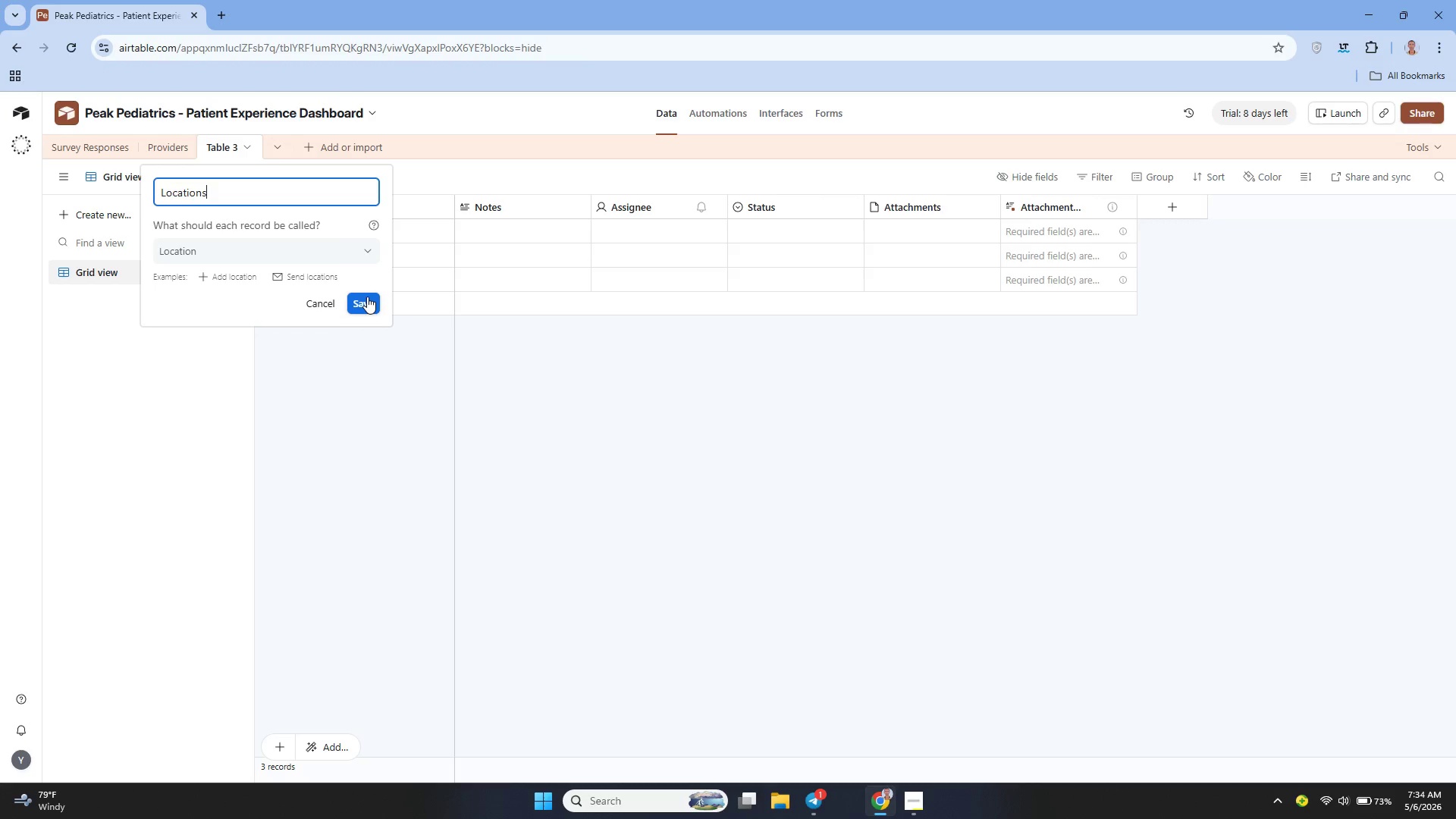 
left_click([367, 297])
 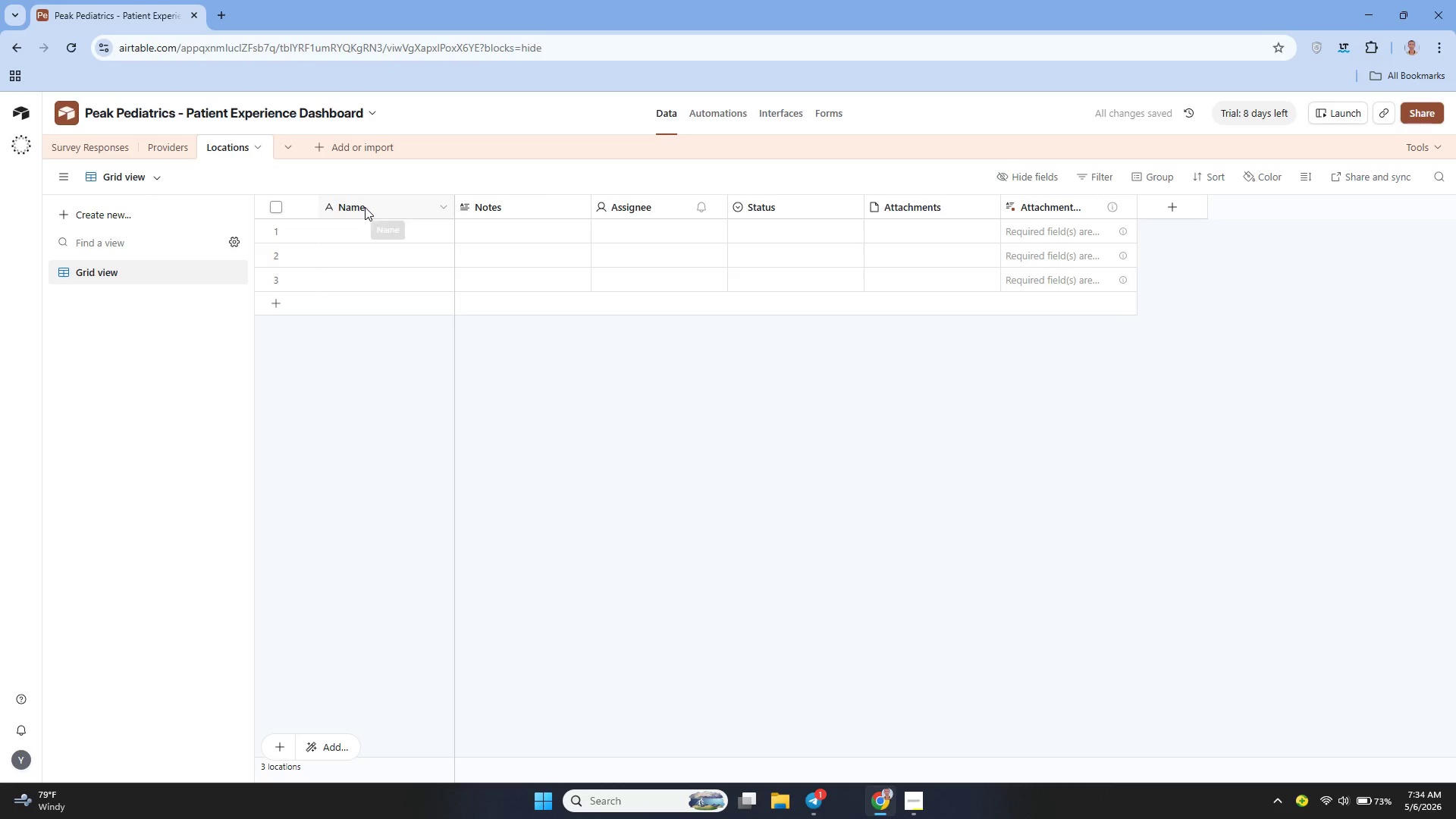 
double_click([365, 207])
 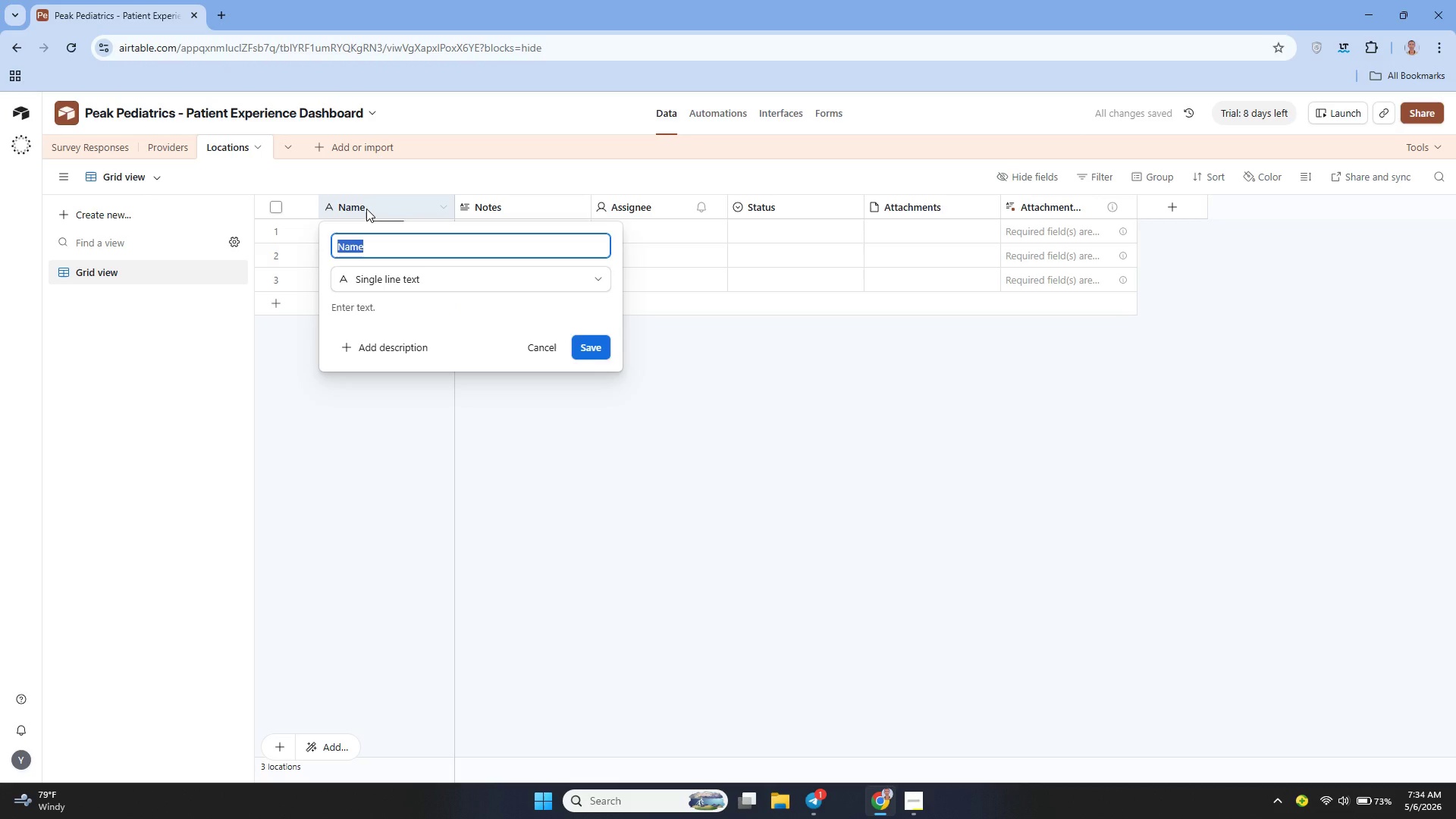 
type(Location ID)
 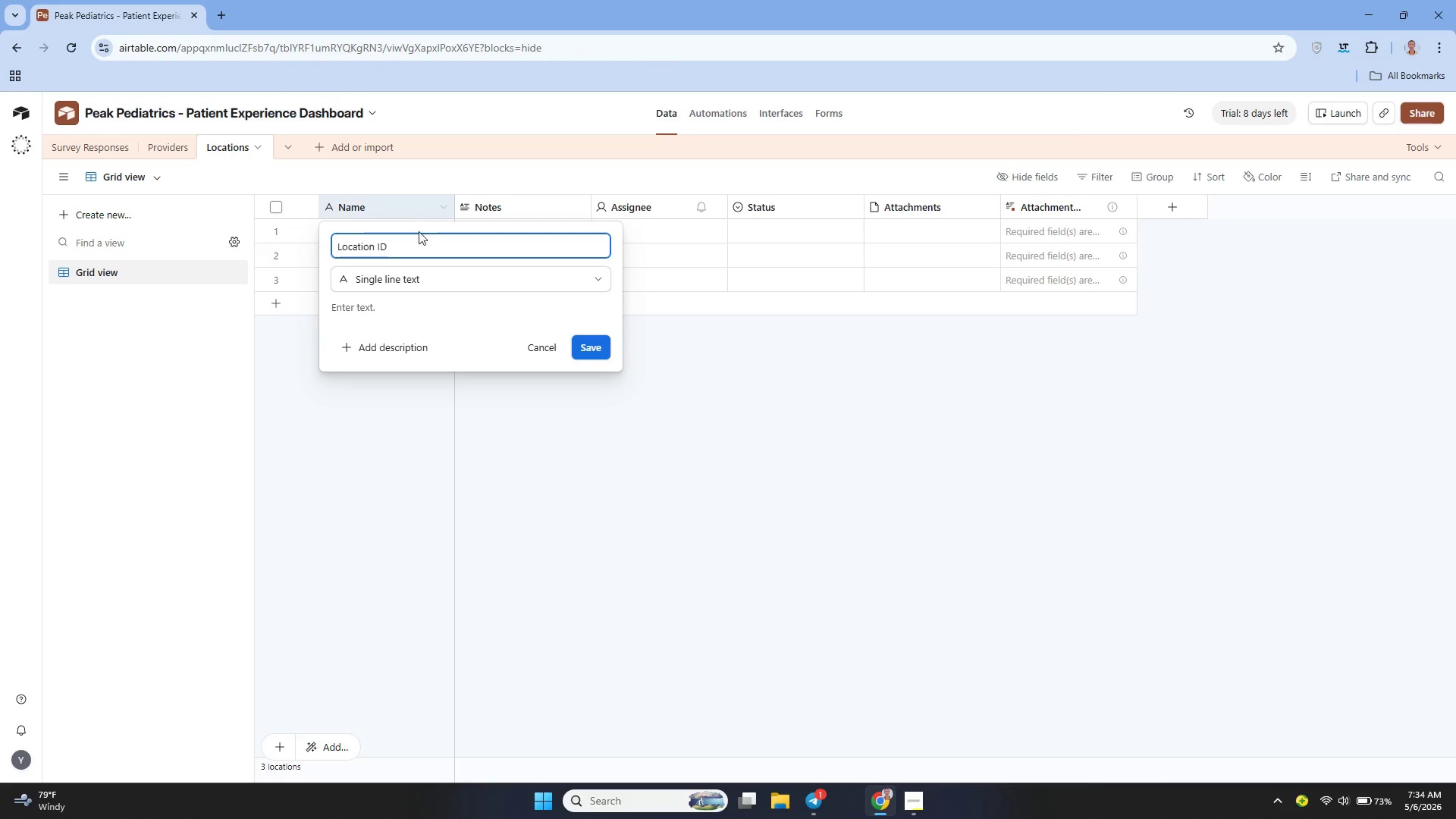 
left_click([599, 345])
 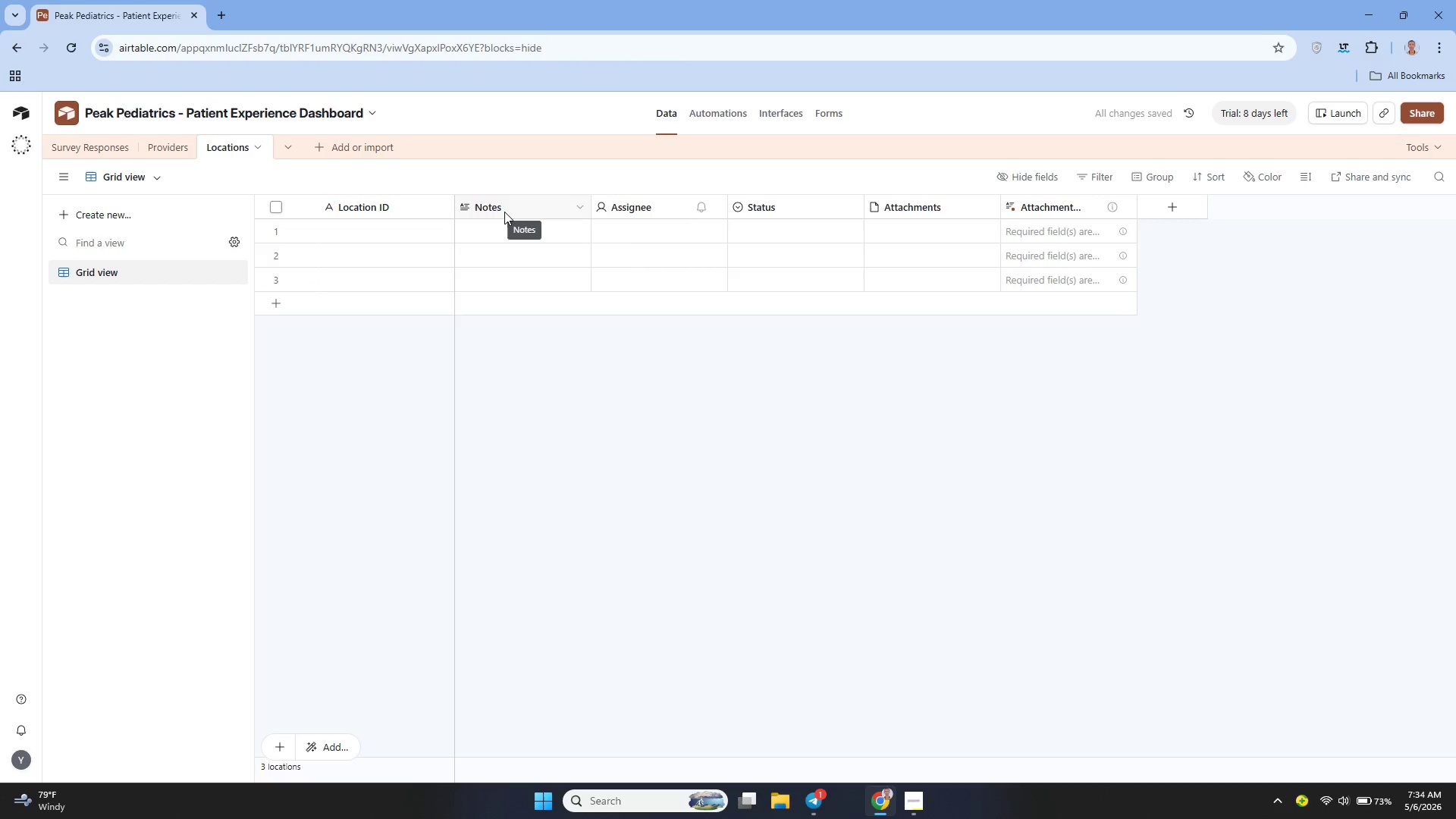 
double_click([504, 212])
 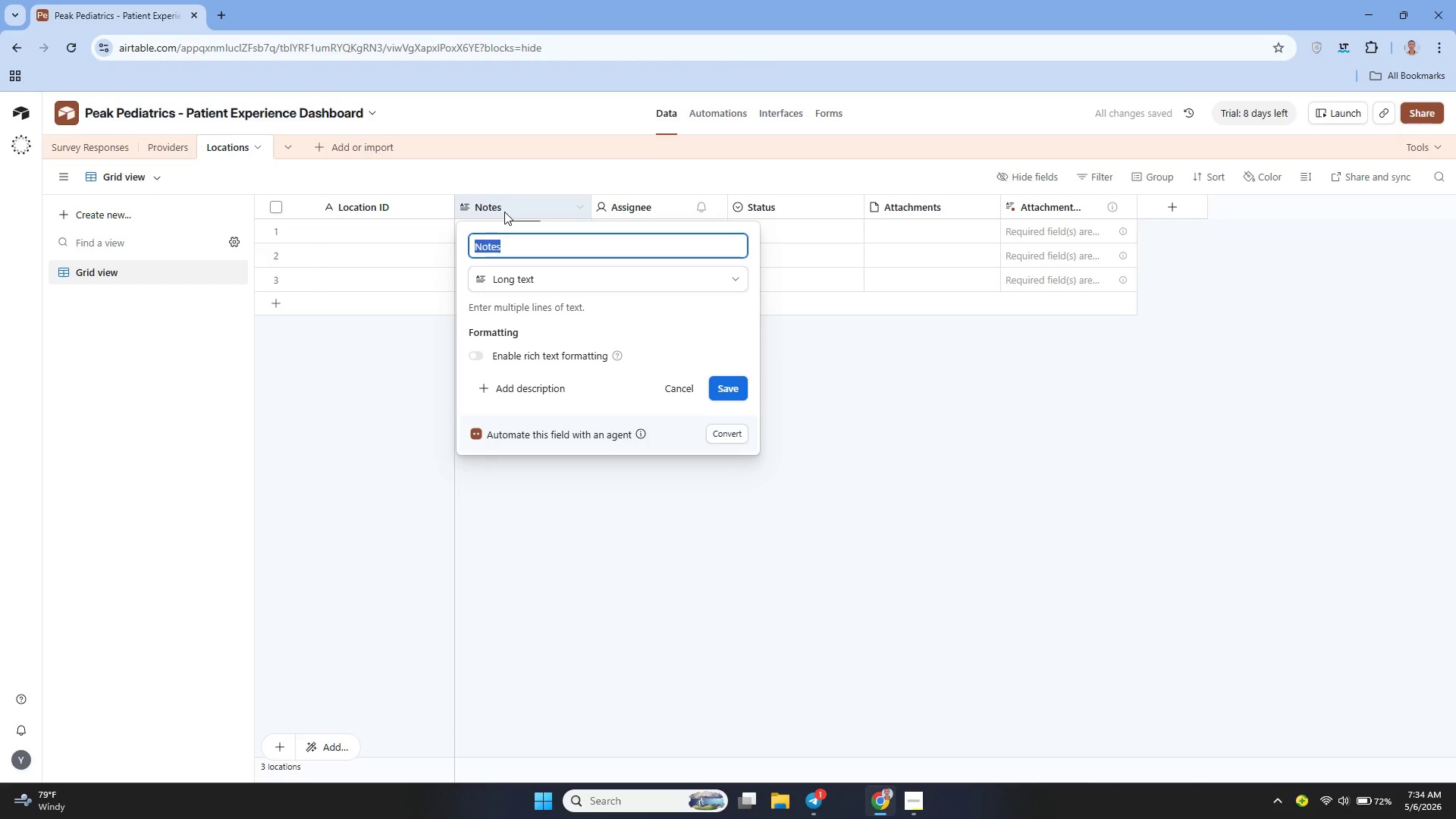 
key(Backspace)
type(Location Nae)
key(Backspace)
type(me)
 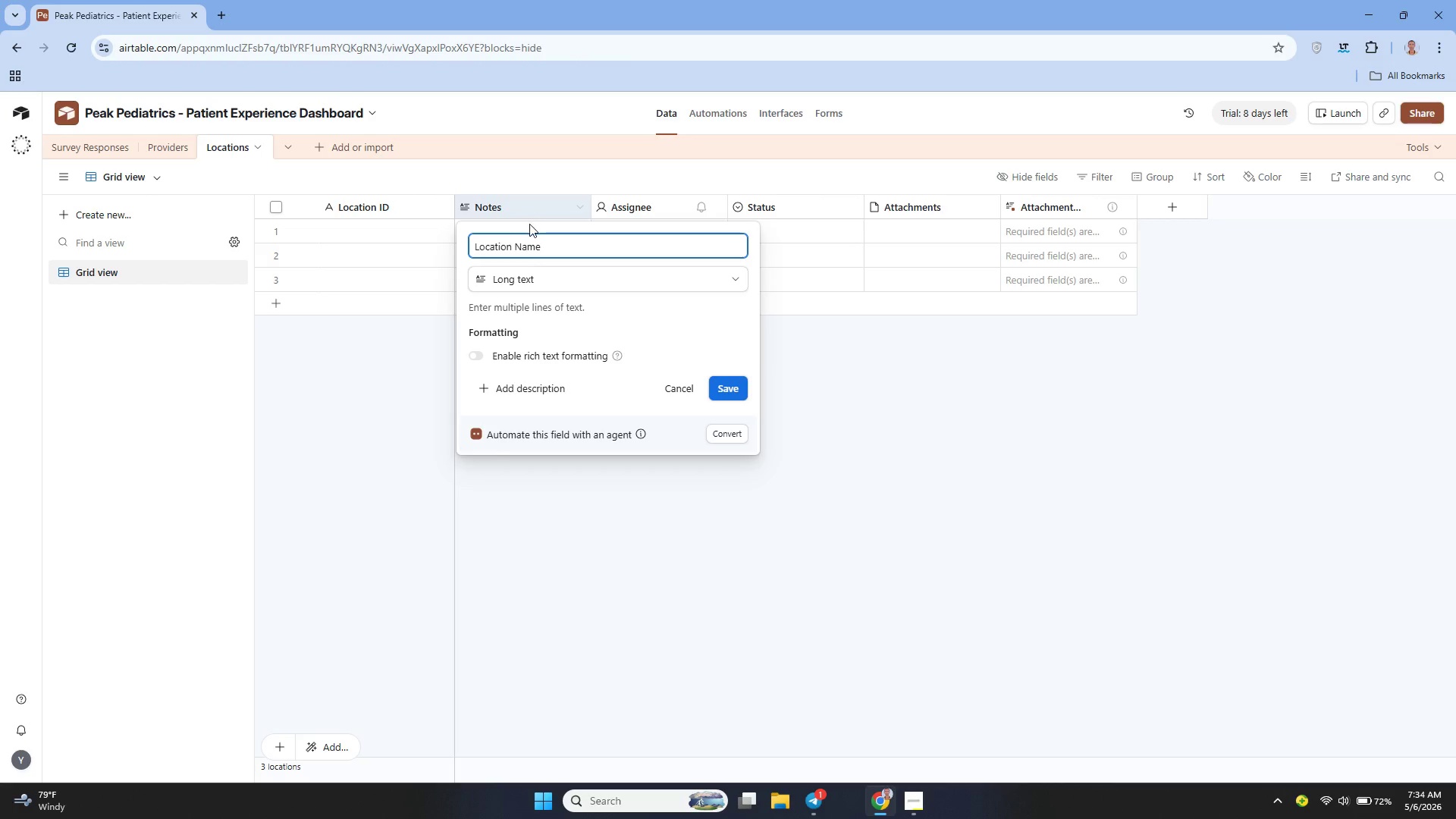 
left_click([576, 280])
 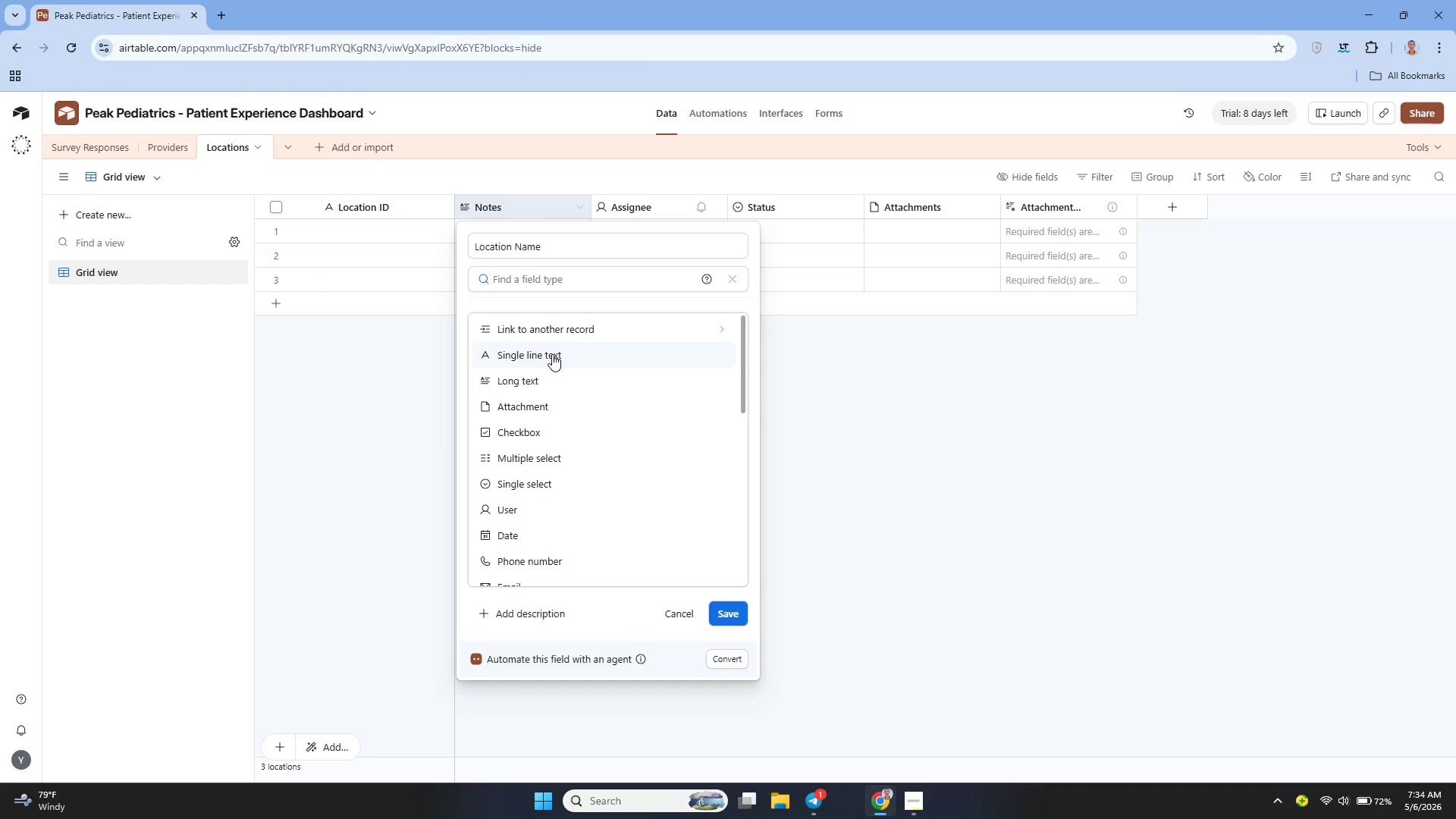 
left_click([552, 354])
 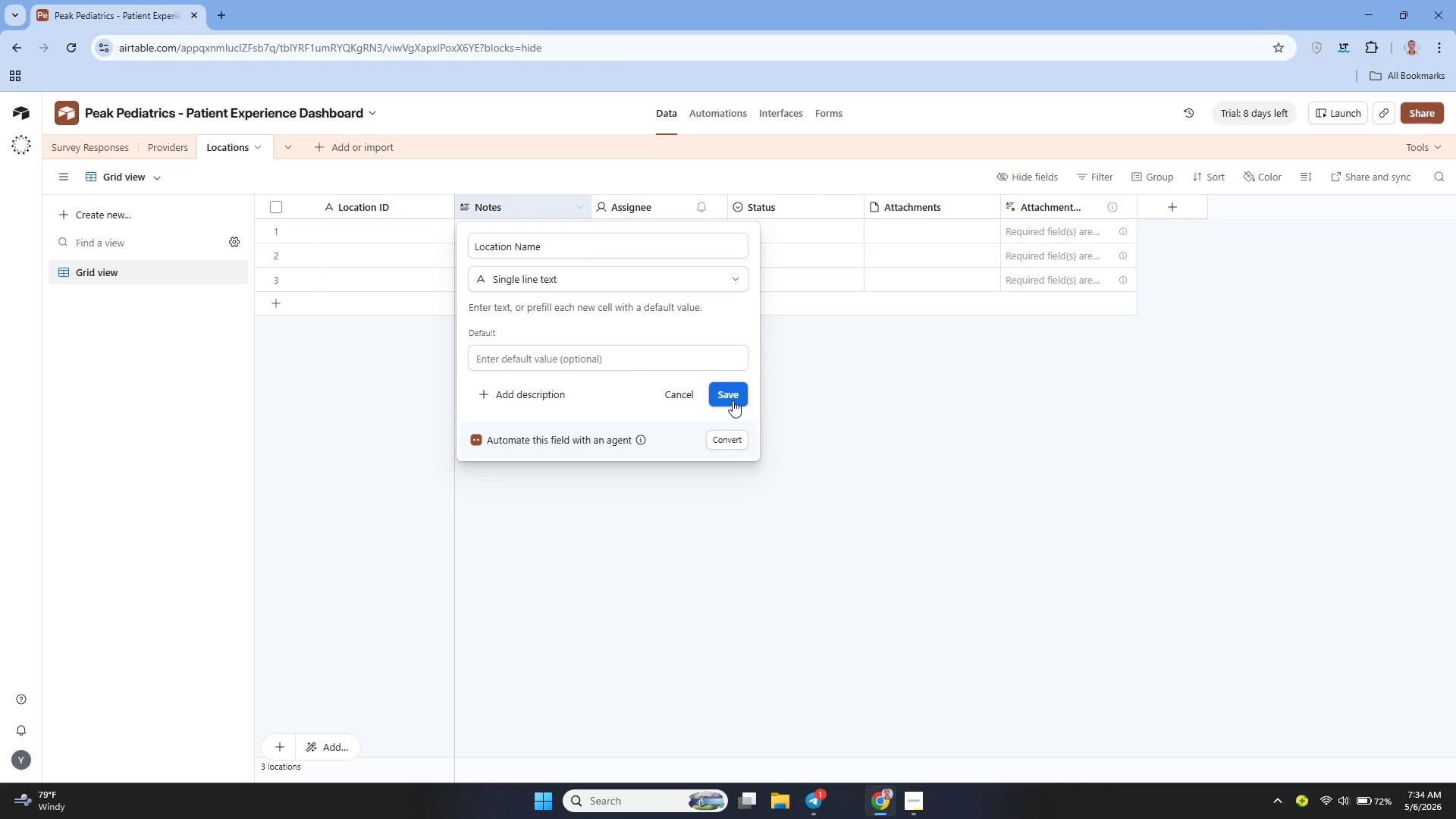 
left_click([733, 400])
 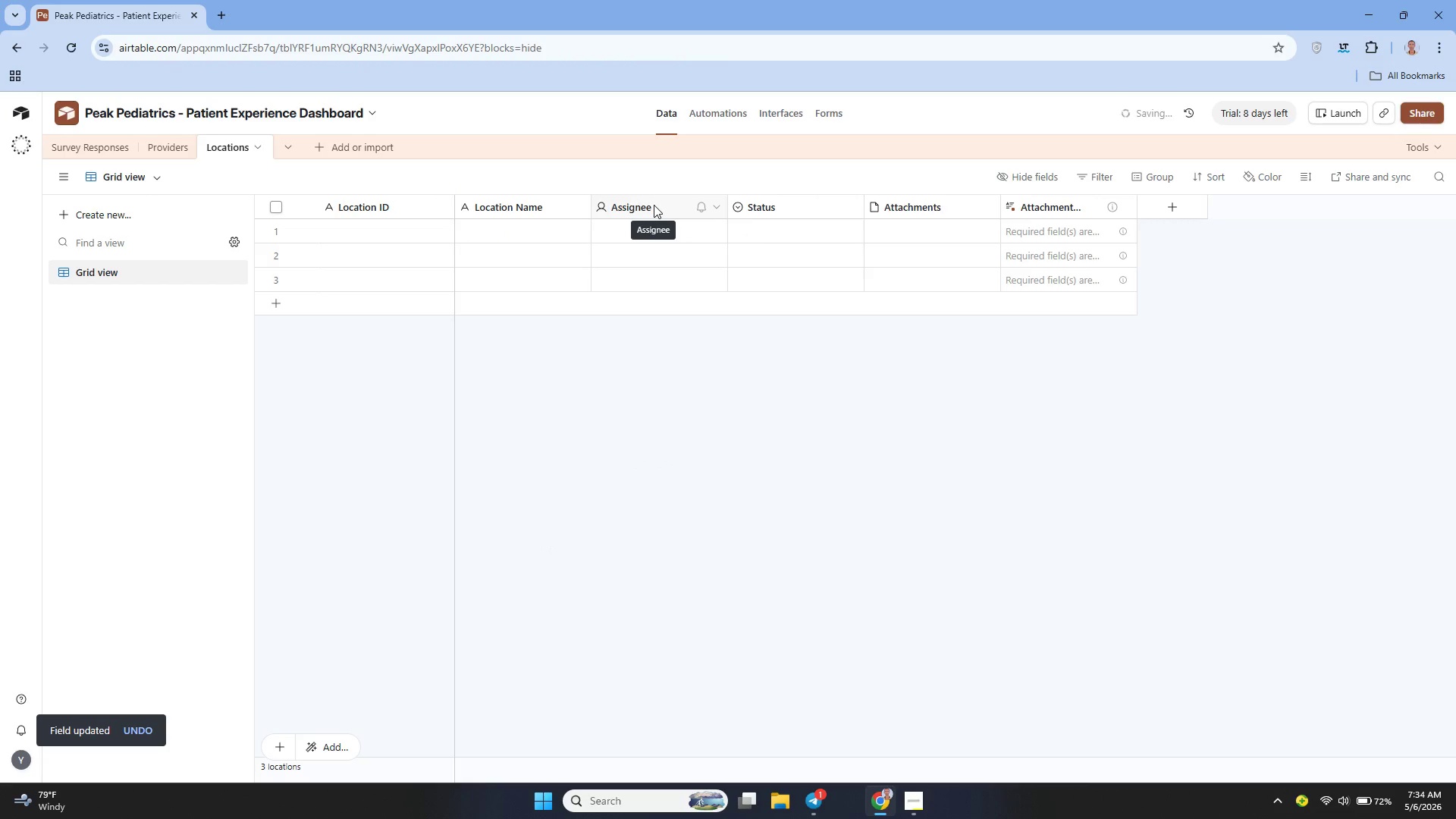 
double_click([654, 205])
 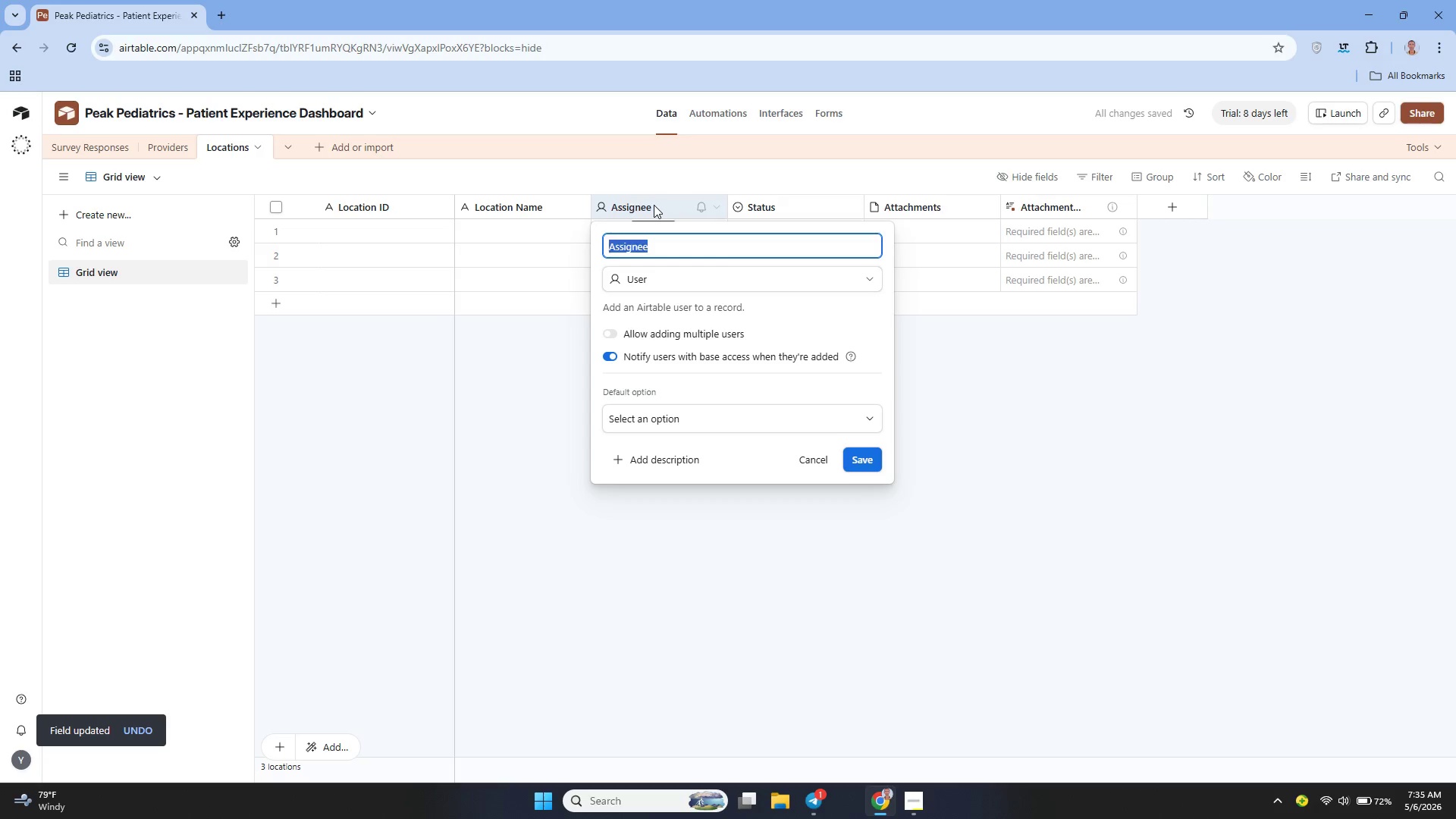 
key(Backspace)
type(Address)
 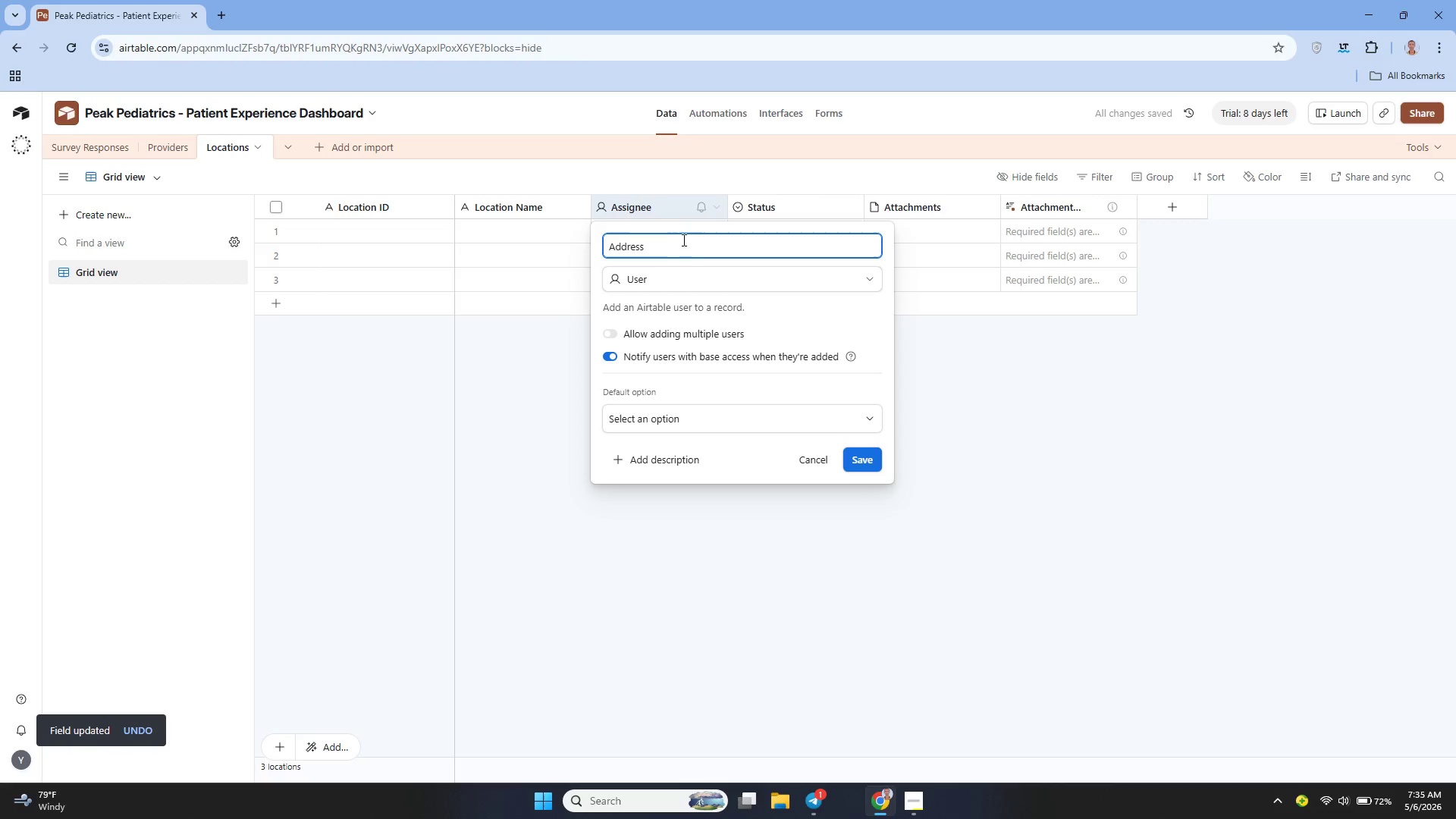 
left_click([705, 274])
 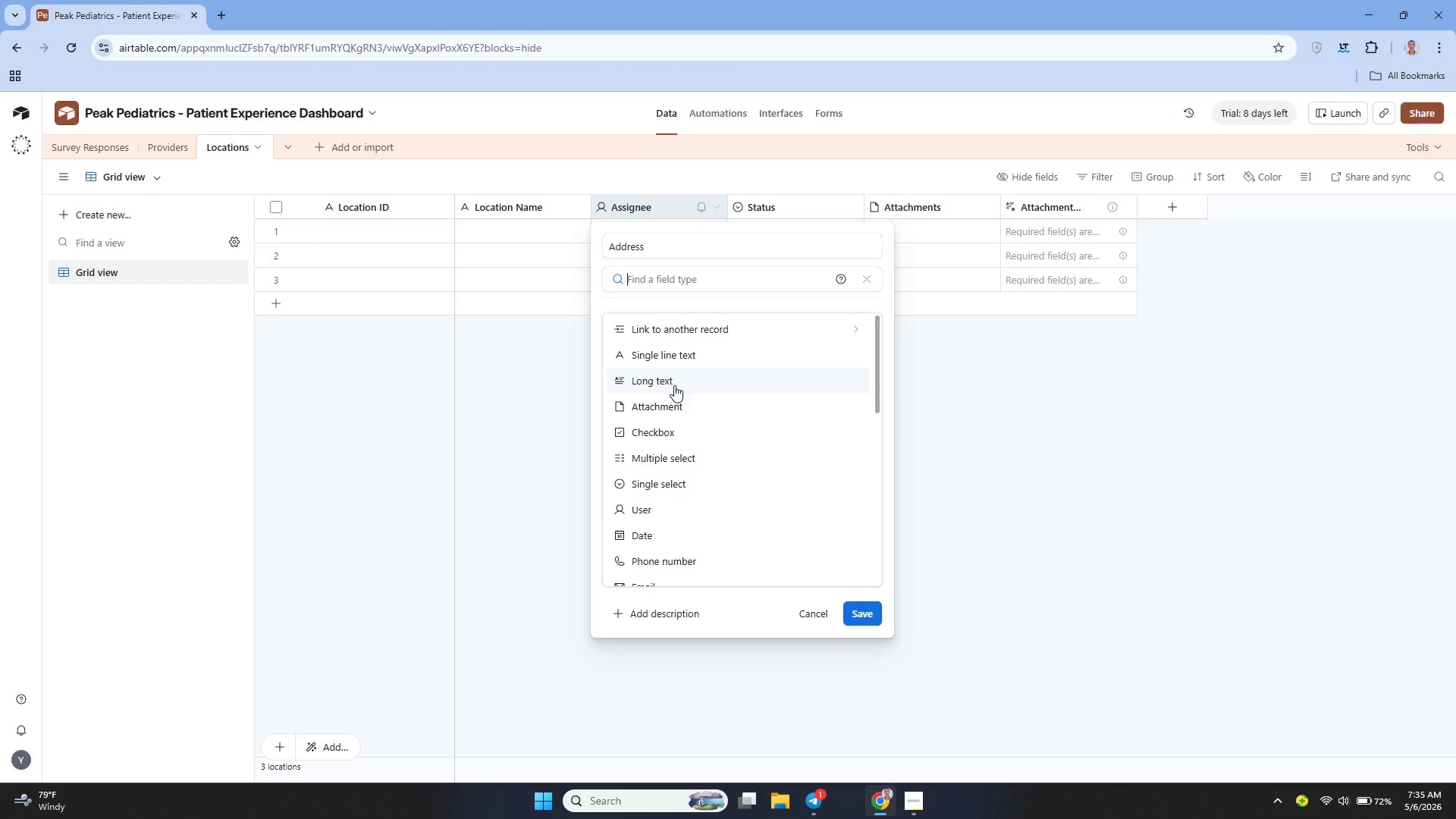 
left_click([674, 385])
 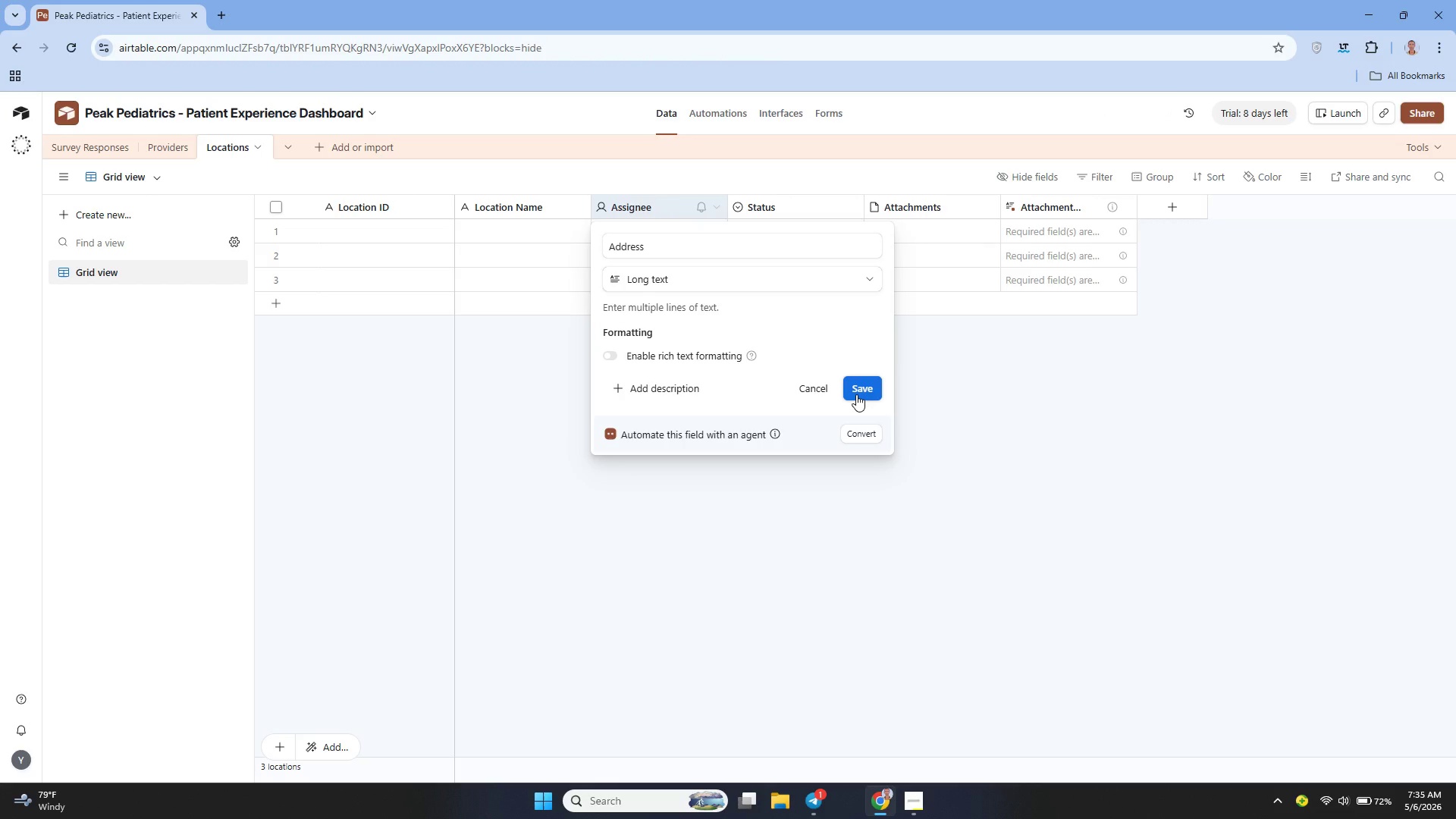 
left_click([856, 394])
 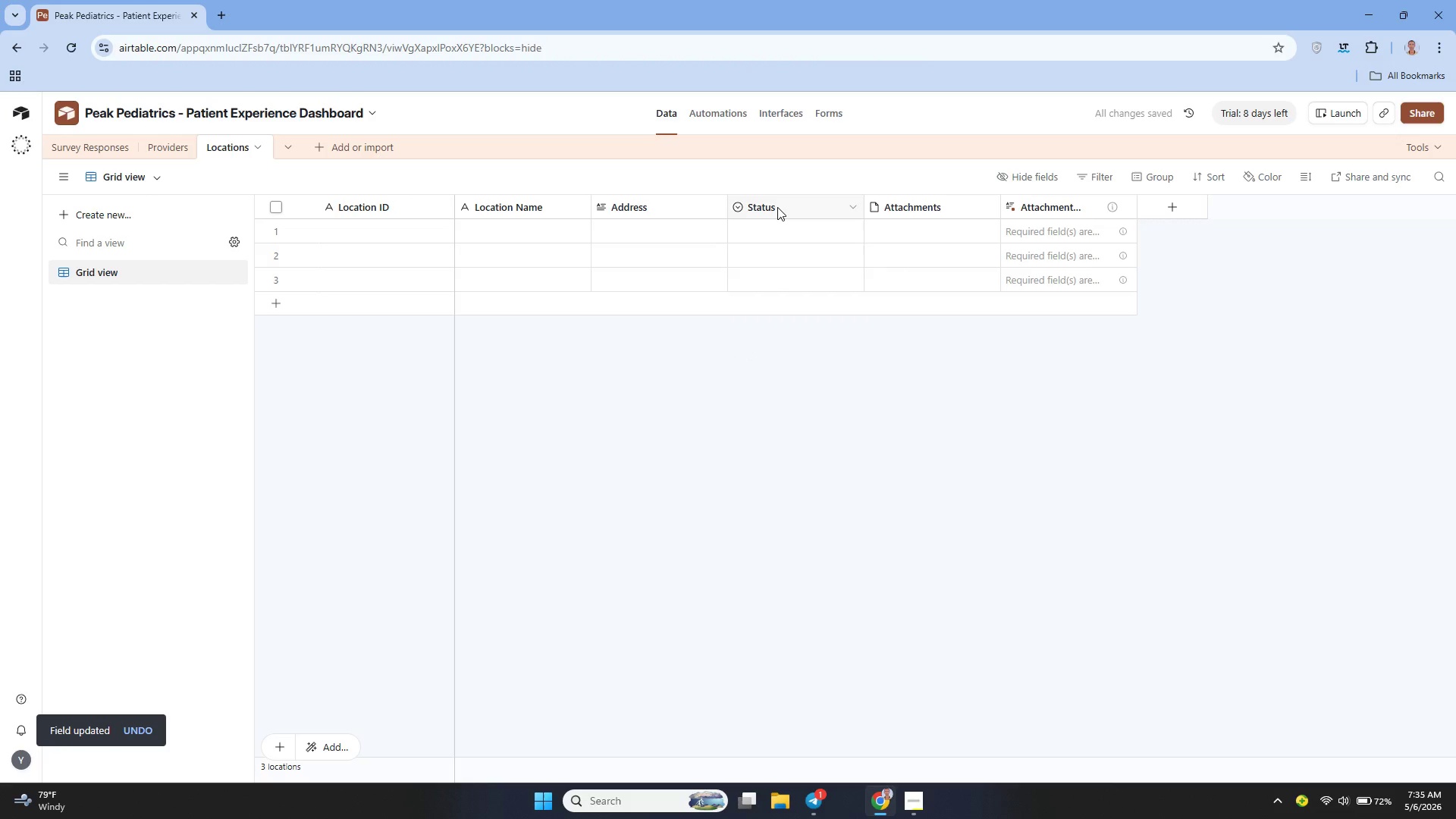 
double_click([777, 207])
 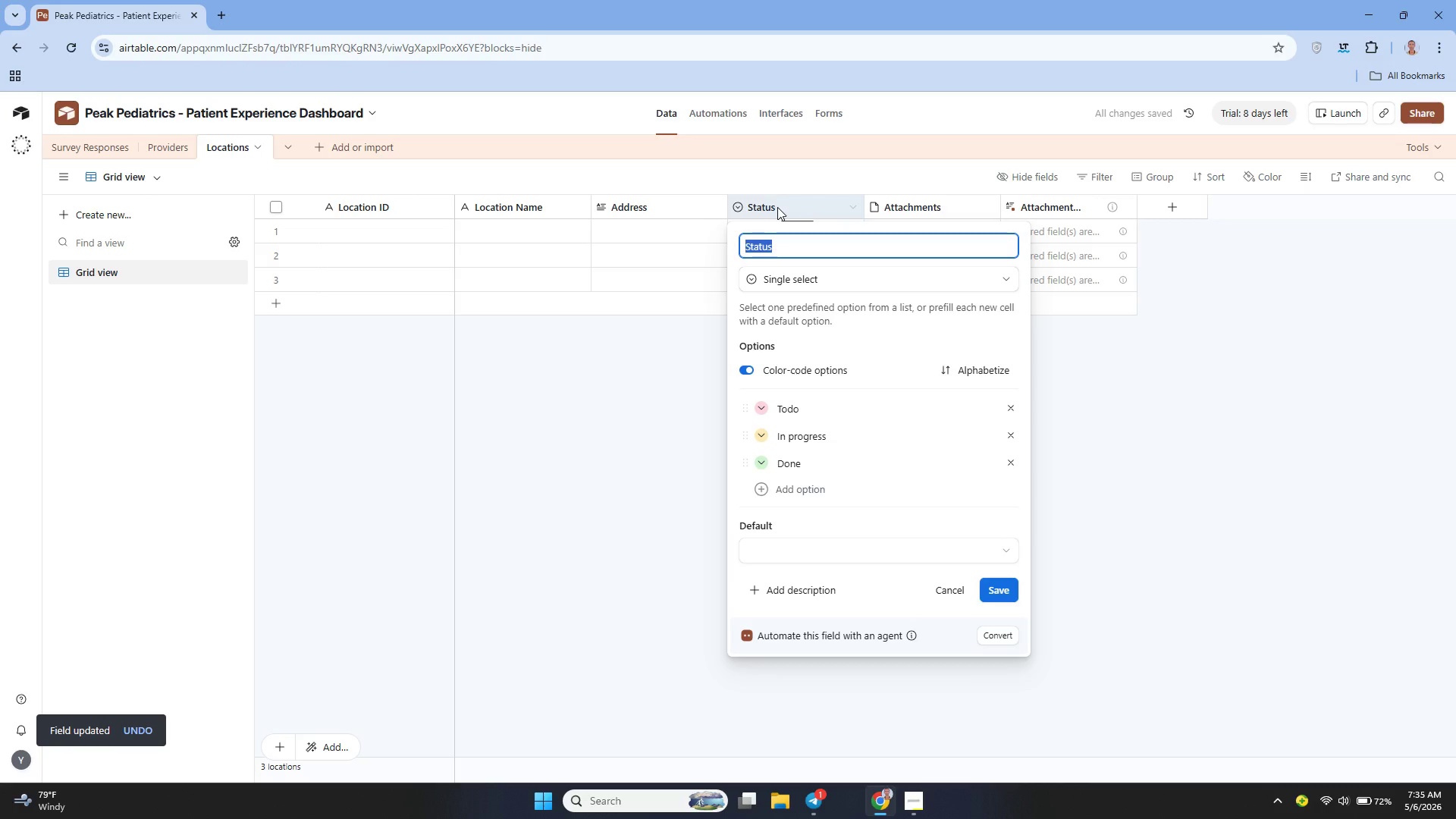 
type(Phone)
 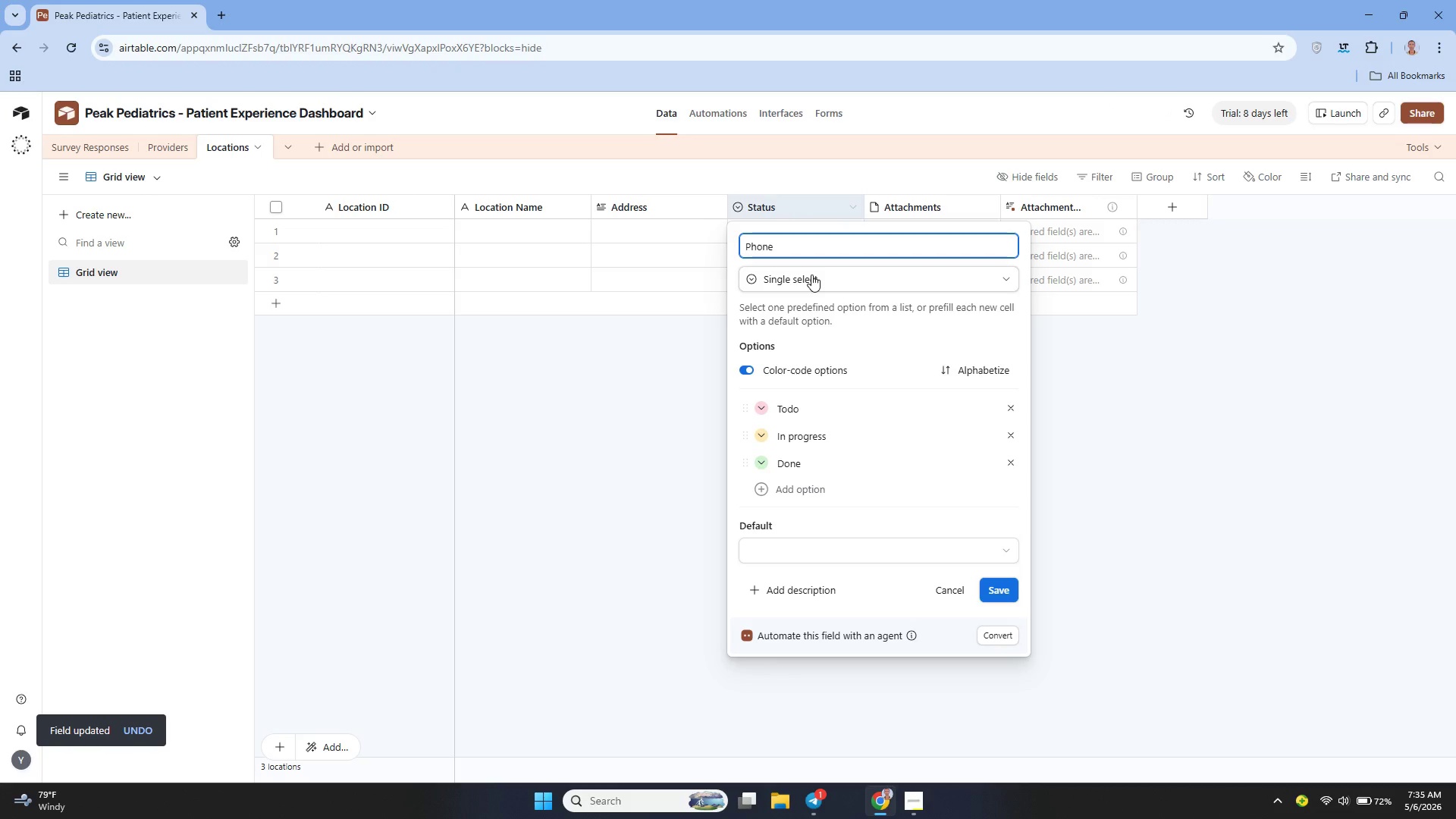 
left_click([811, 275])
 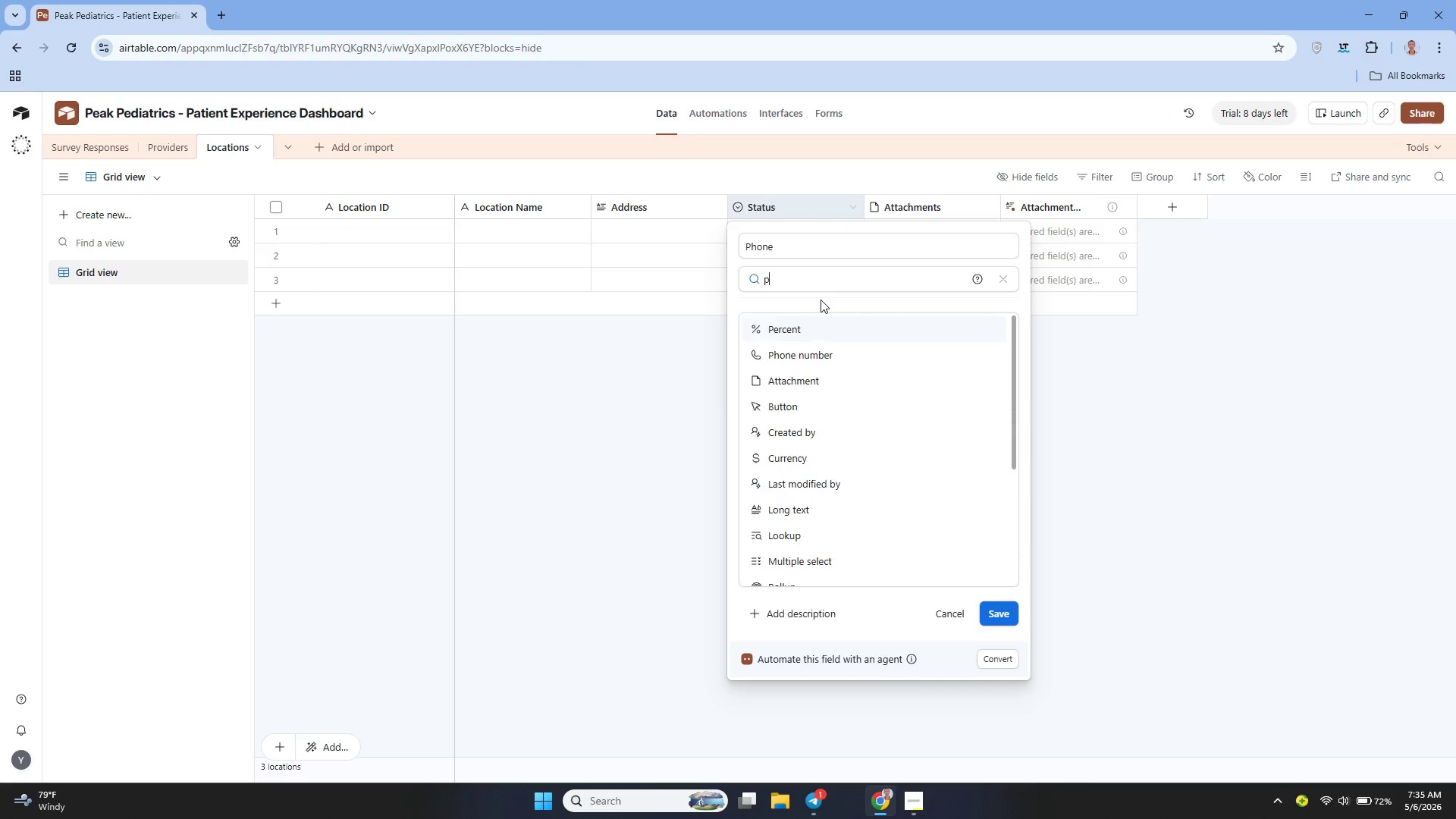 
type(pho)
 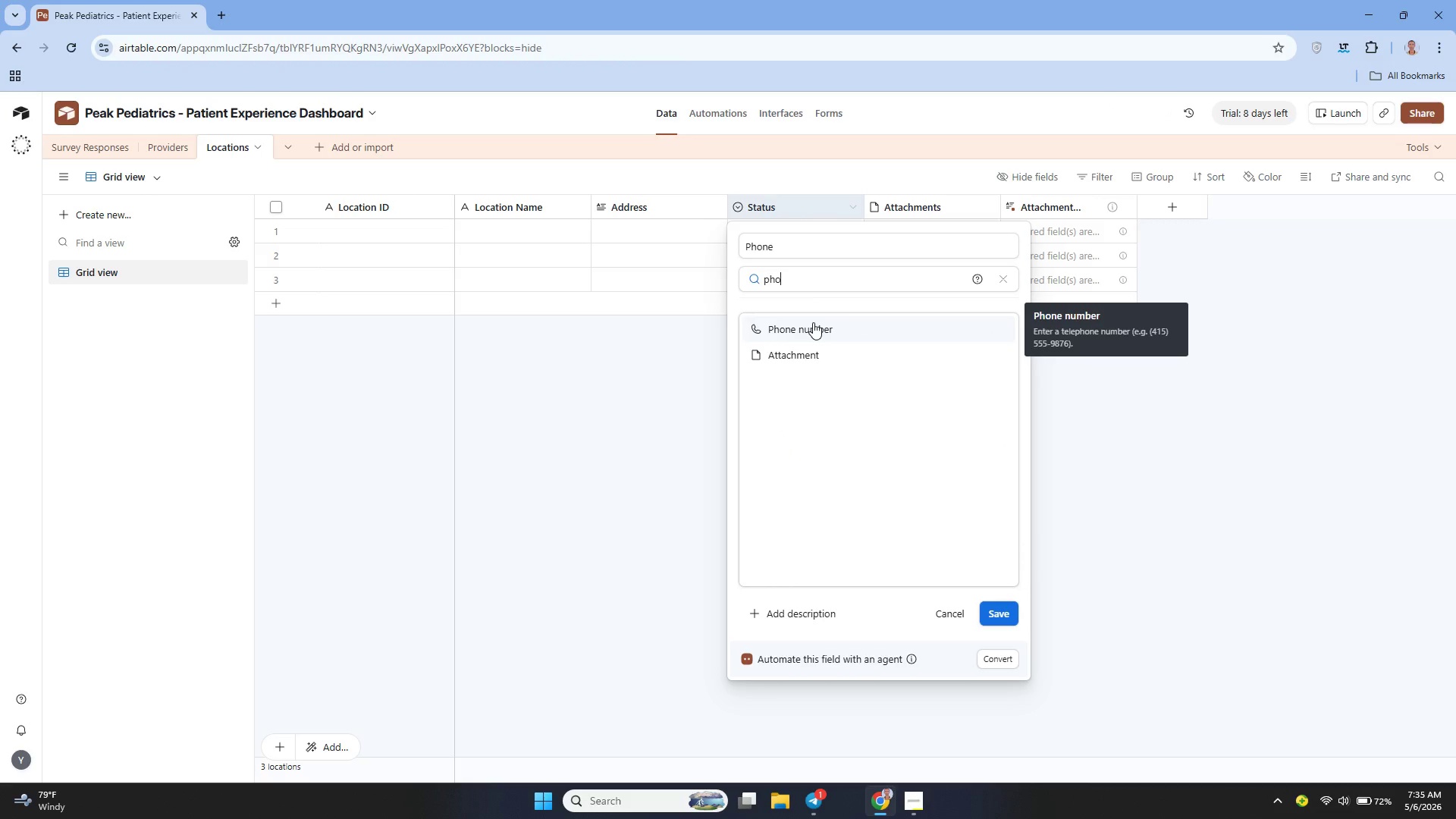 
left_click([814, 331])
 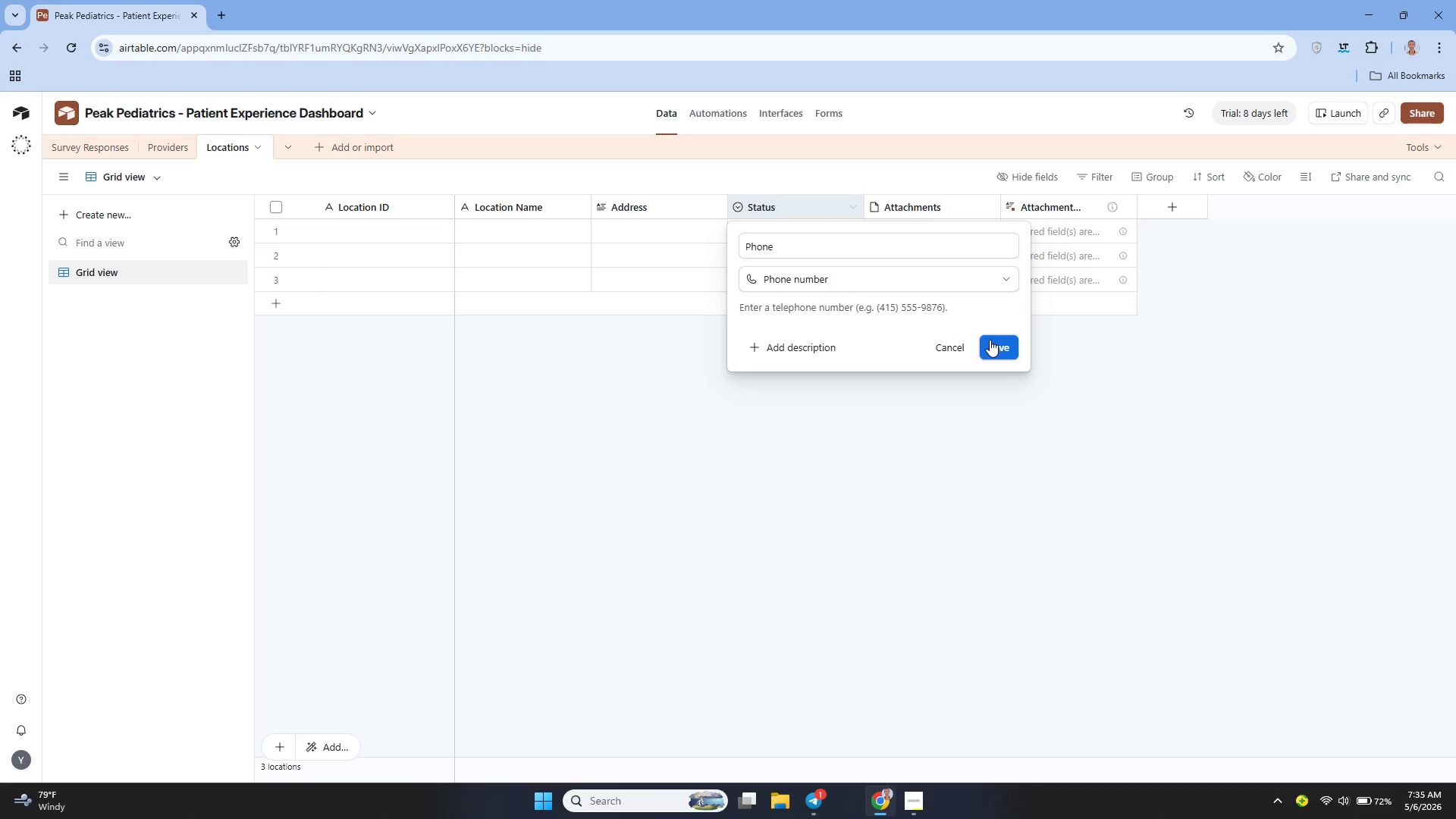 
left_click([1000, 346])
 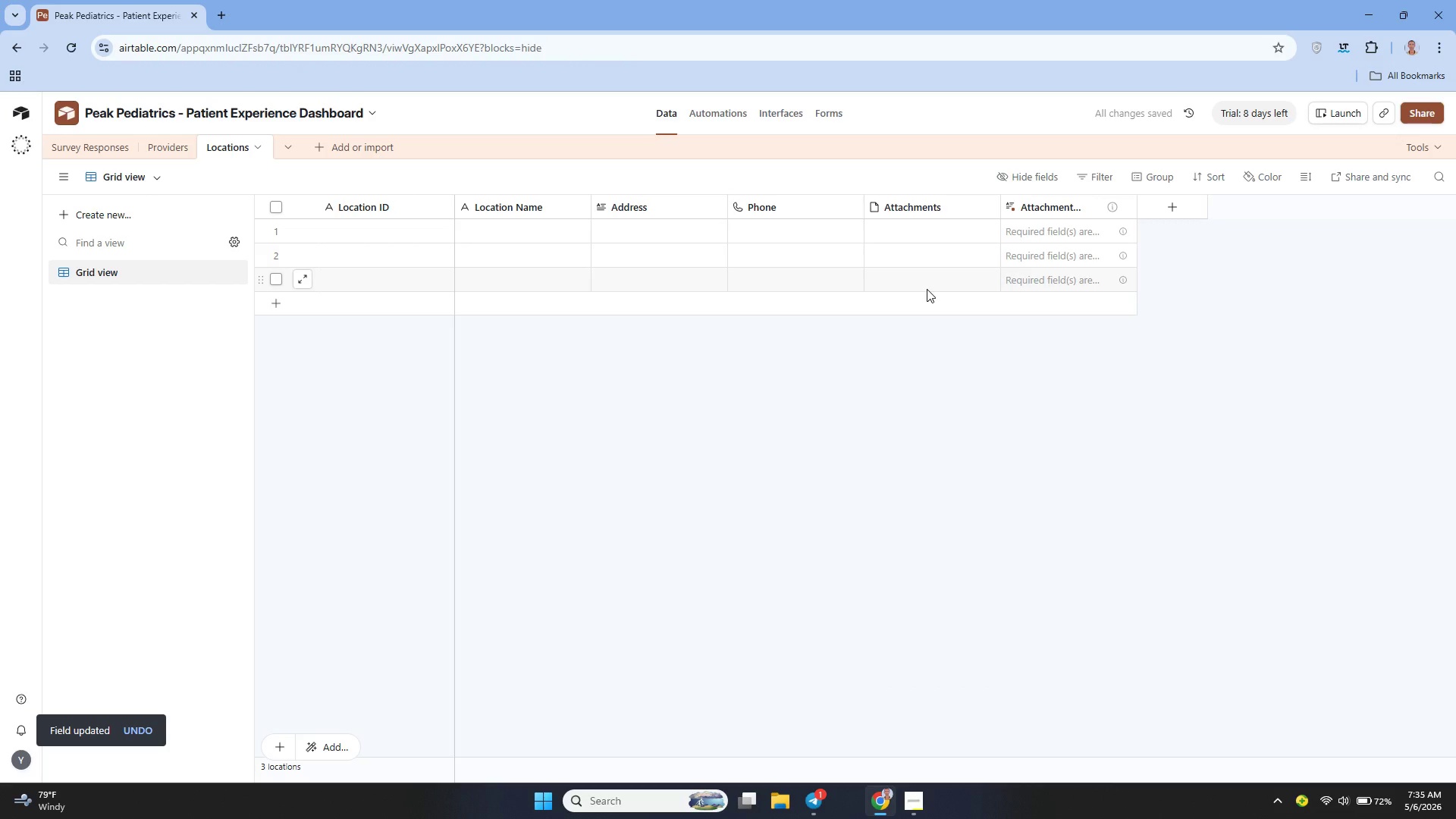 
wait(11.28)
 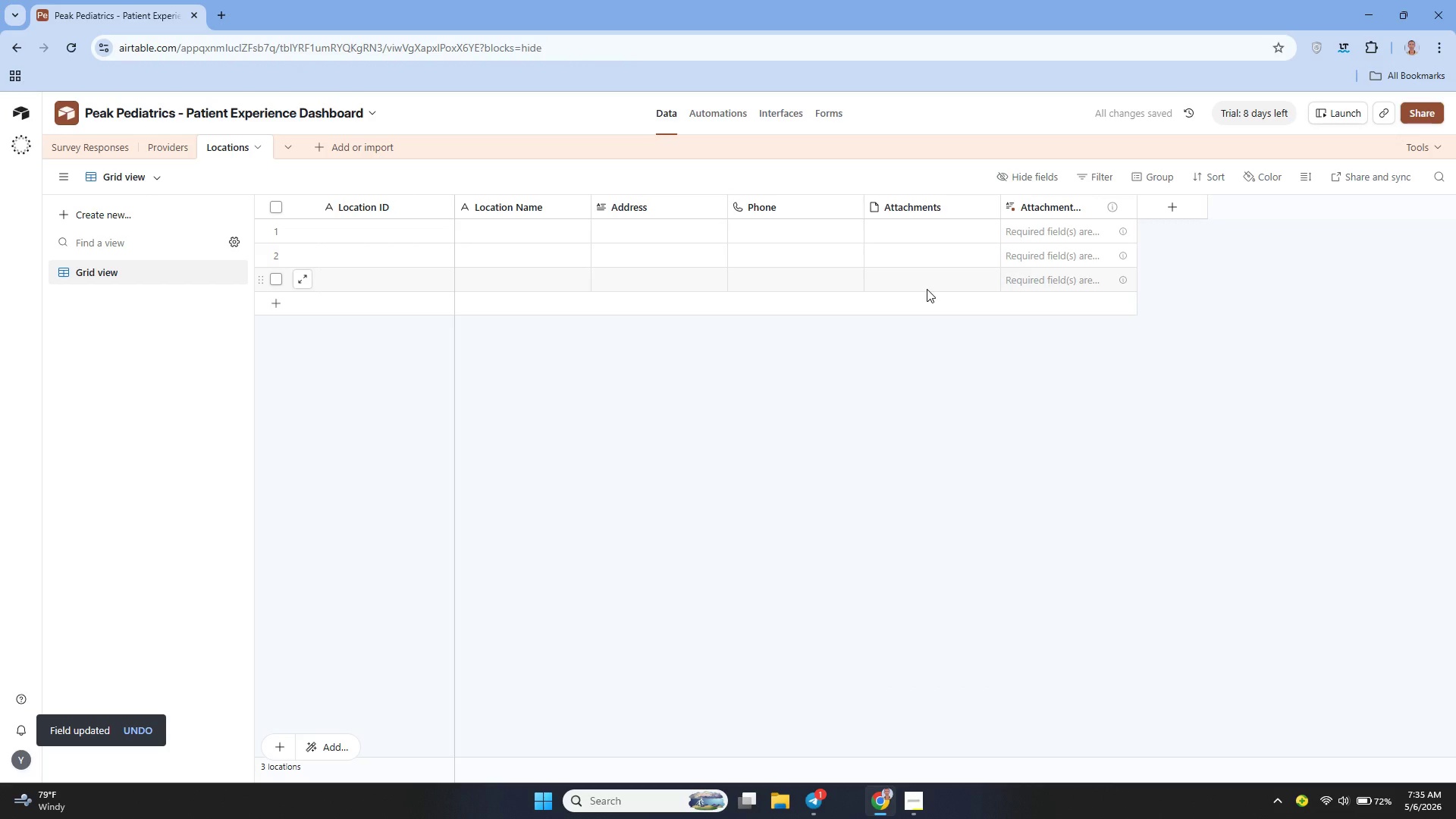 
left_click([991, 209])
 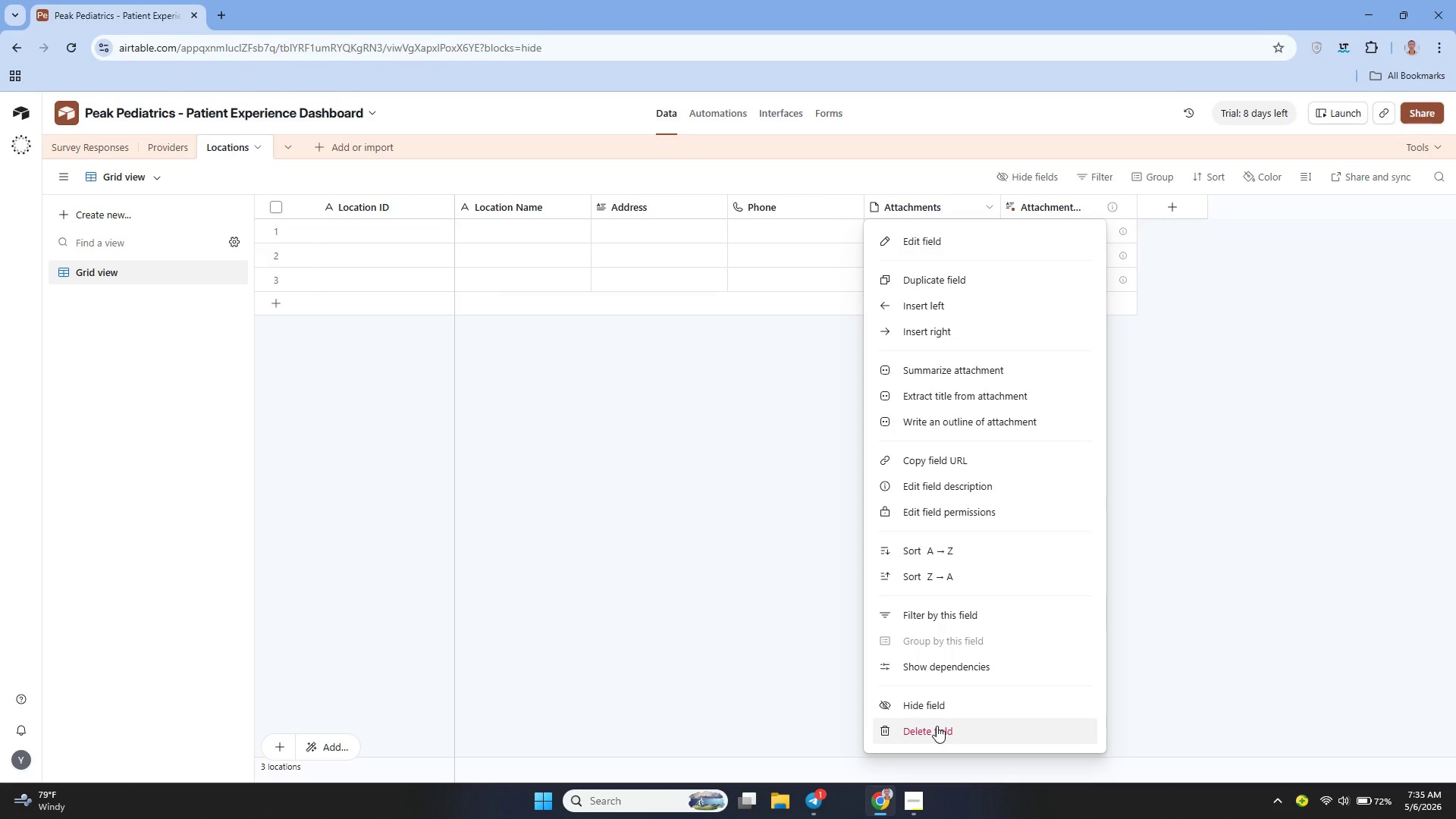 
left_click([937, 726])
 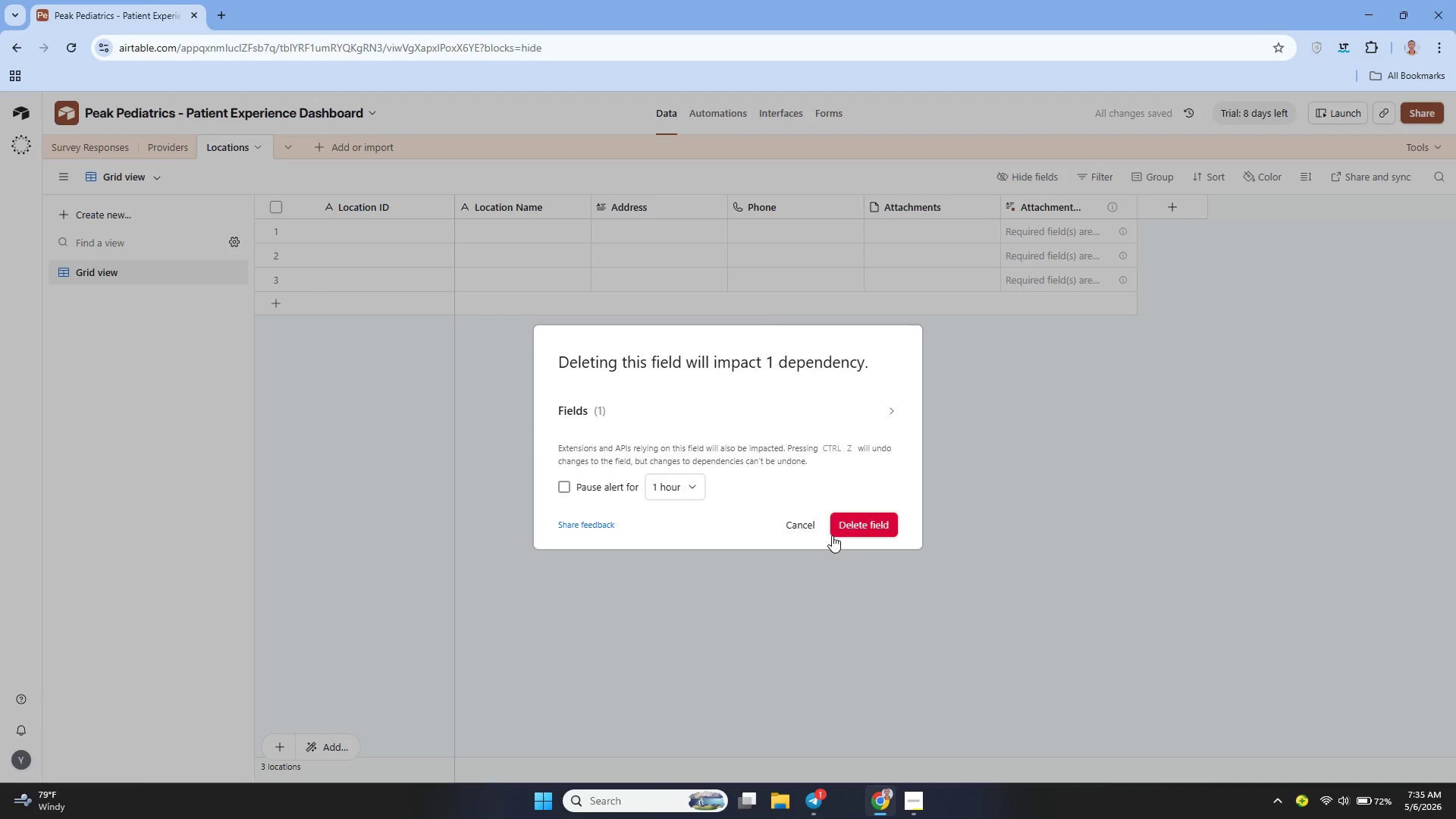 
left_click([852, 526])
 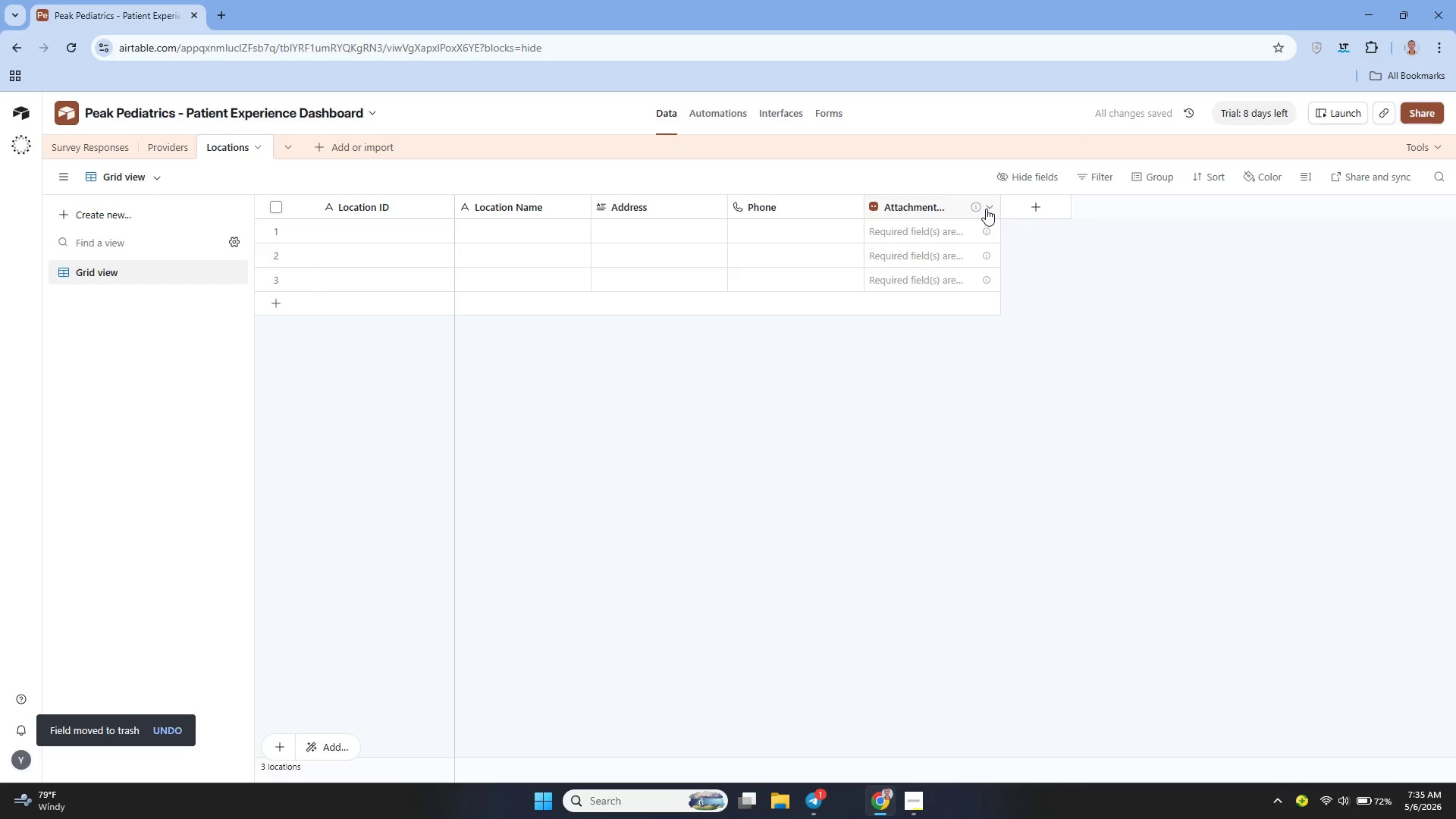 
left_click([986, 209])
 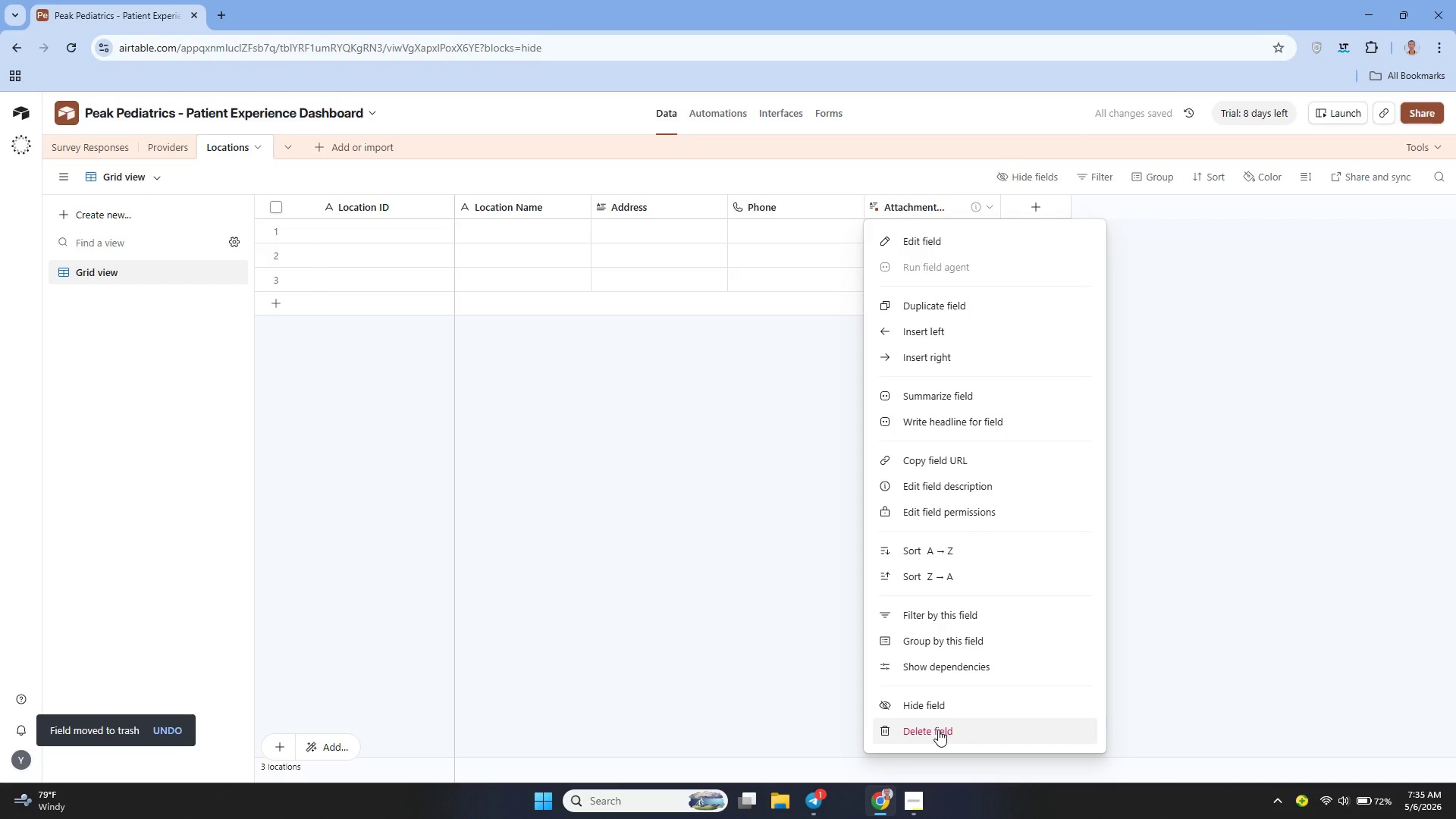 
left_click([938, 730])
 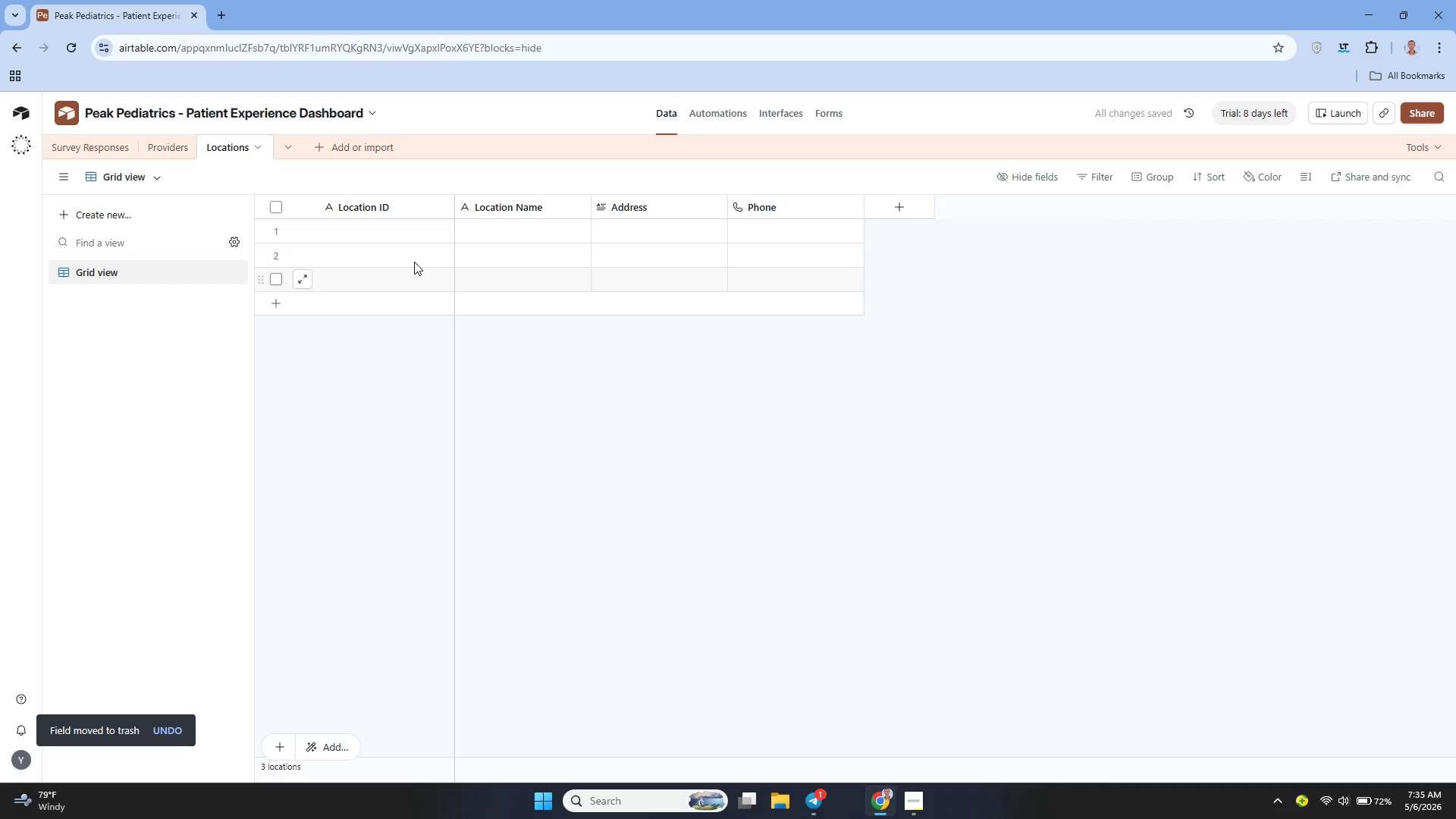 
left_click([375, 235])
 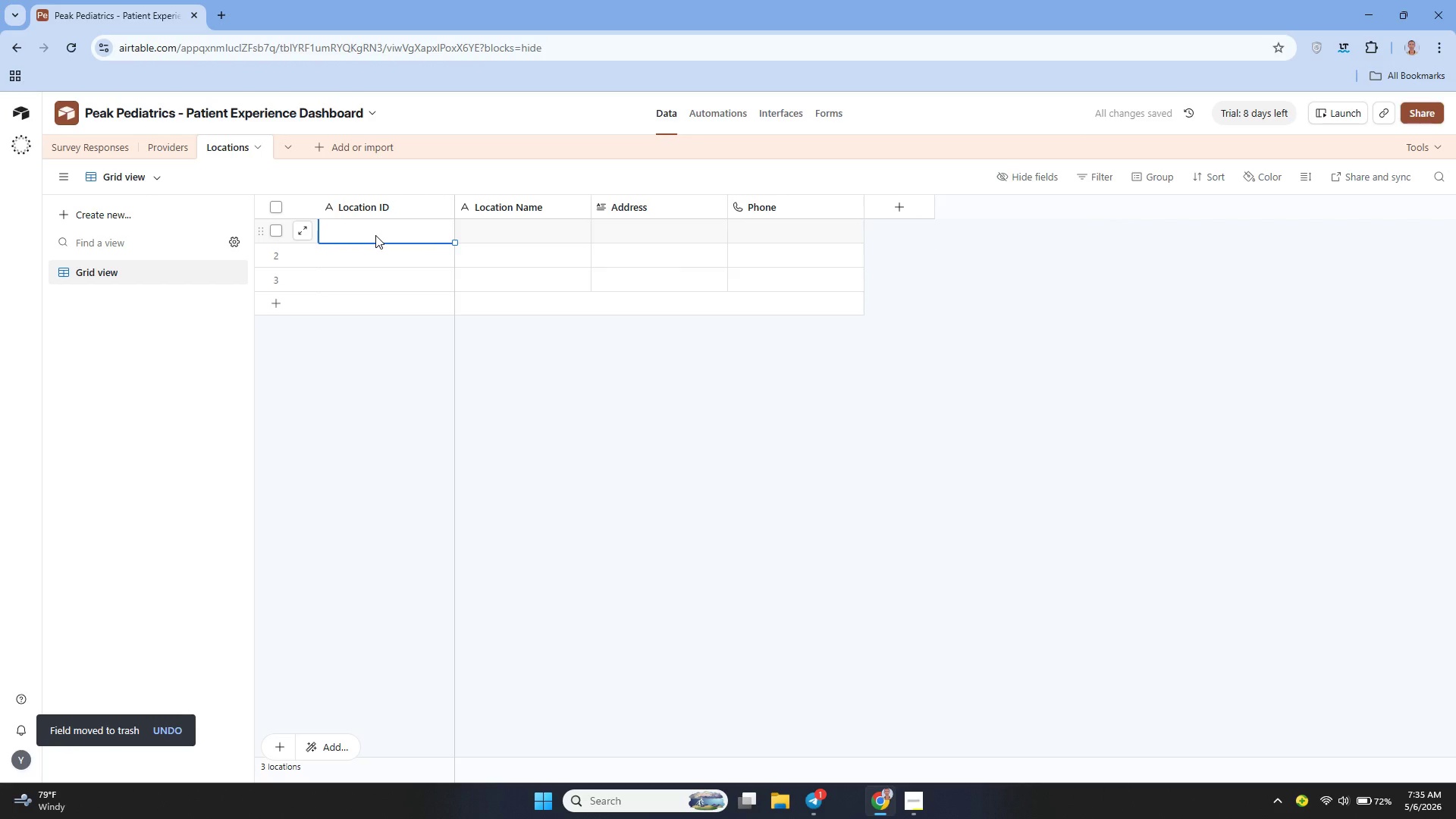 
type(LOC-001)
key(Tab)
type(Riverside)
 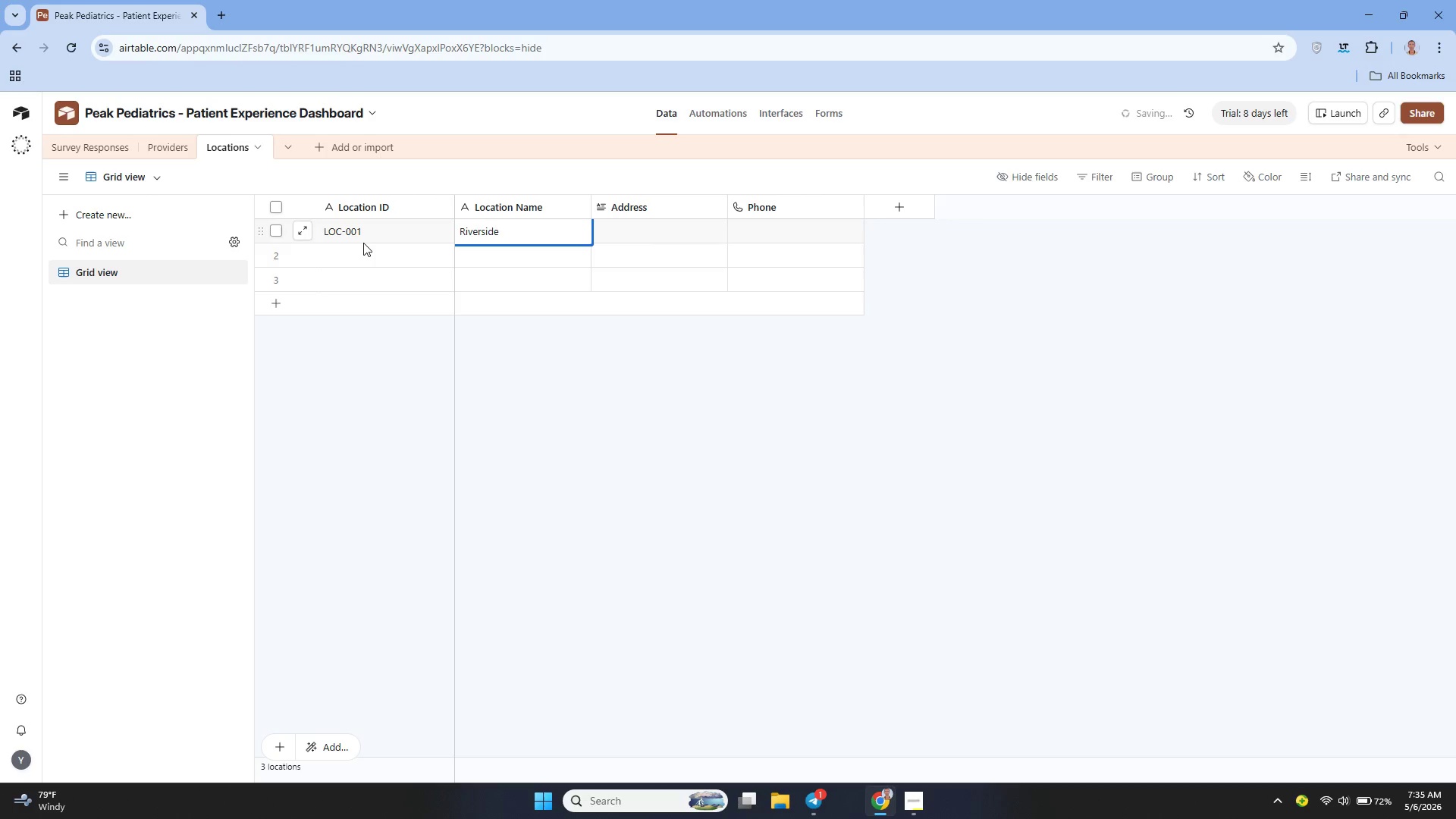 
left_click([356, 246])
 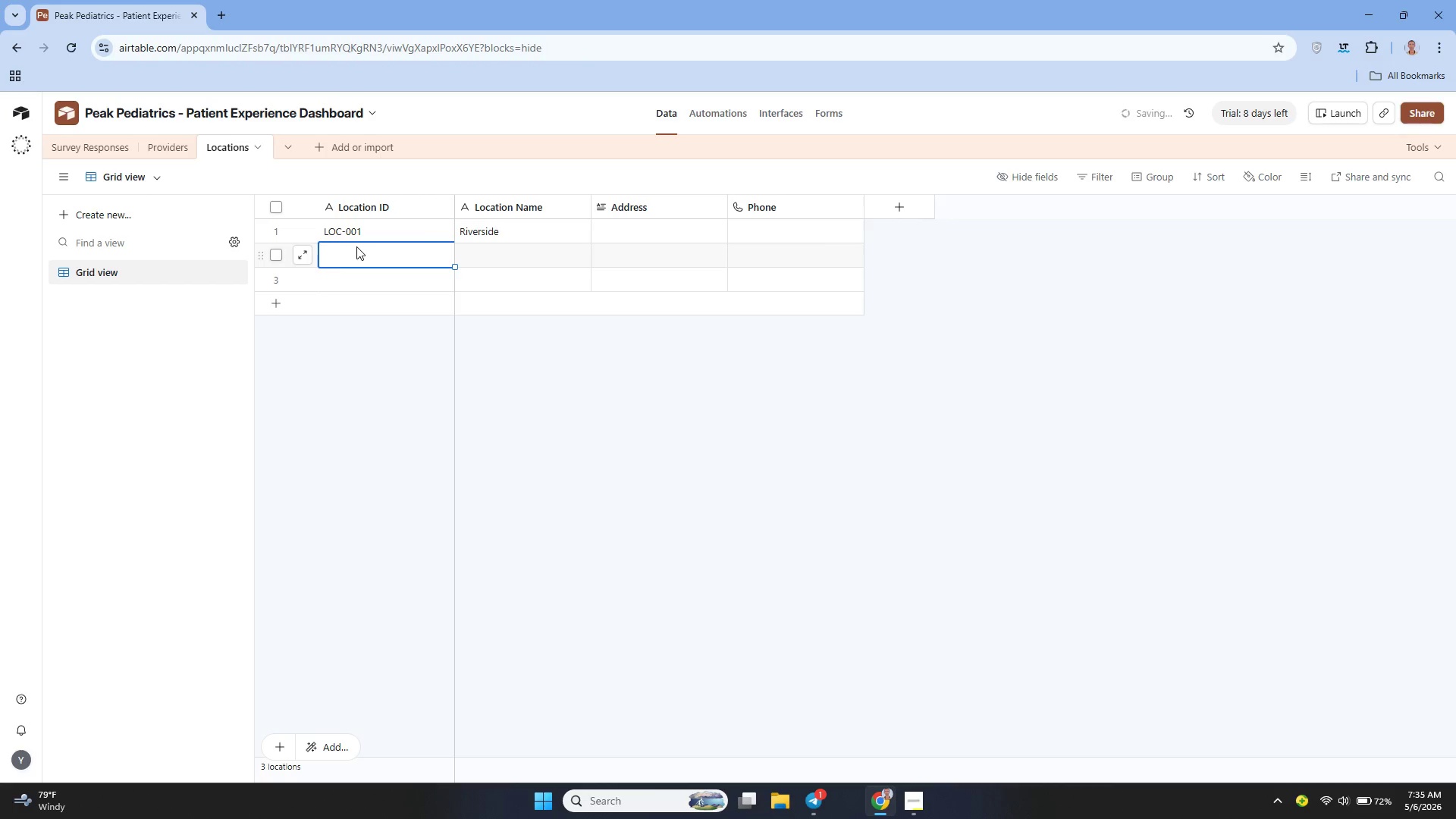 
type(LOC-002)
key(Tab)
type(Downtown)
 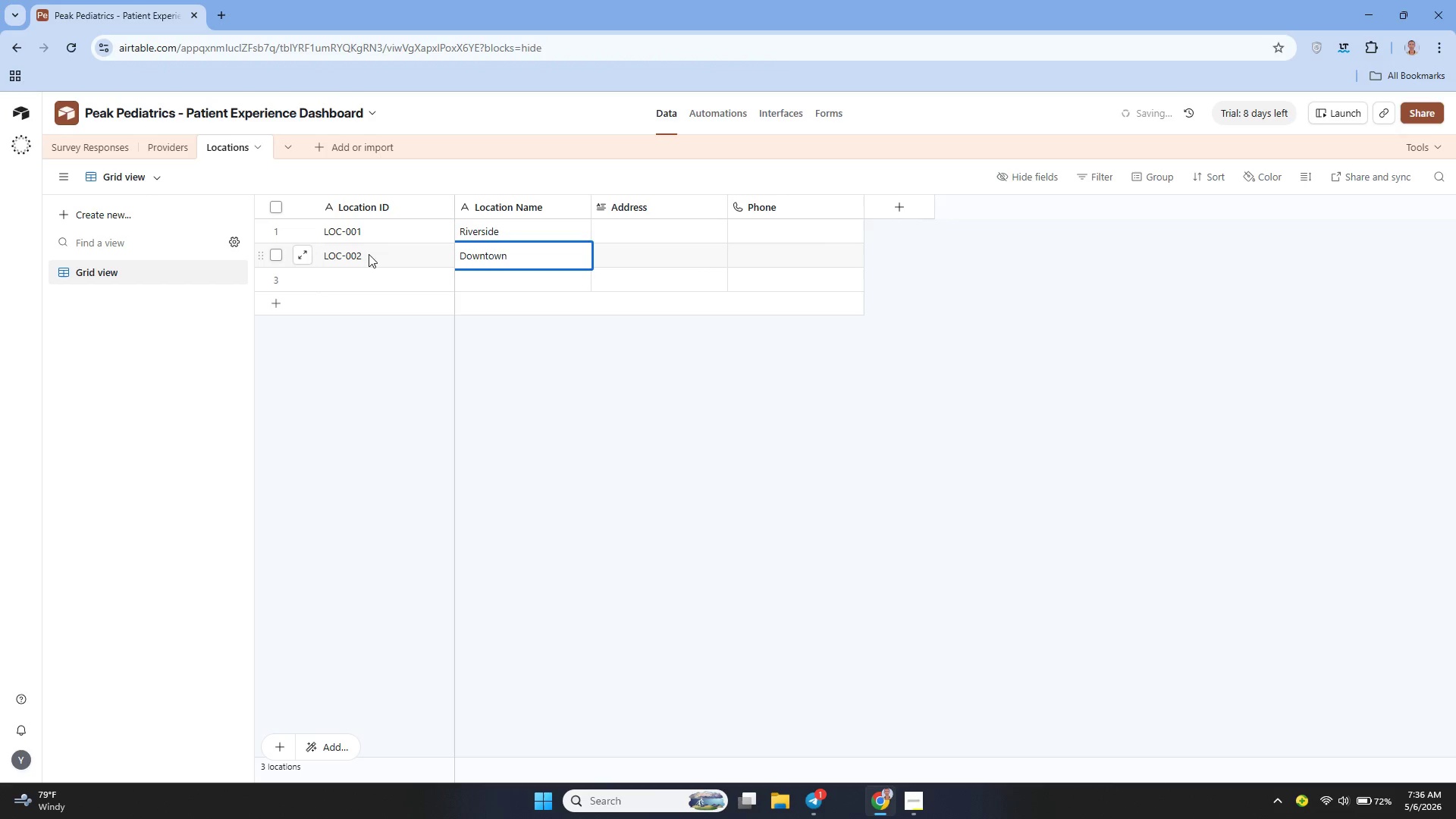 
left_click([375, 287])
 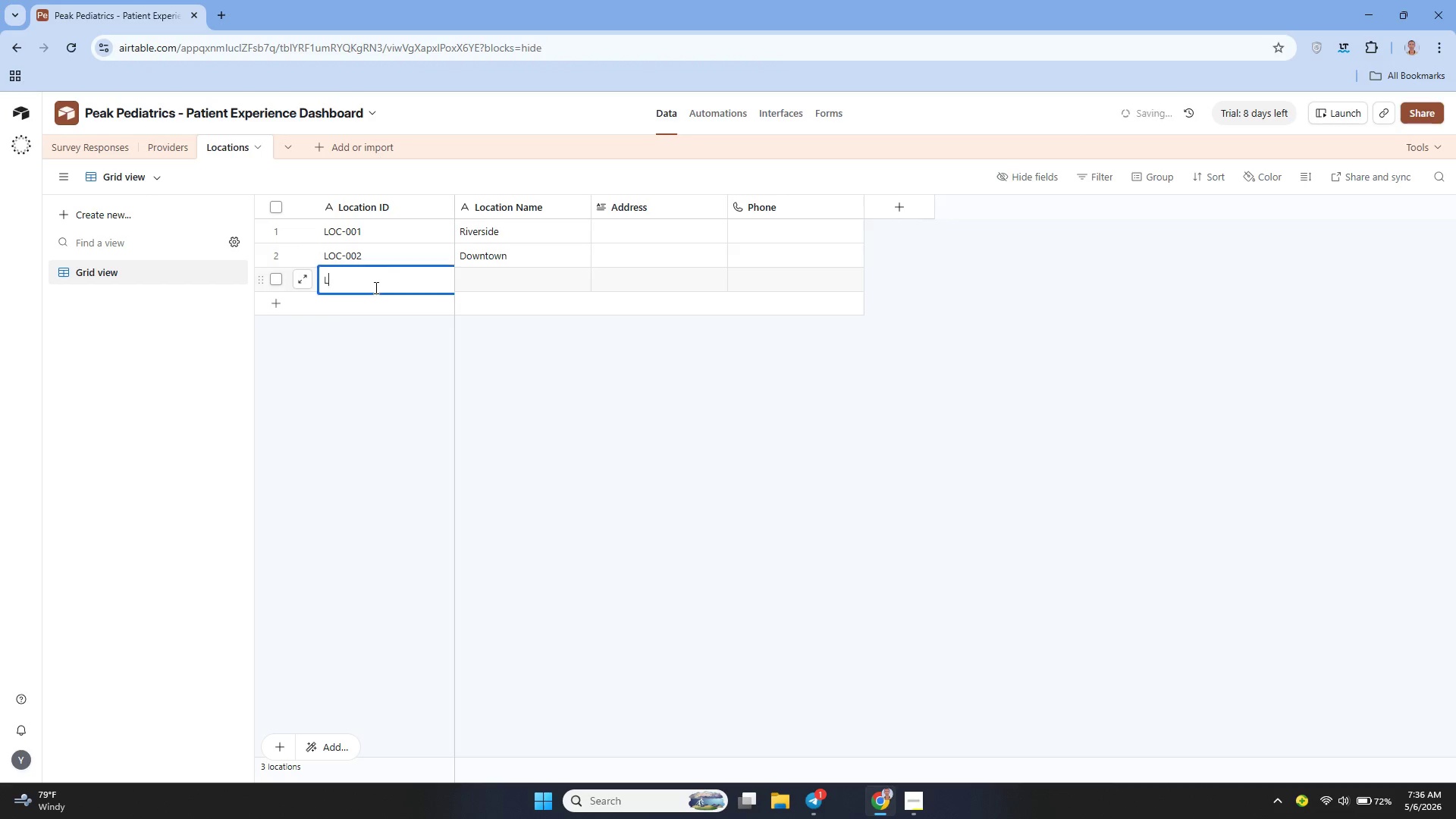 
type(LOC-003)
key(Tab)
type(West Meadows)
 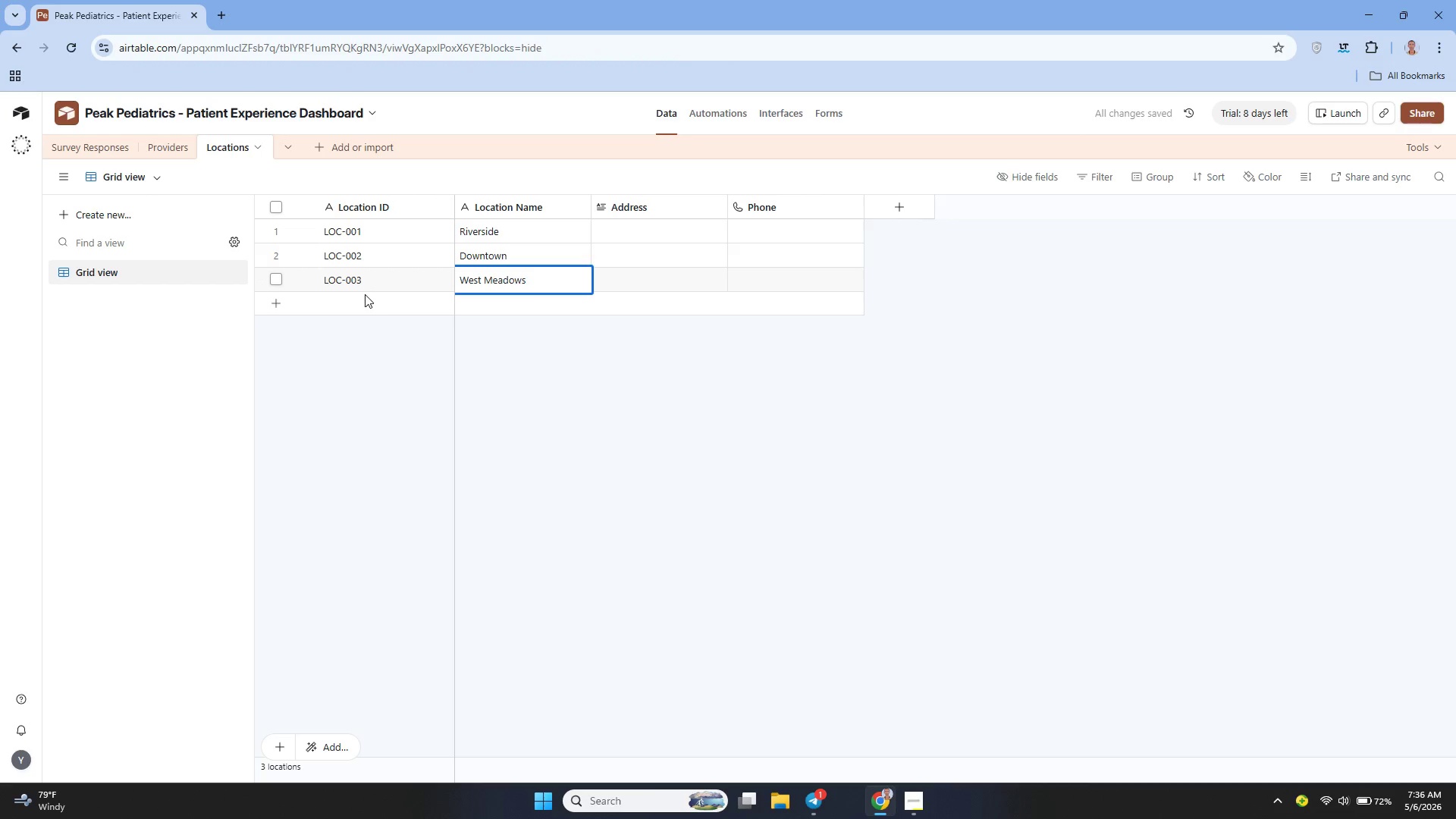 
left_click([365, 294])
 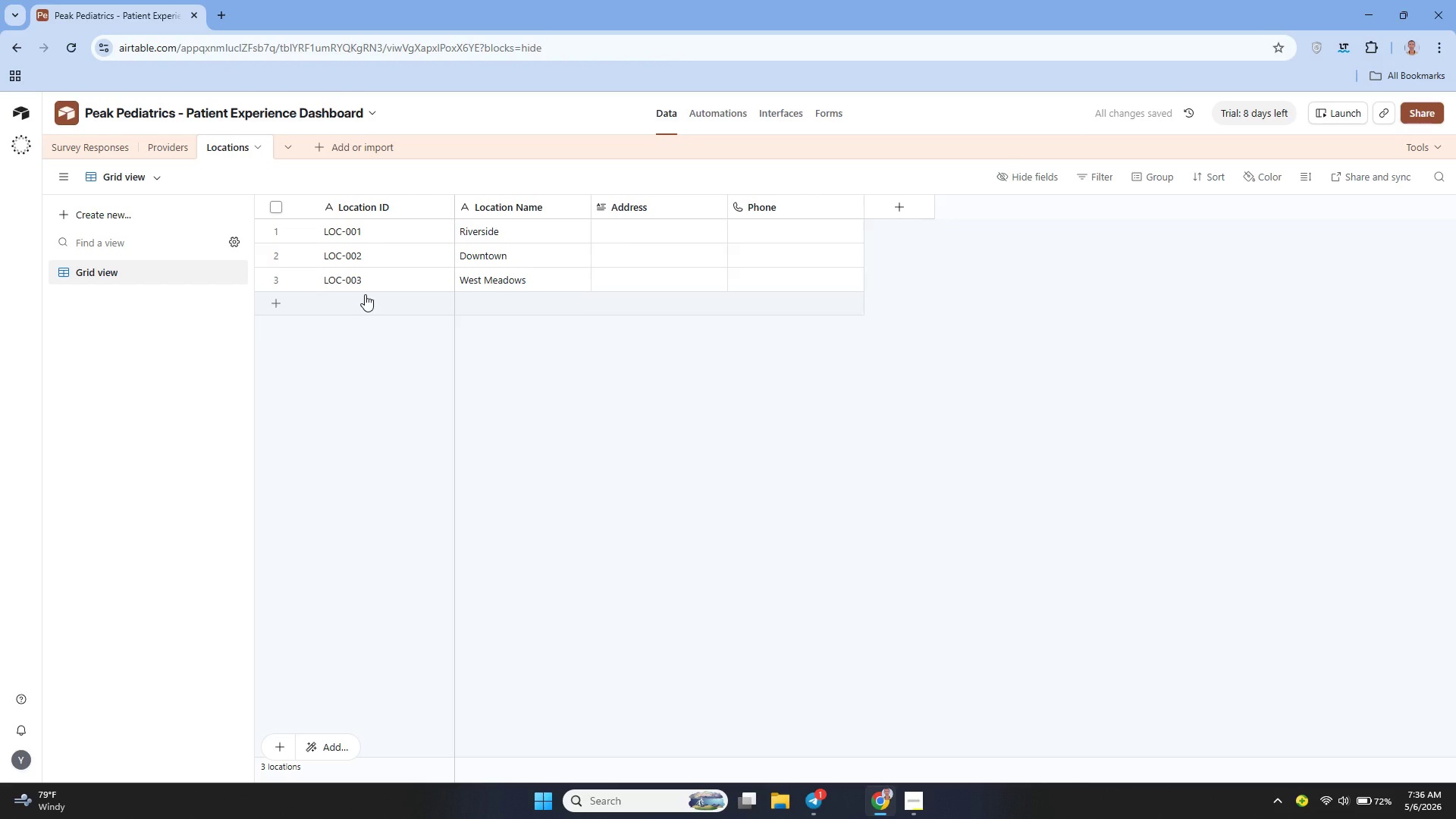 
type(LOC)
 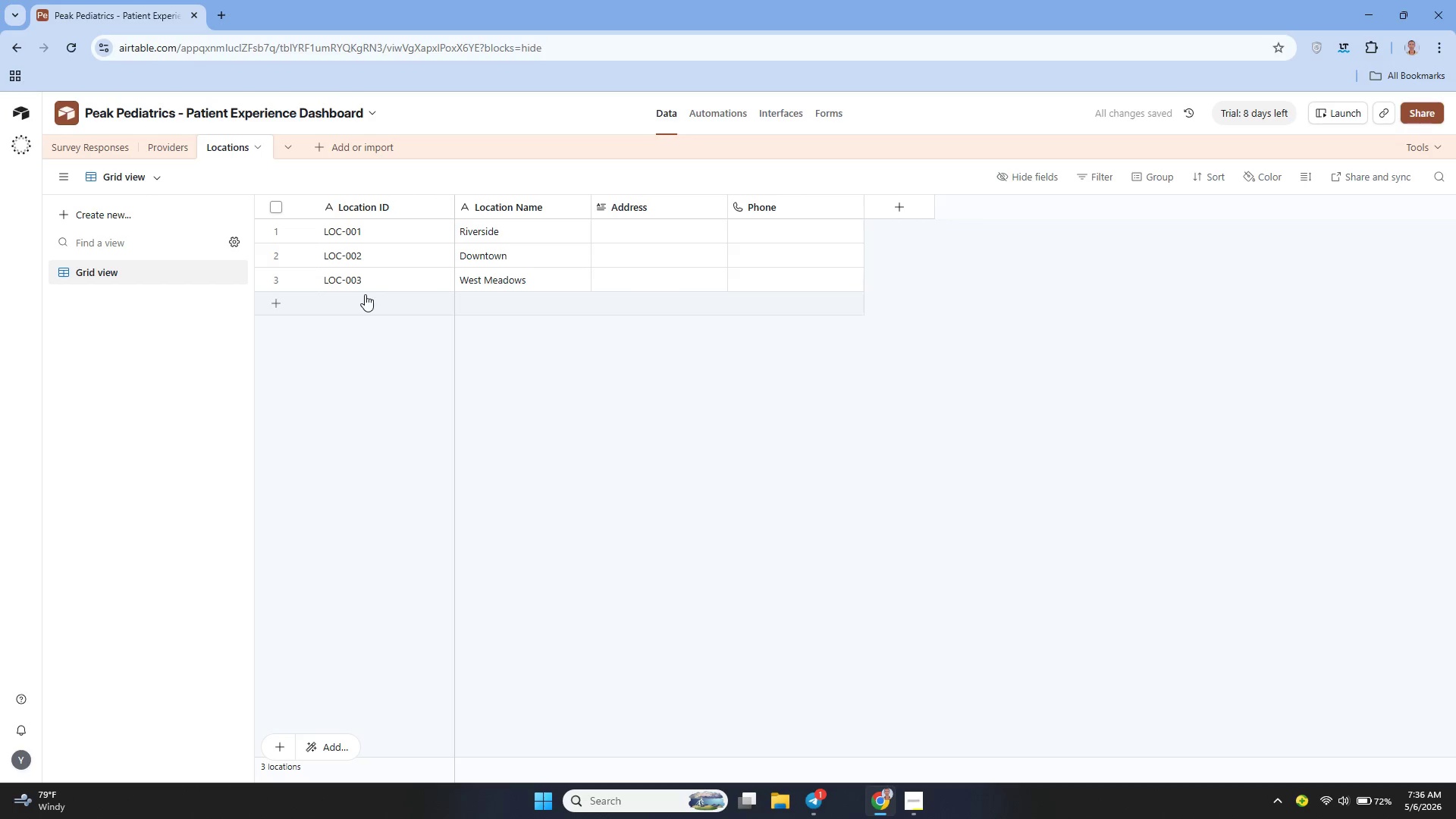 
double_click([365, 294])
 